 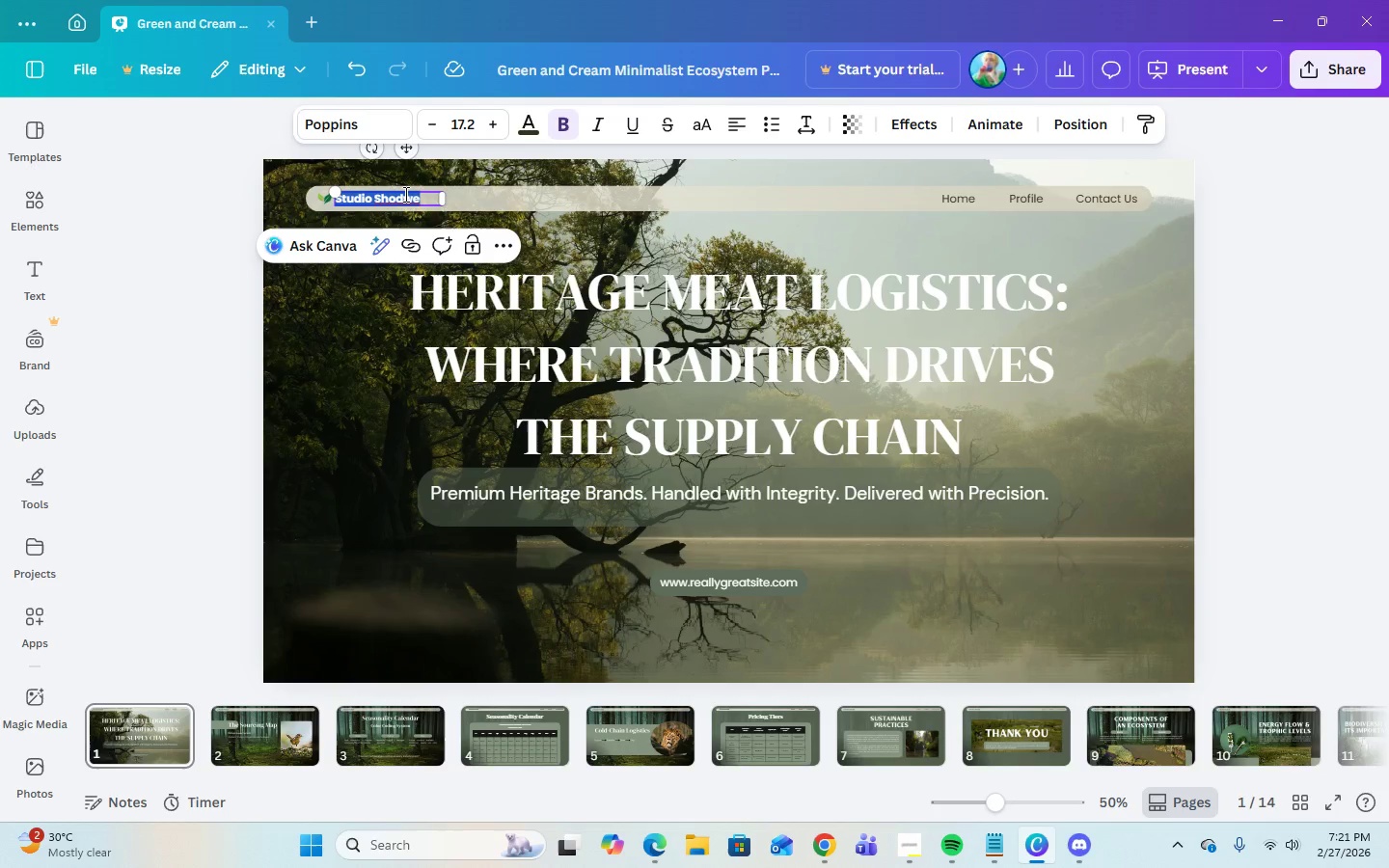 
key(Control+V)
 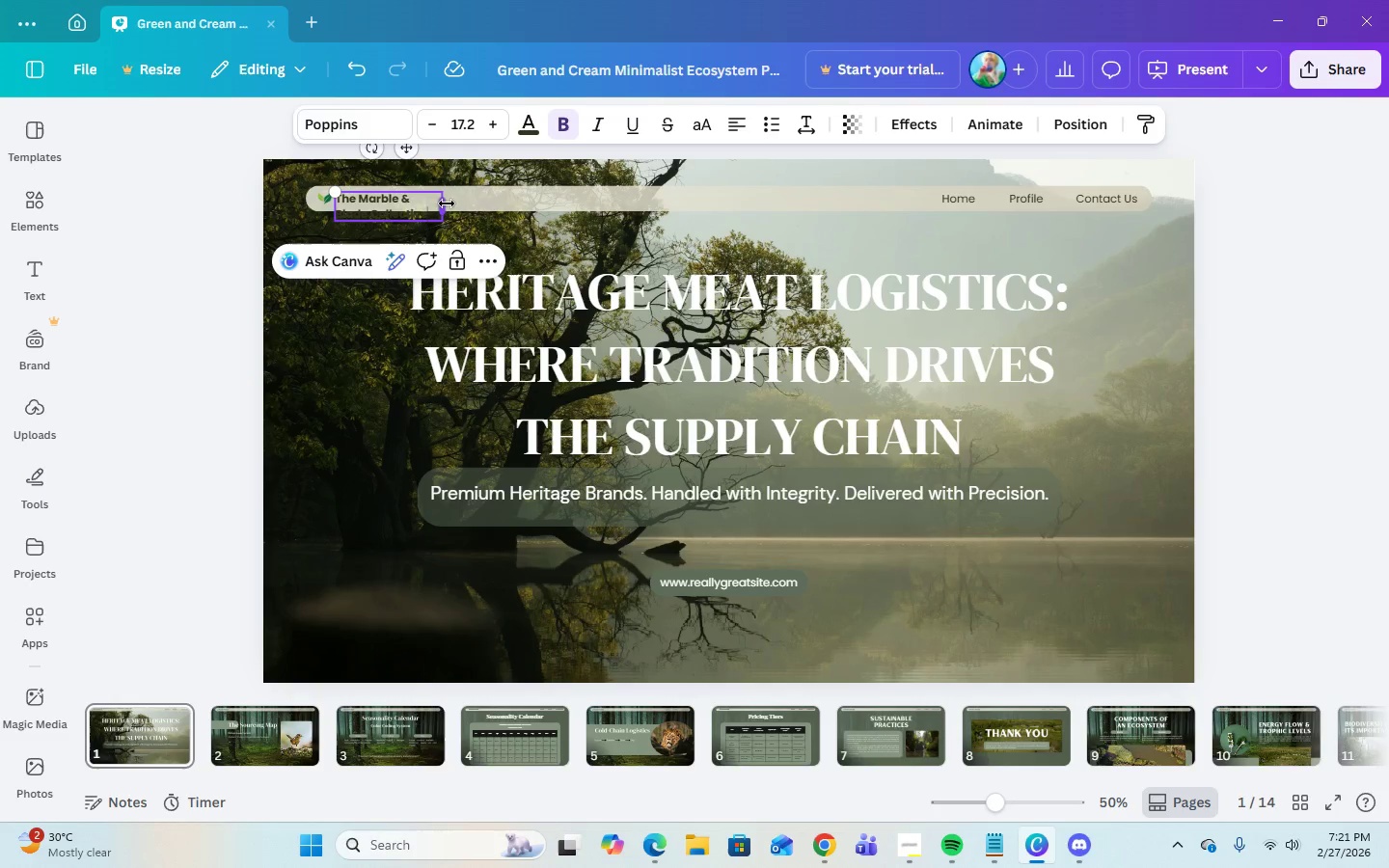 
left_click_drag(start_coordinate=[447, 203], to_coordinate=[531, 196])
 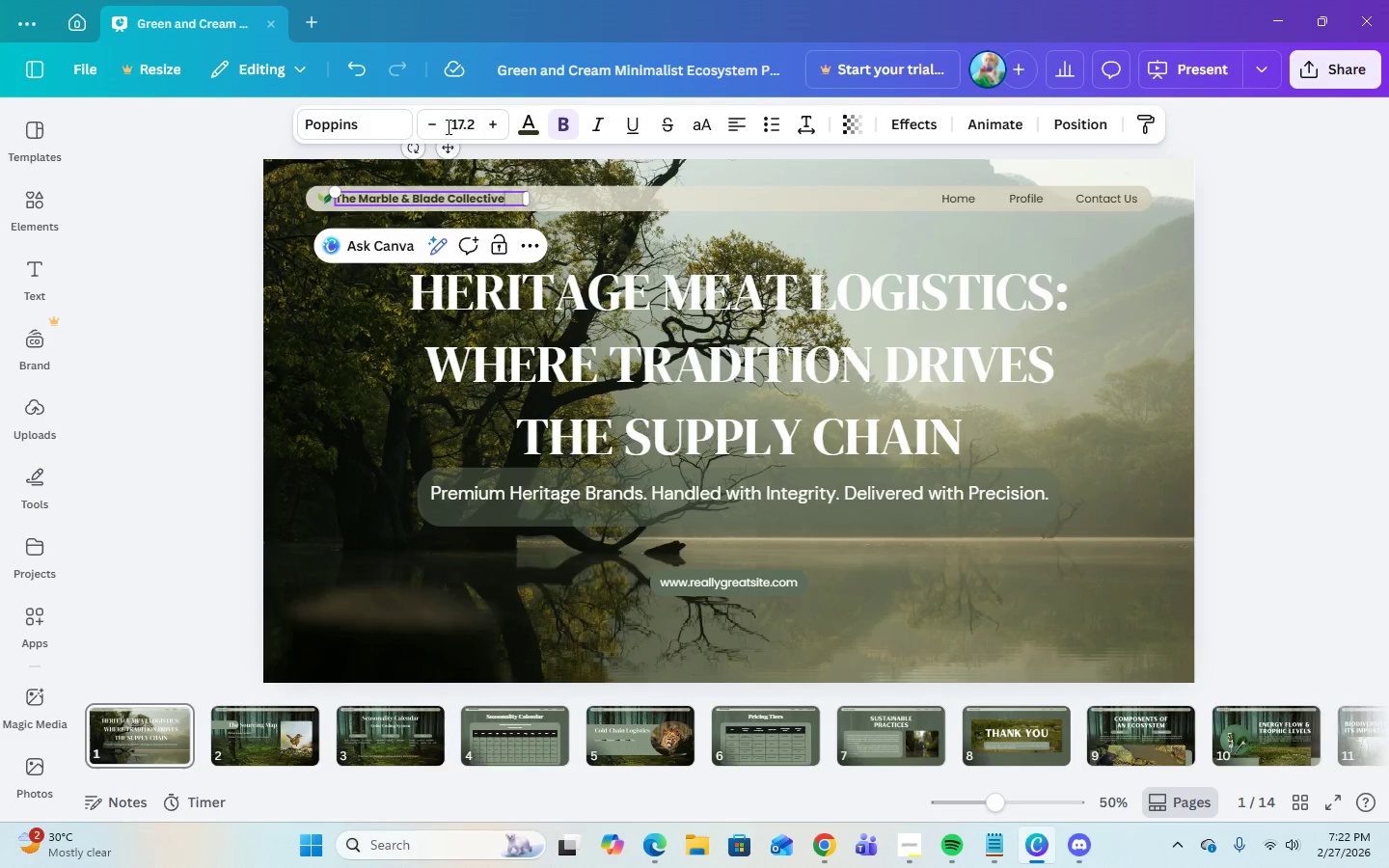 
left_click([385, 125])
 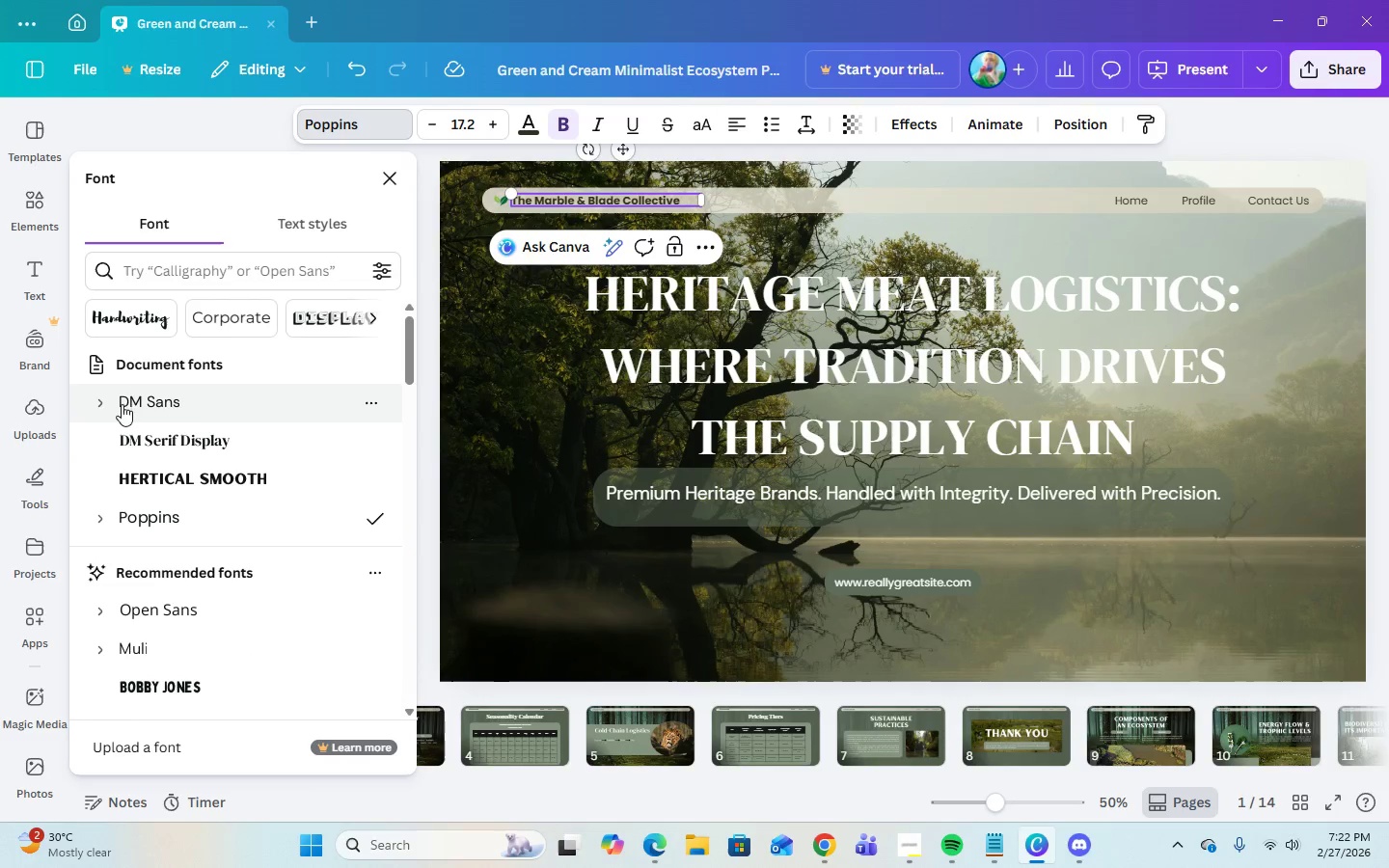 
left_click([103, 404])
 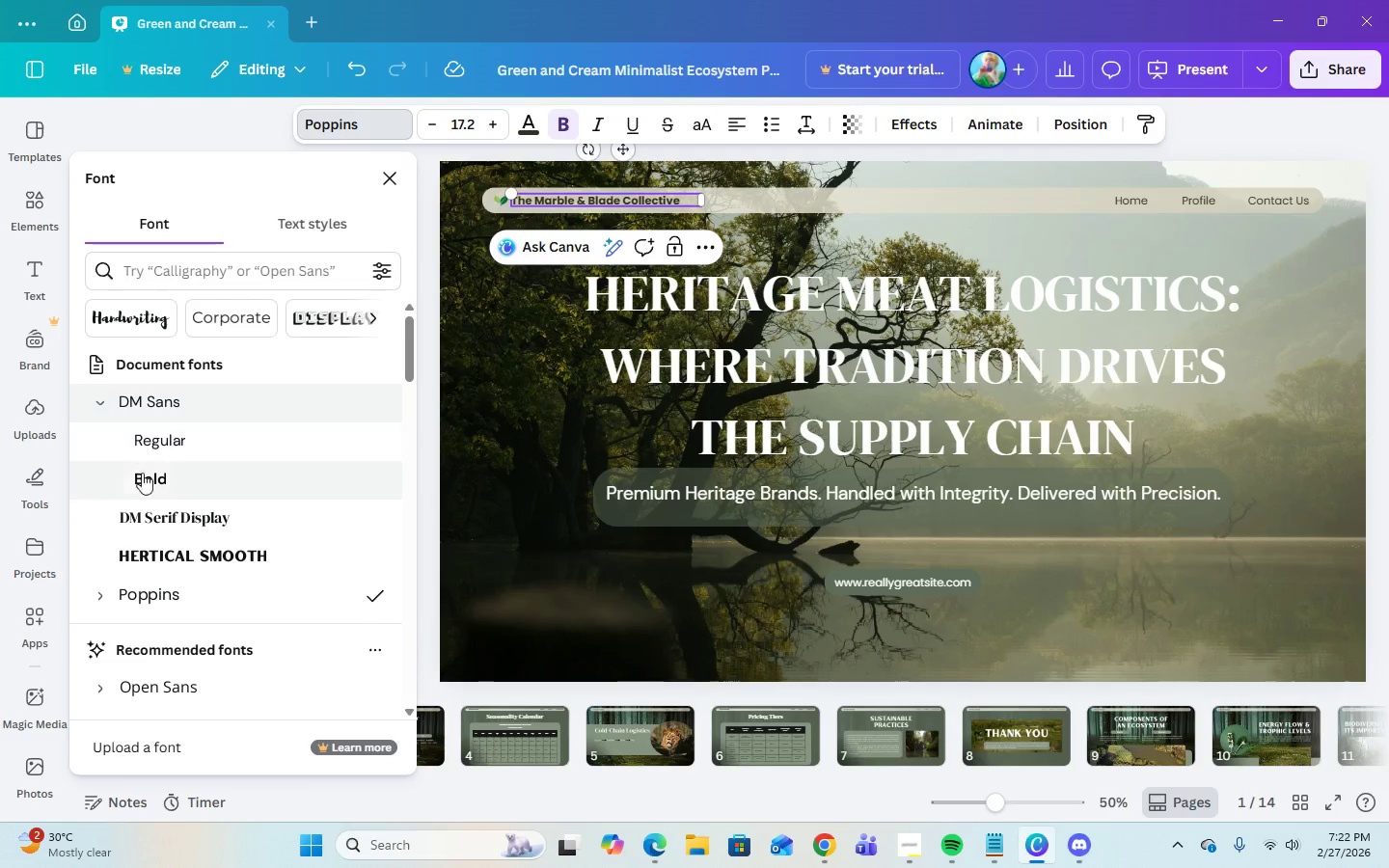 
left_click([144, 480])
 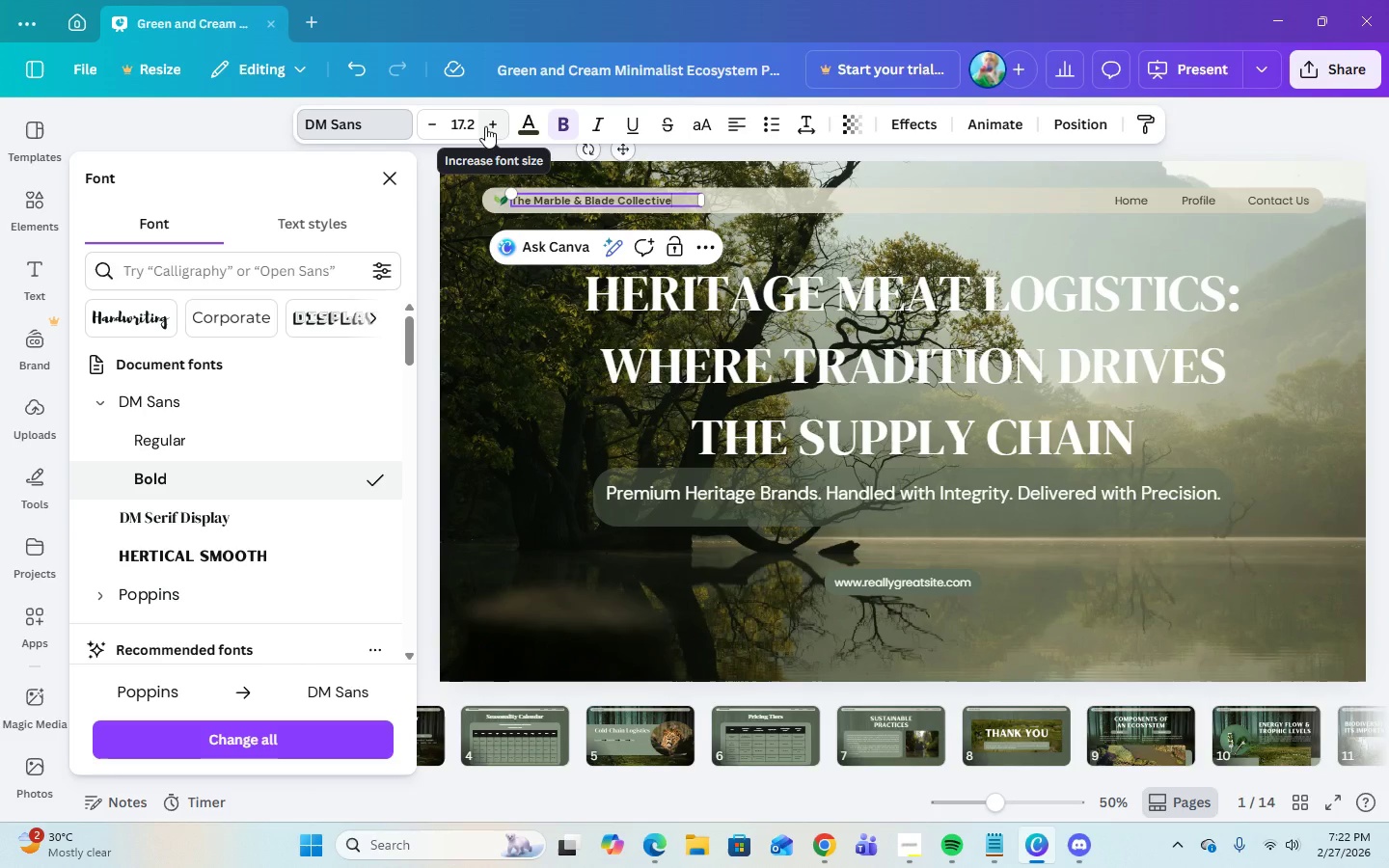 
left_click([451, 123])
 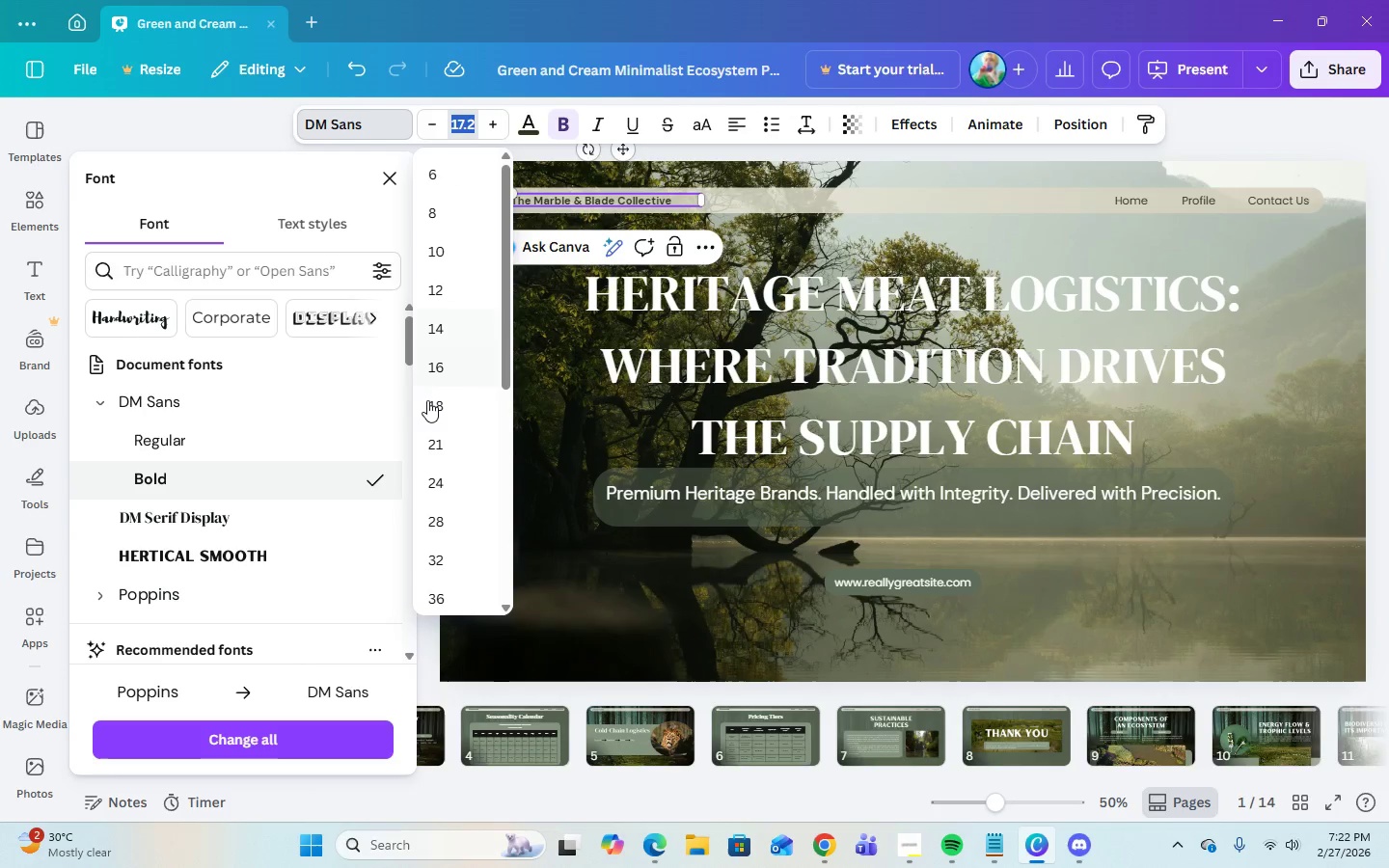 
left_click([427, 400])
 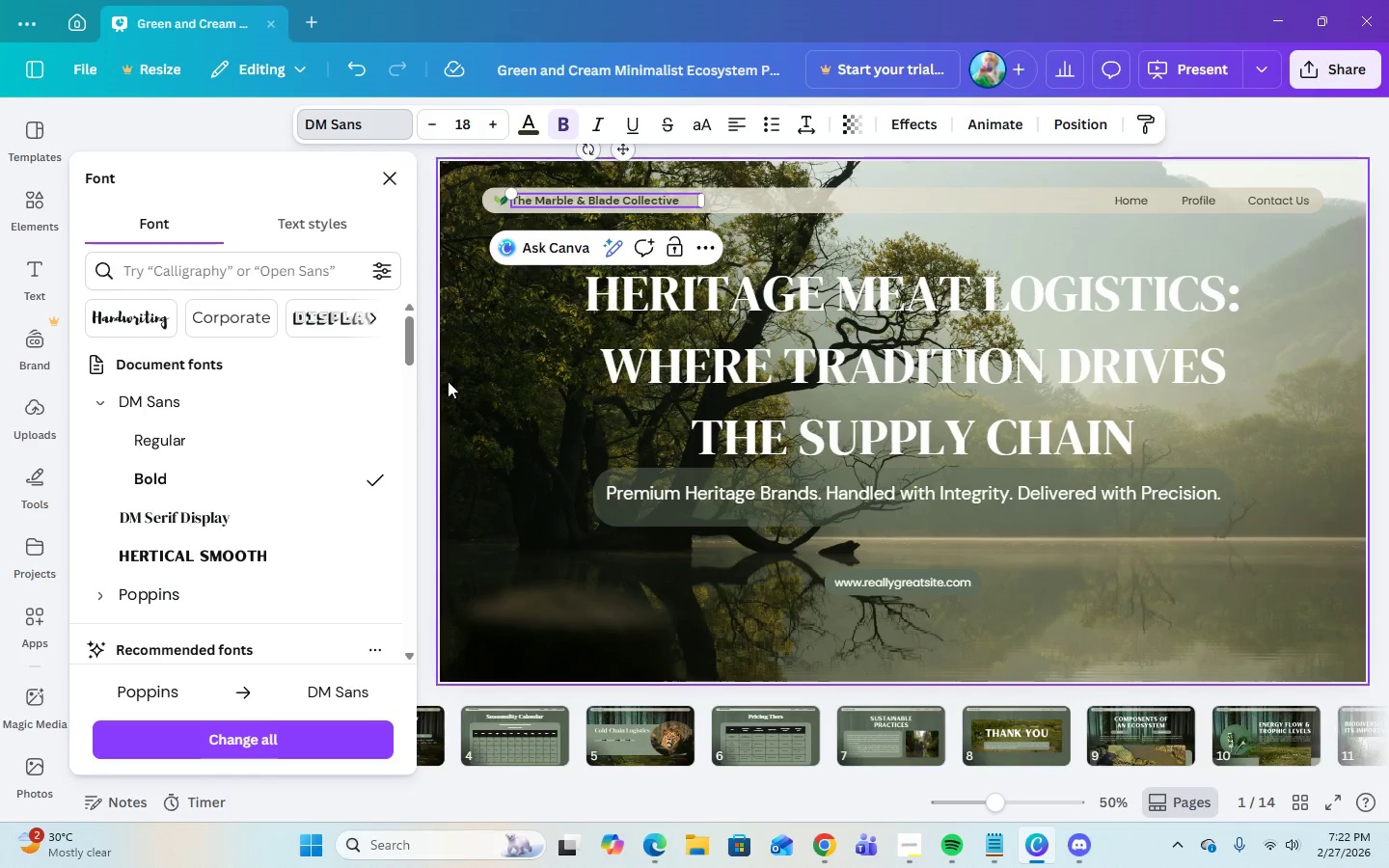 
left_click([483, 381])
 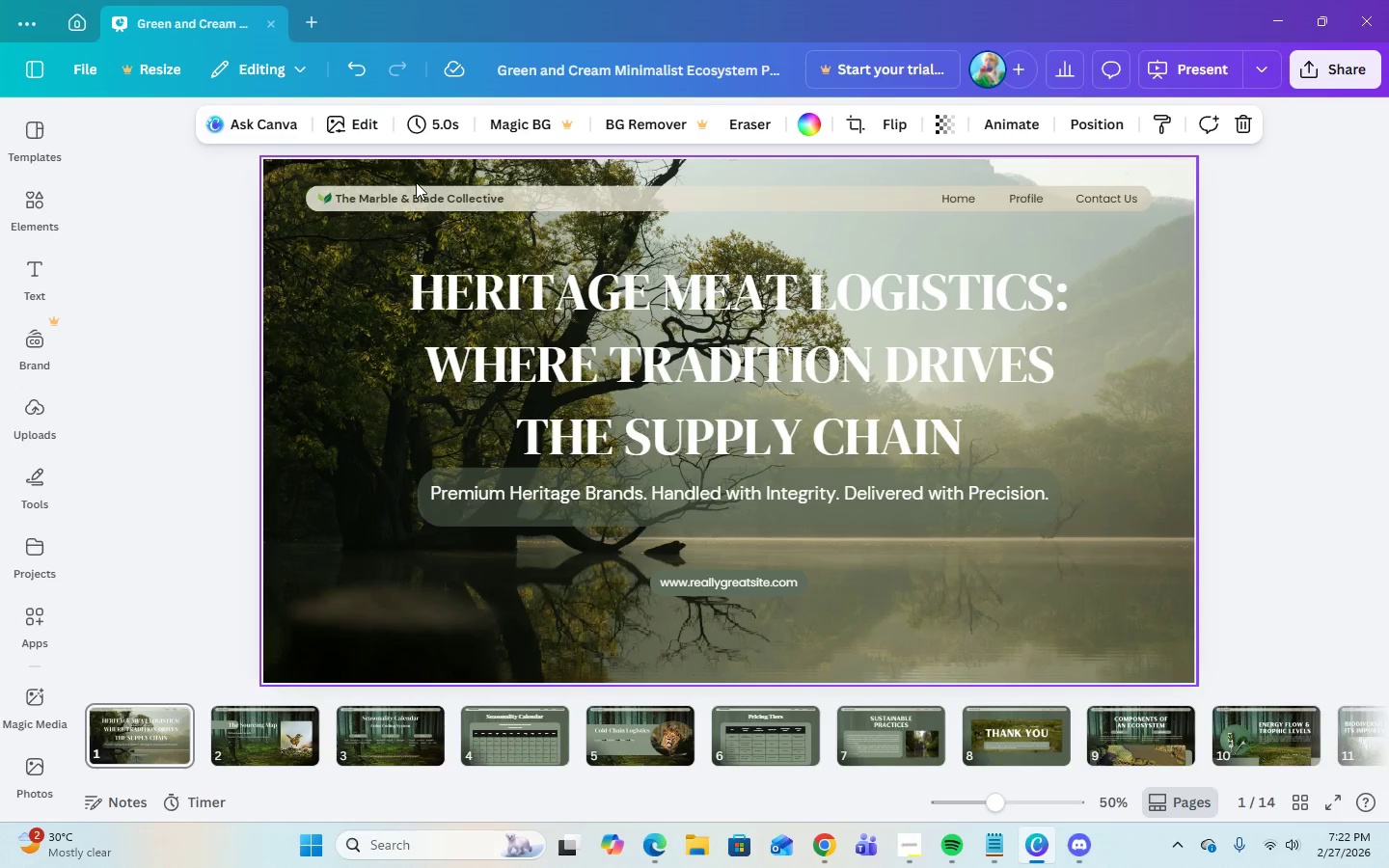 
double_click([420, 195])
 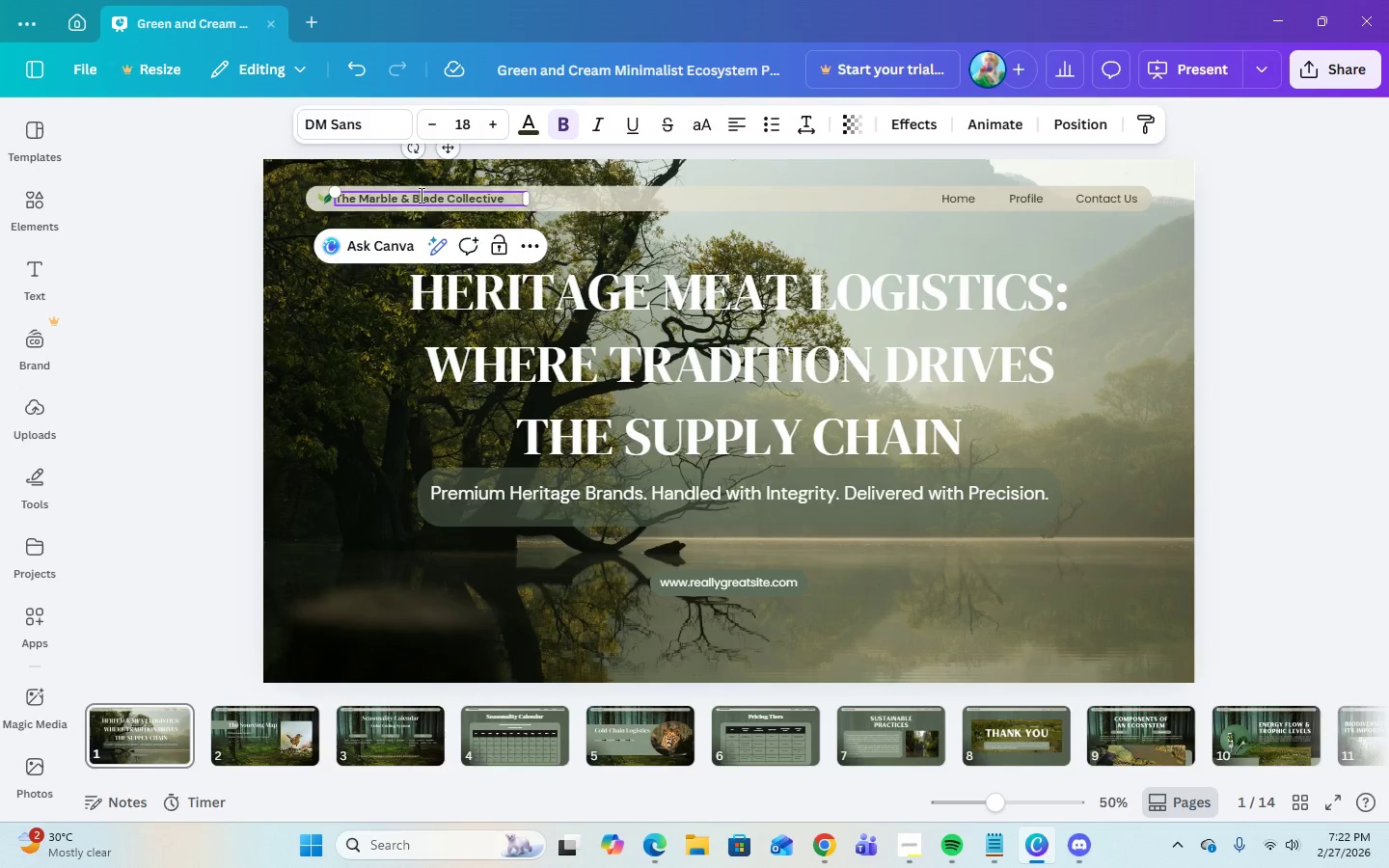 
triple_click([420, 195])
 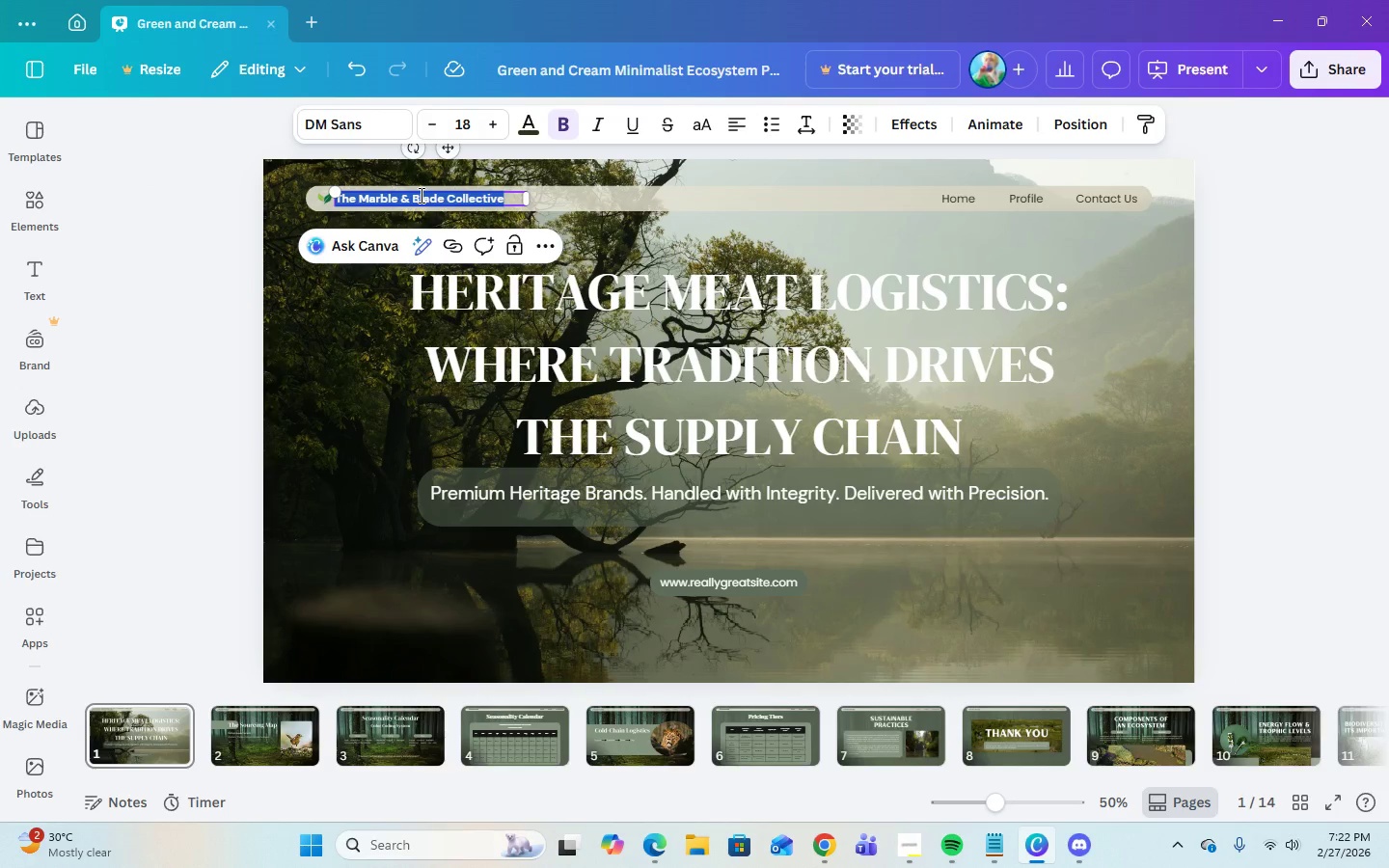 
triple_click([420, 195])
 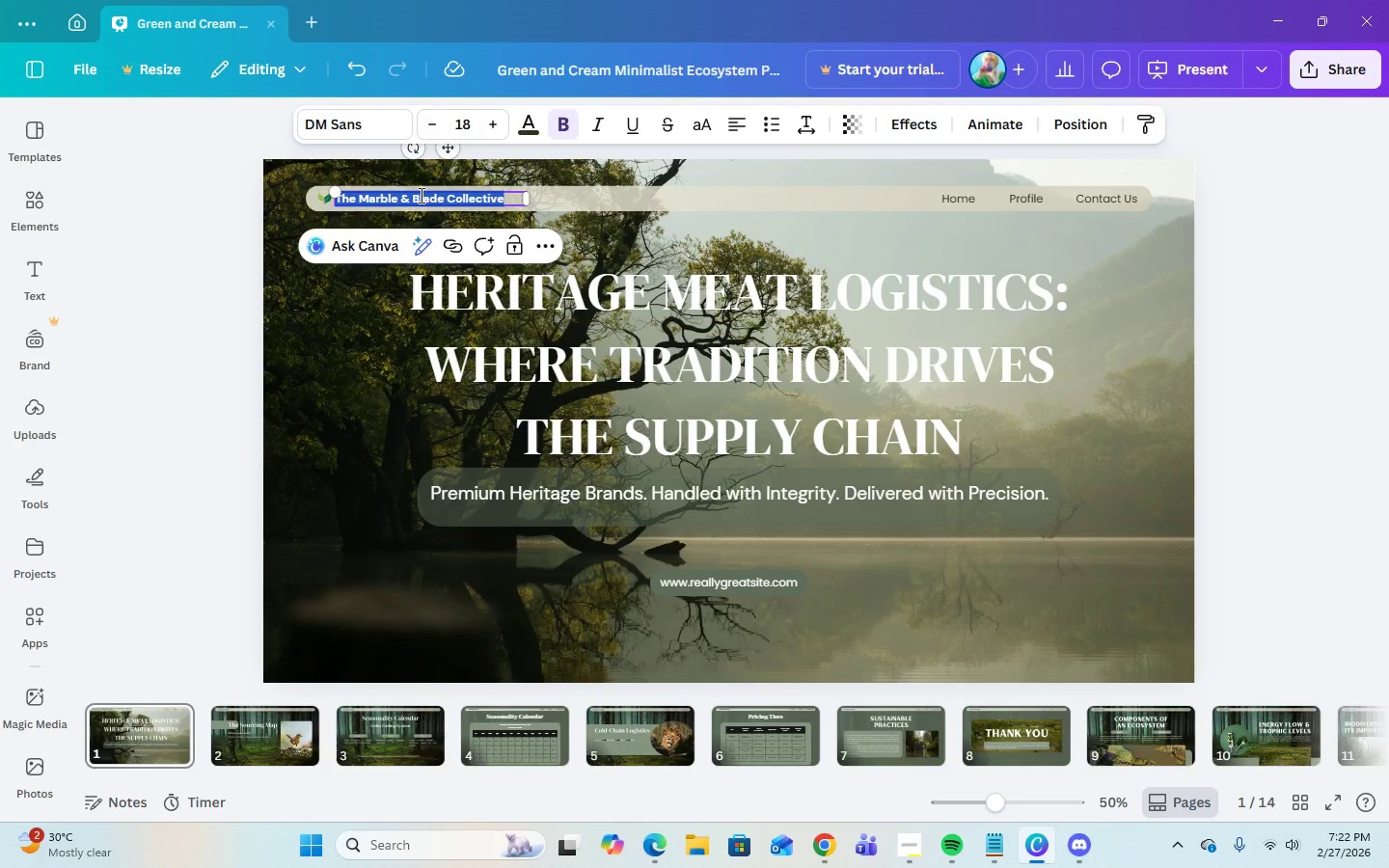 
right_click([420, 195])
 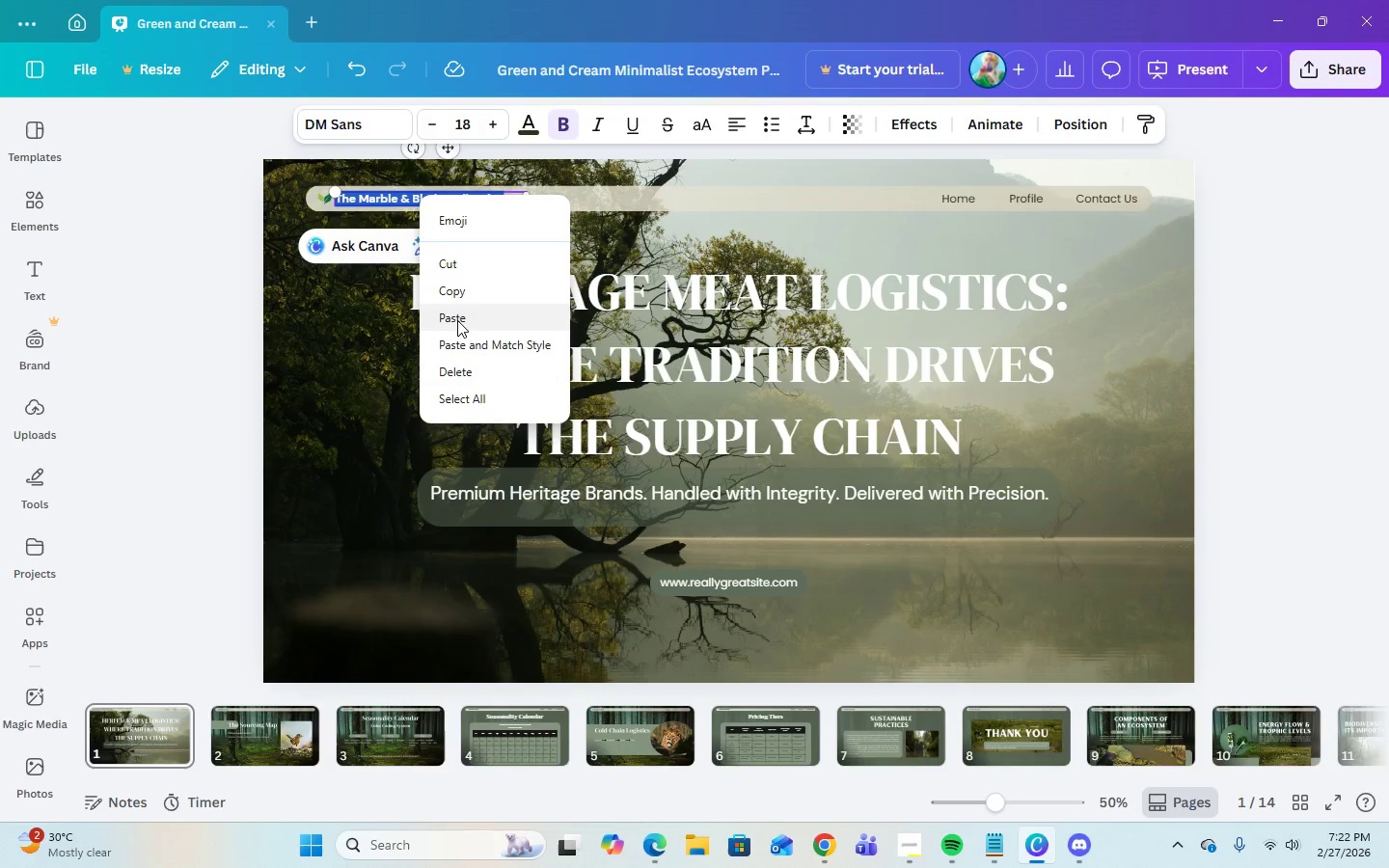 
left_click([457, 288])
 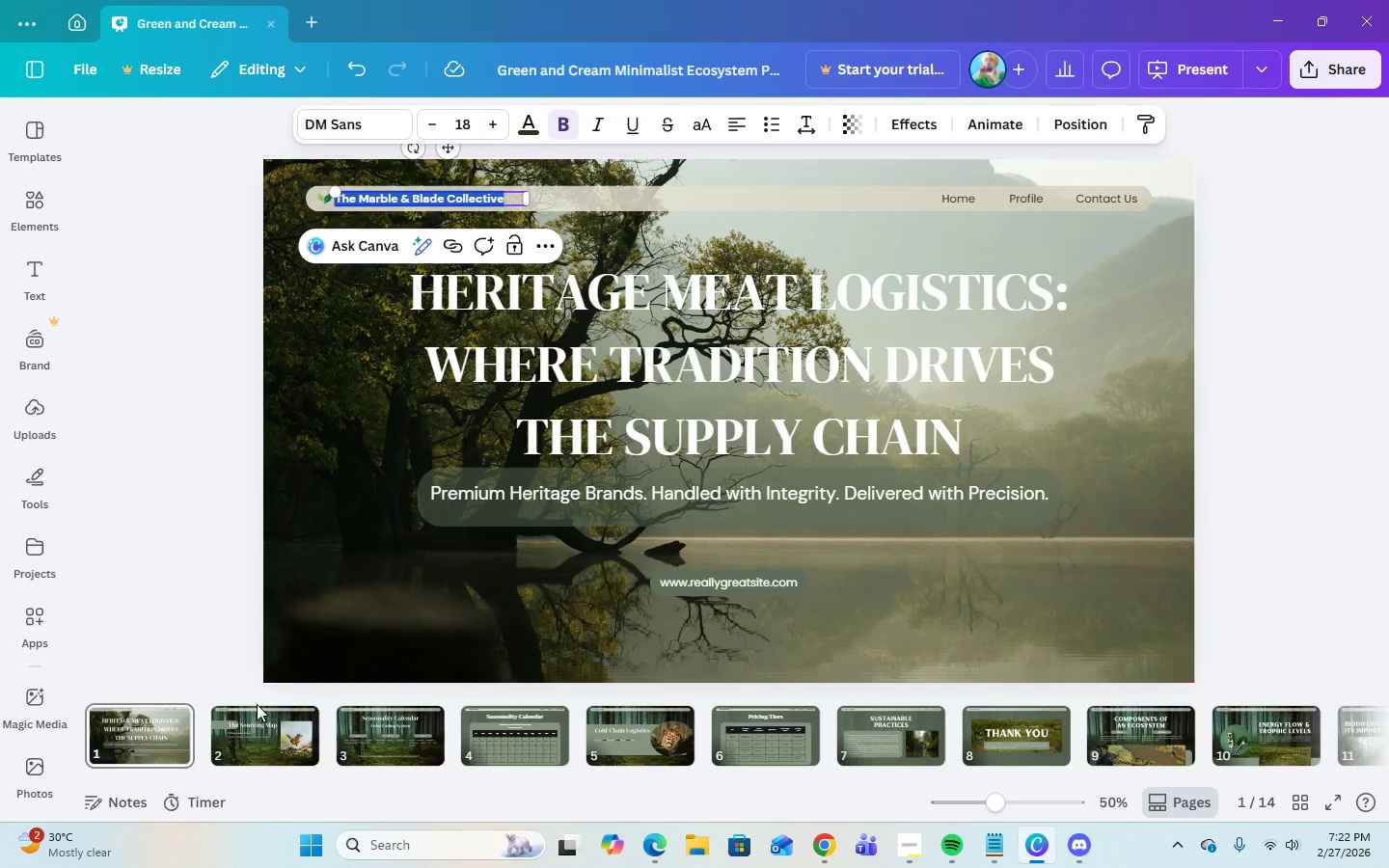 
left_click([255, 727])
 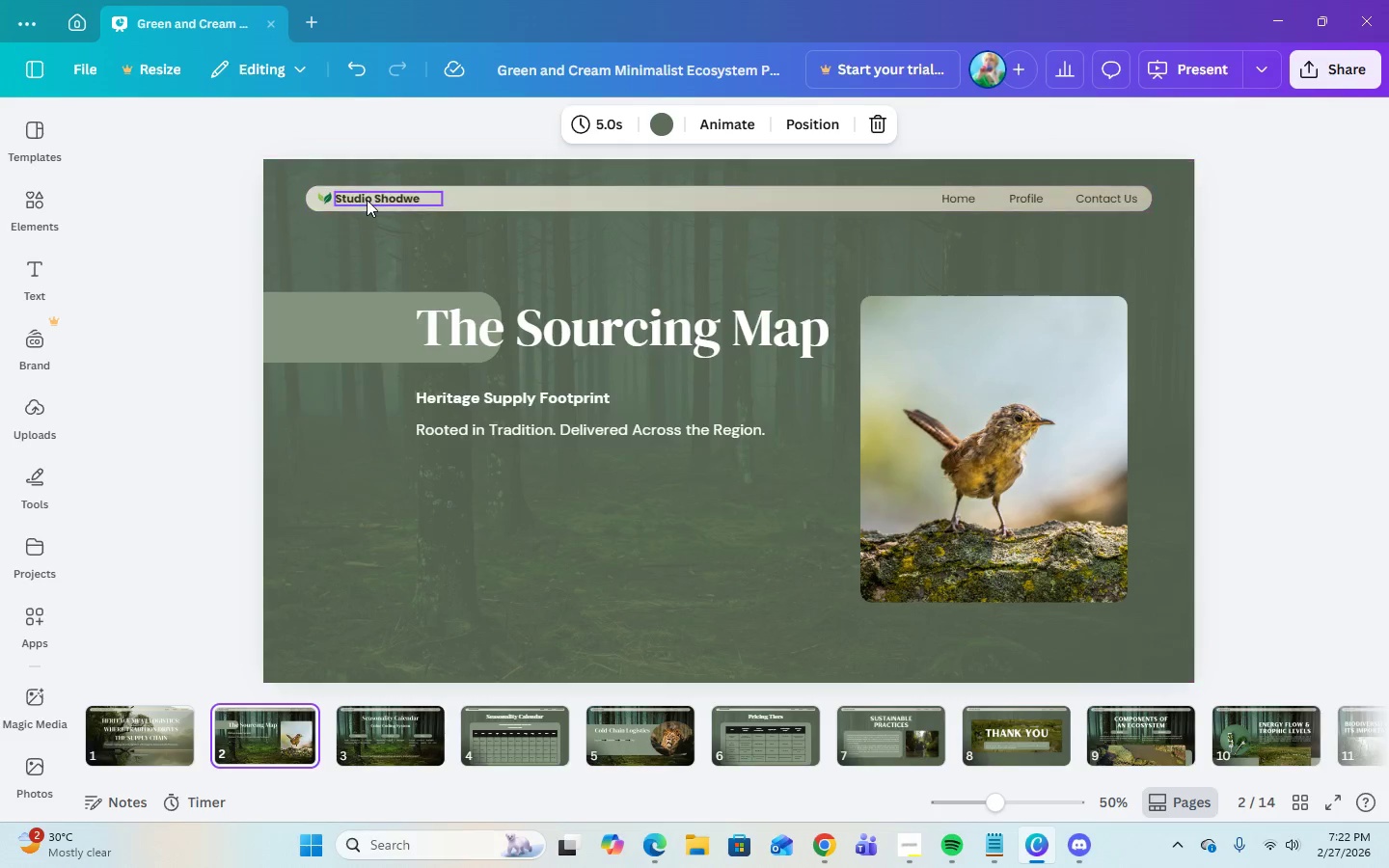 
double_click([367, 200])
 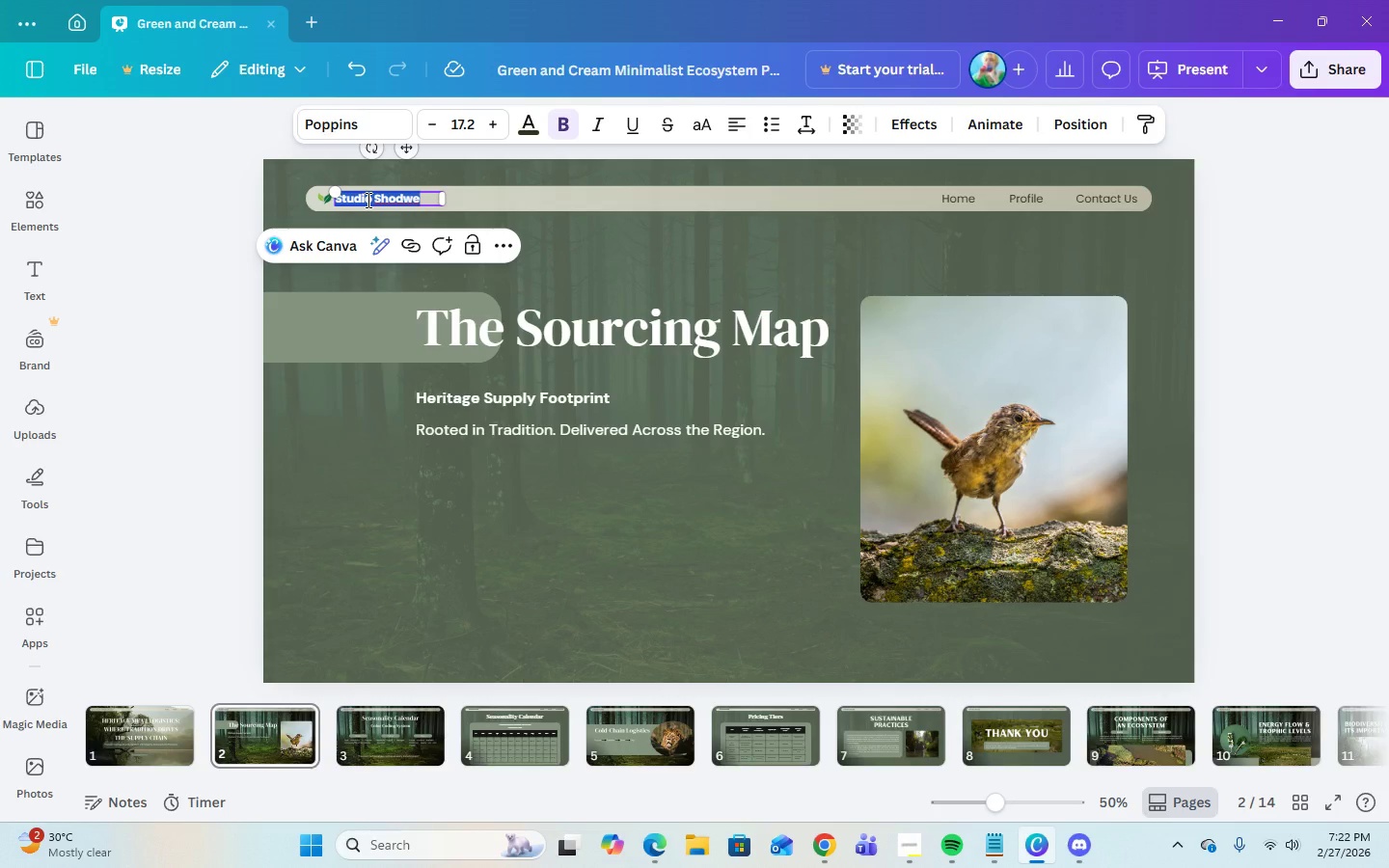 
right_click([367, 200])
 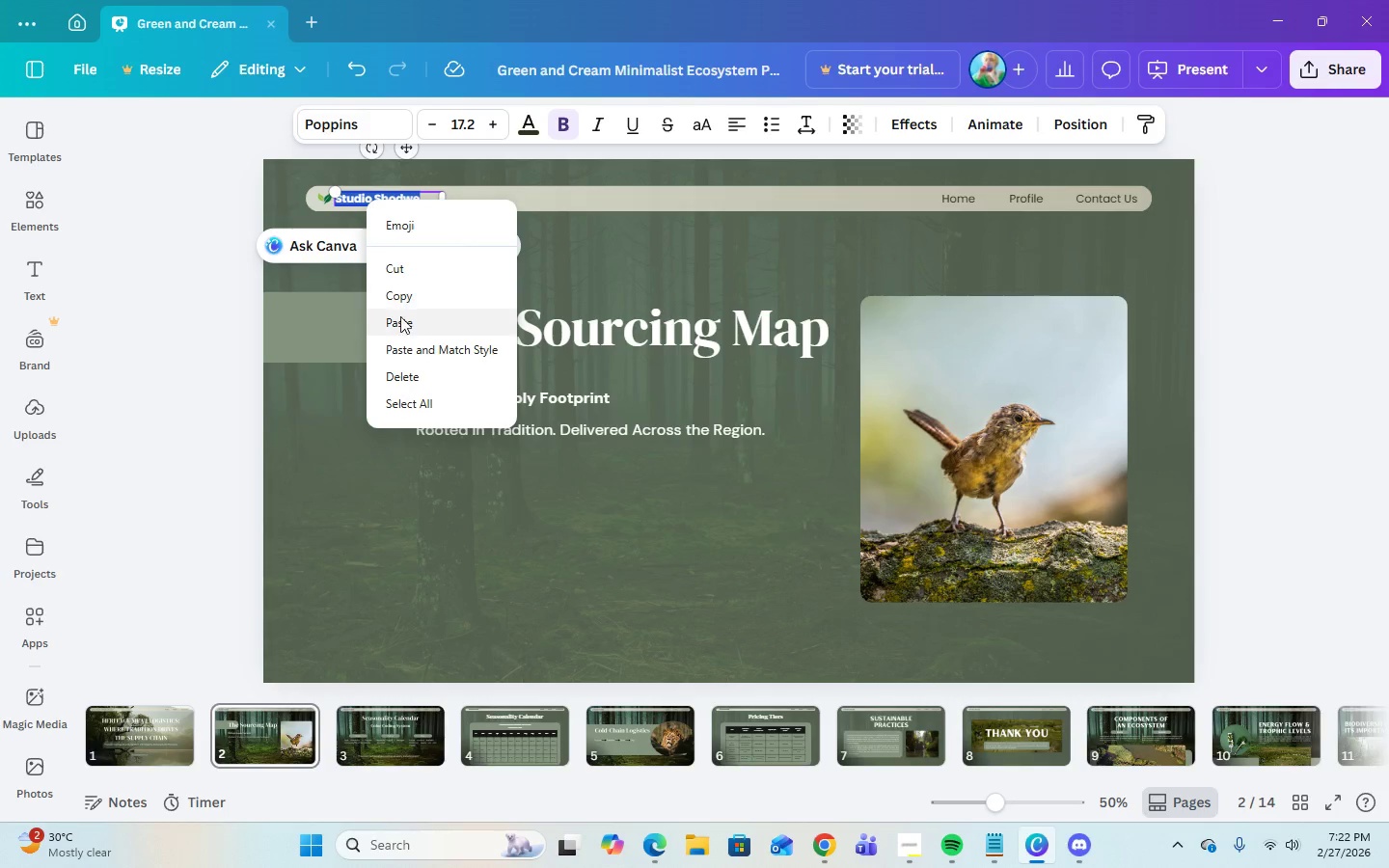 
left_click([397, 326])
 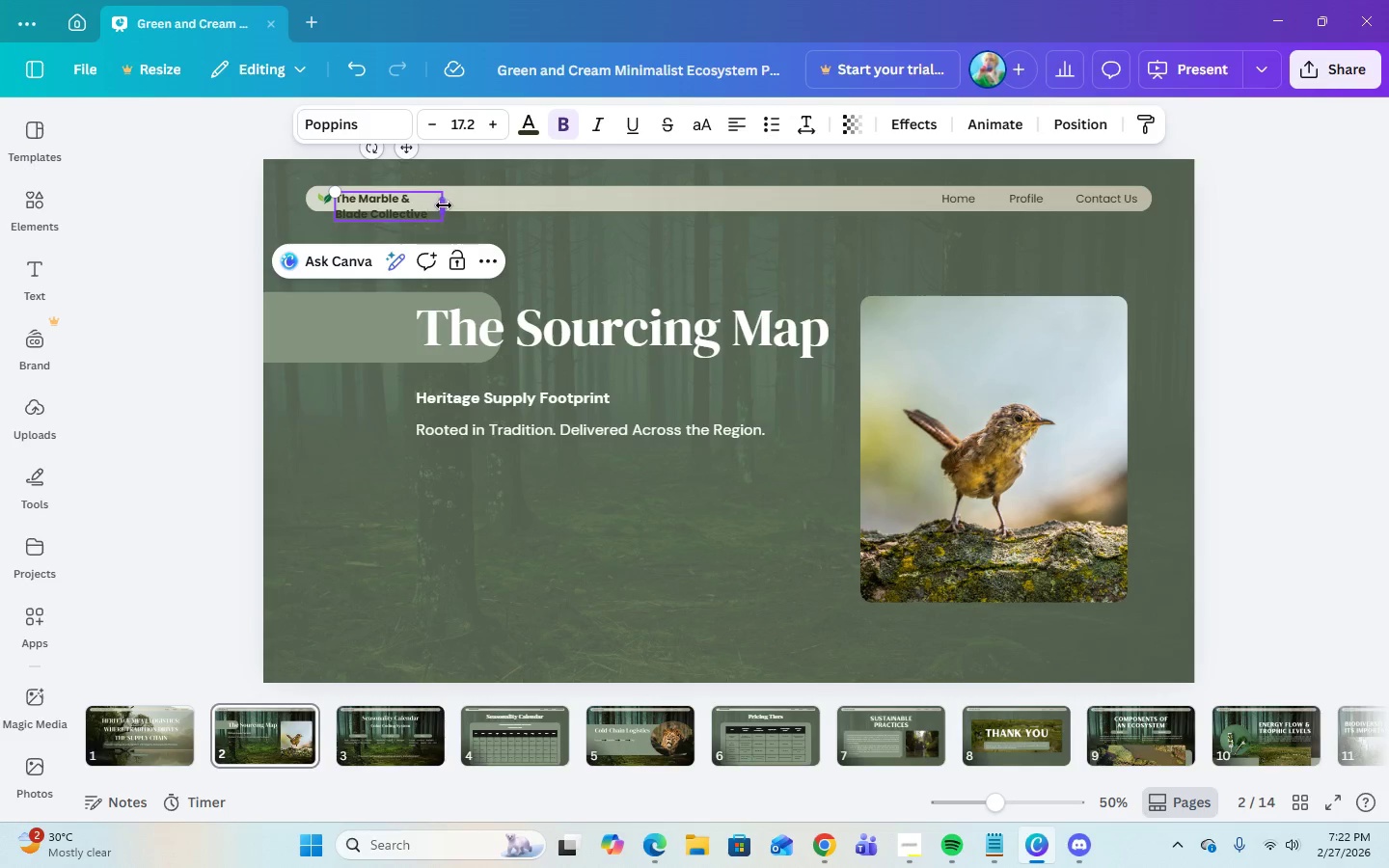 
left_click_drag(start_coordinate=[444, 205], to_coordinate=[516, 199])
 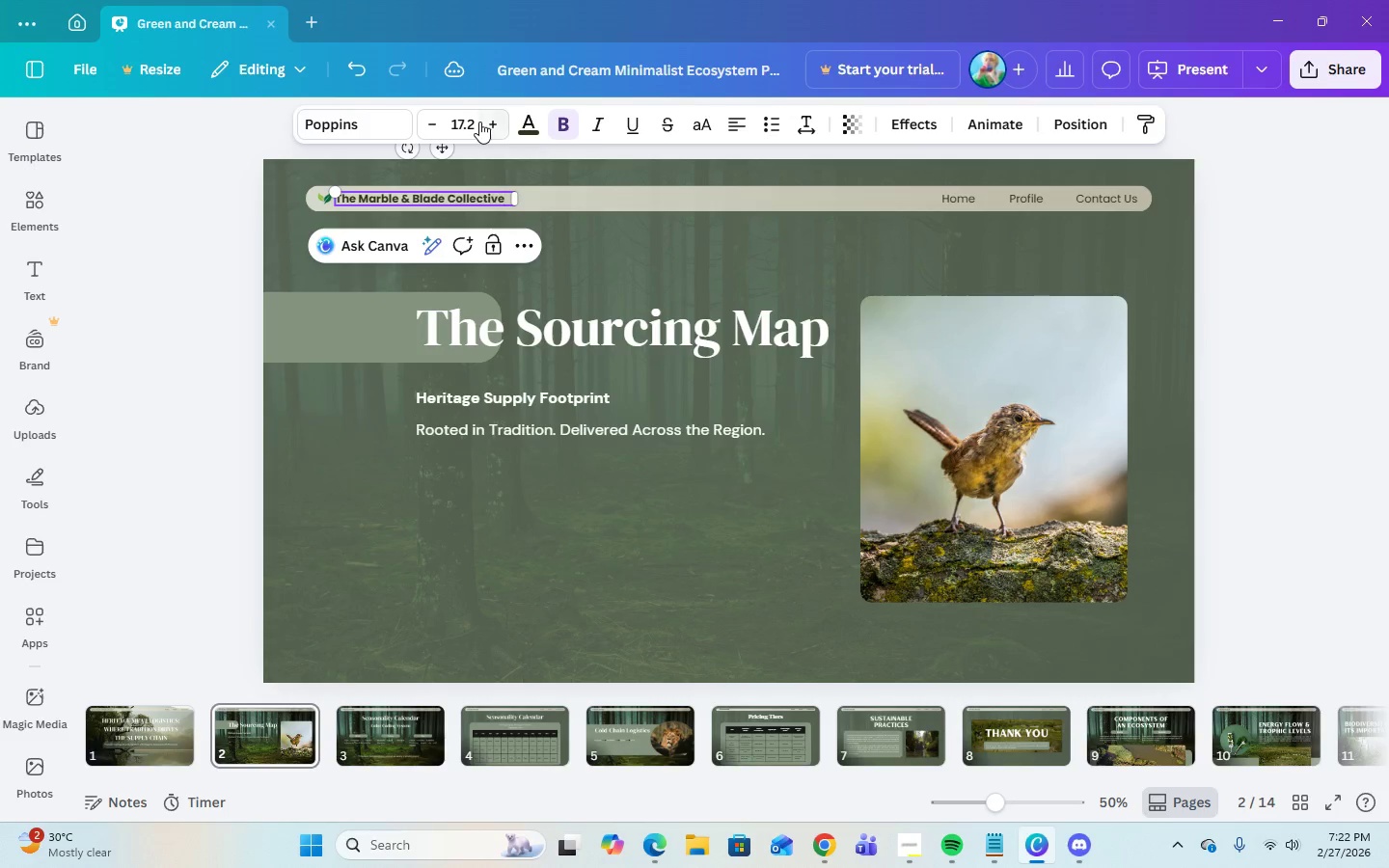 
left_click([473, 121])
 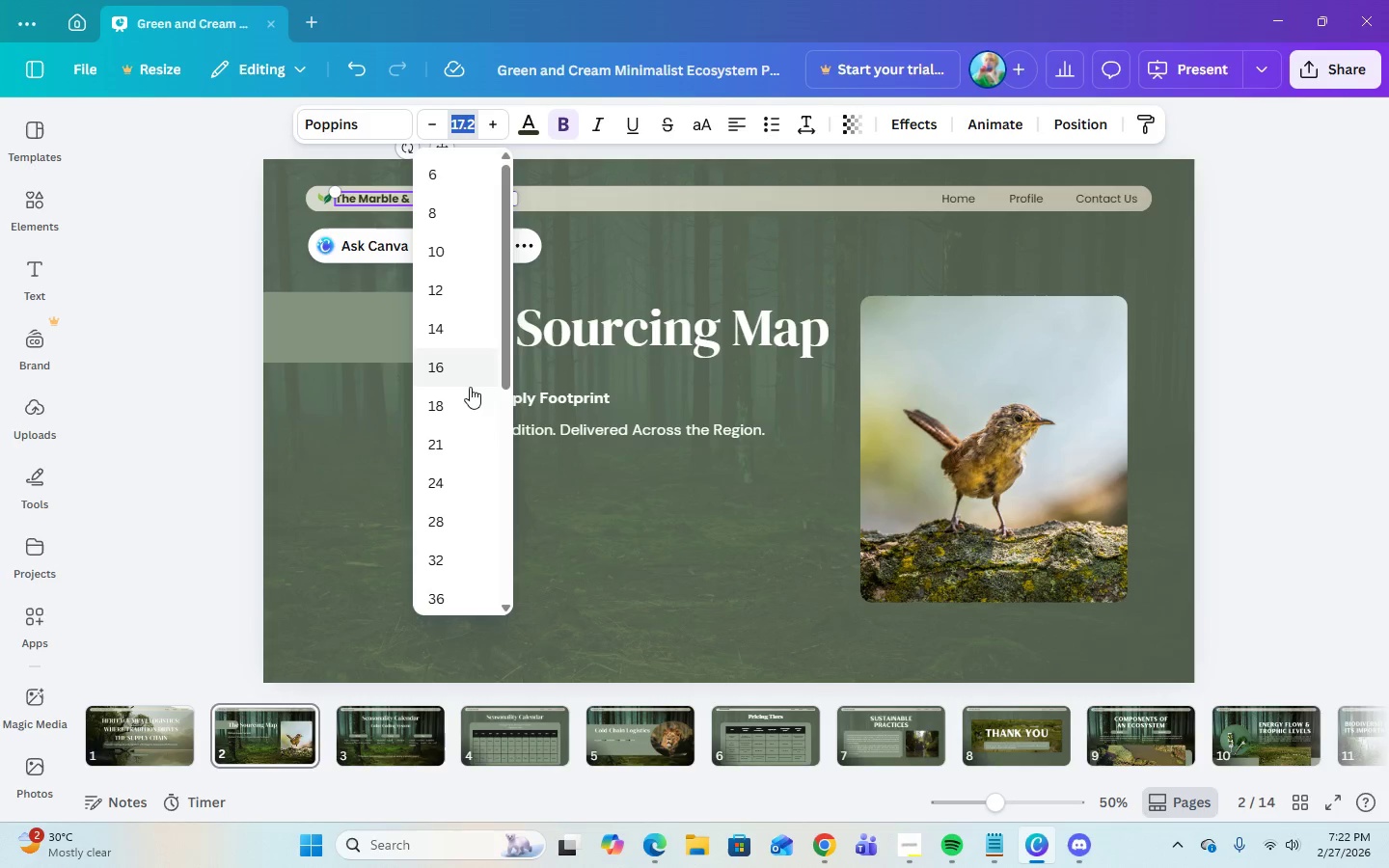 
left_click([450, 395])
 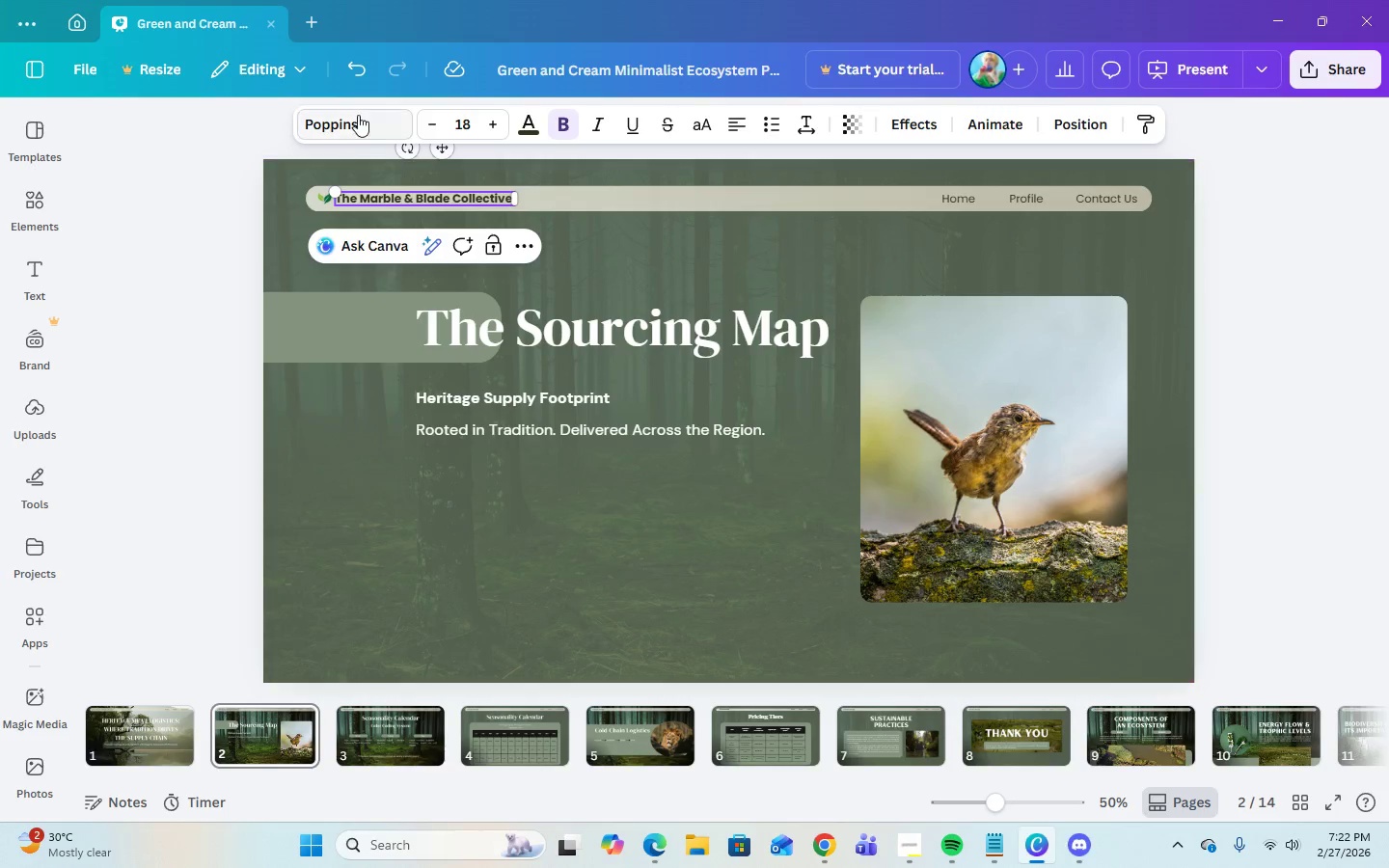 
left_click([356, 118])
 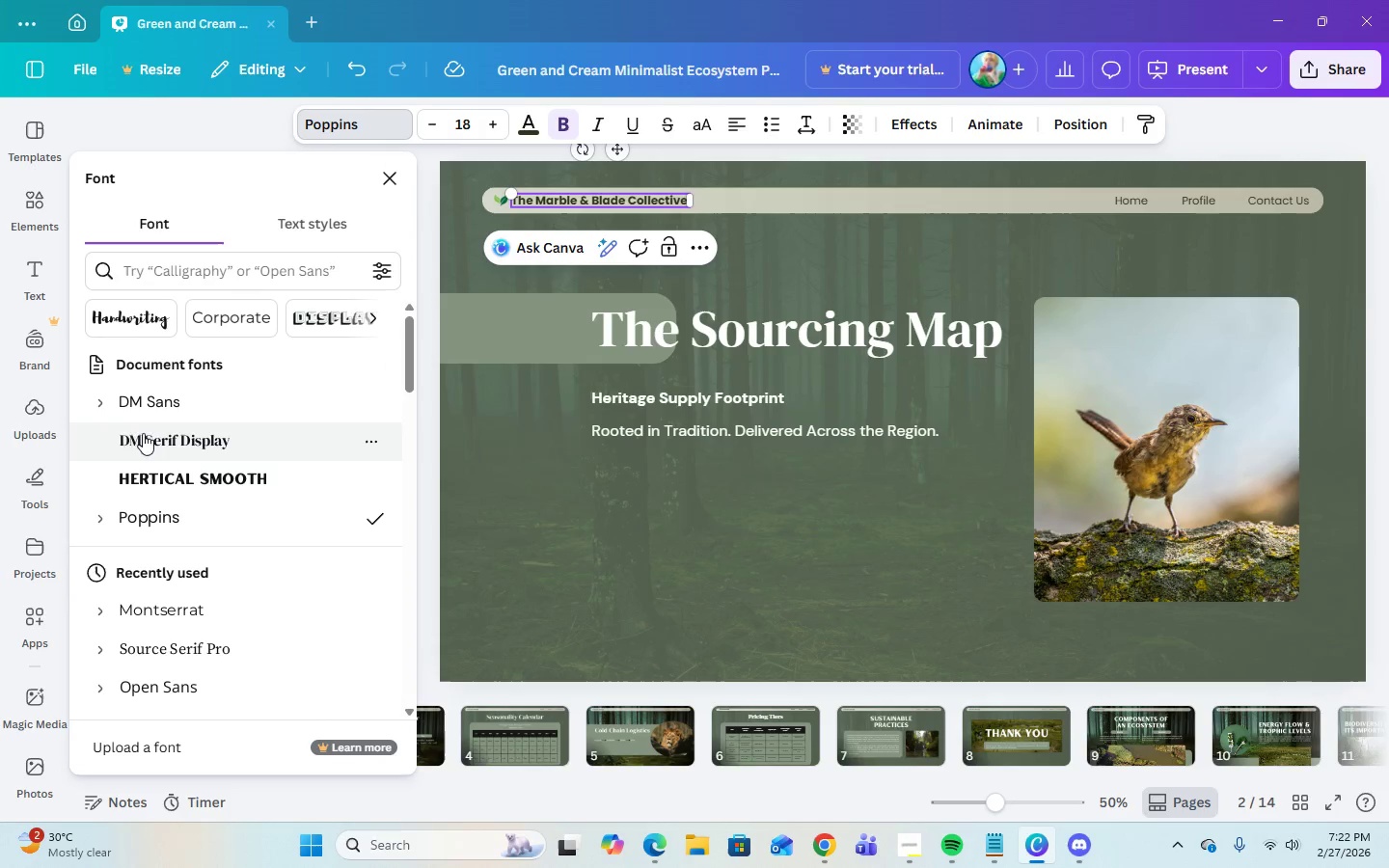 
left_click([106, 406])
 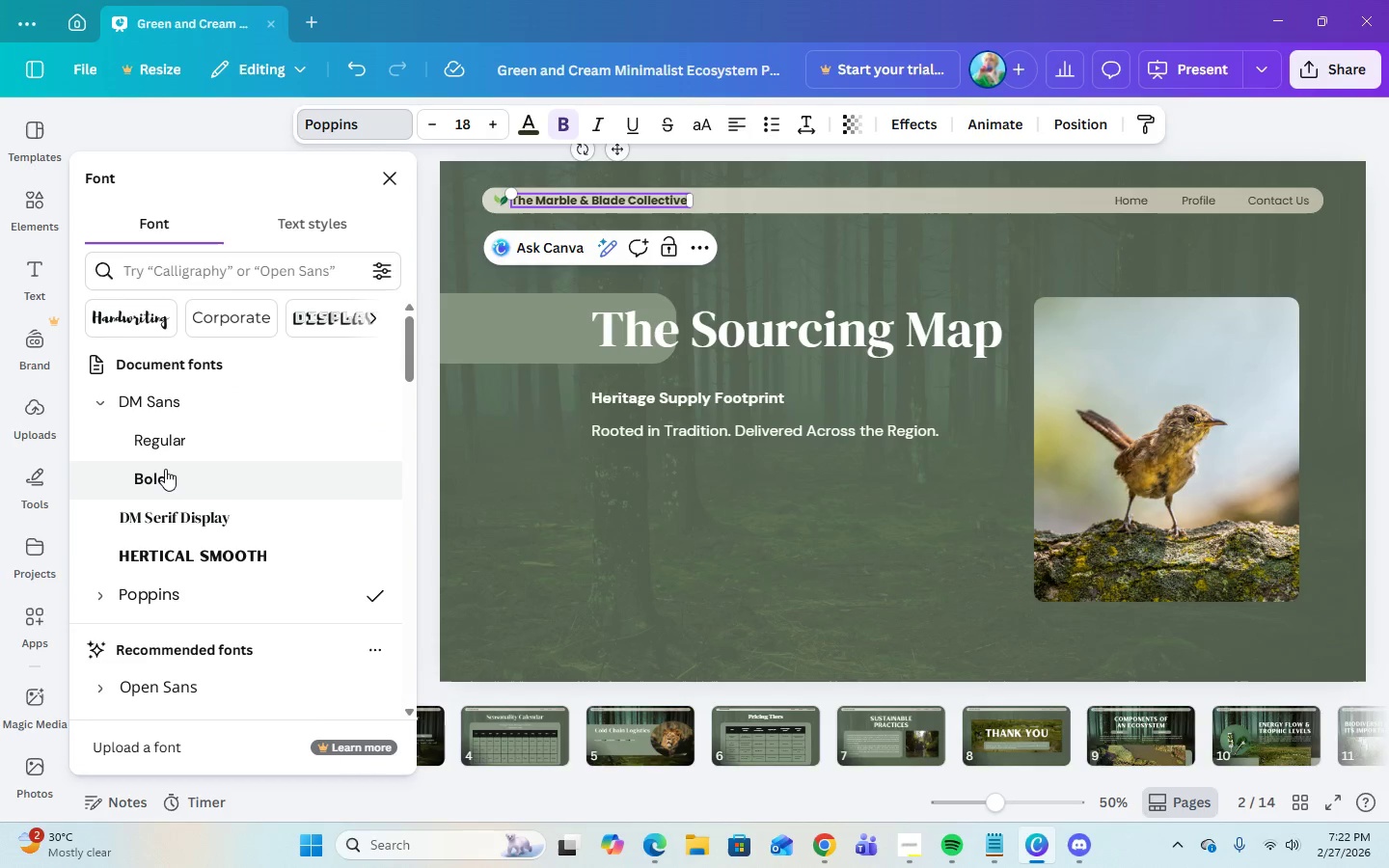 
left_click([165, 469])
 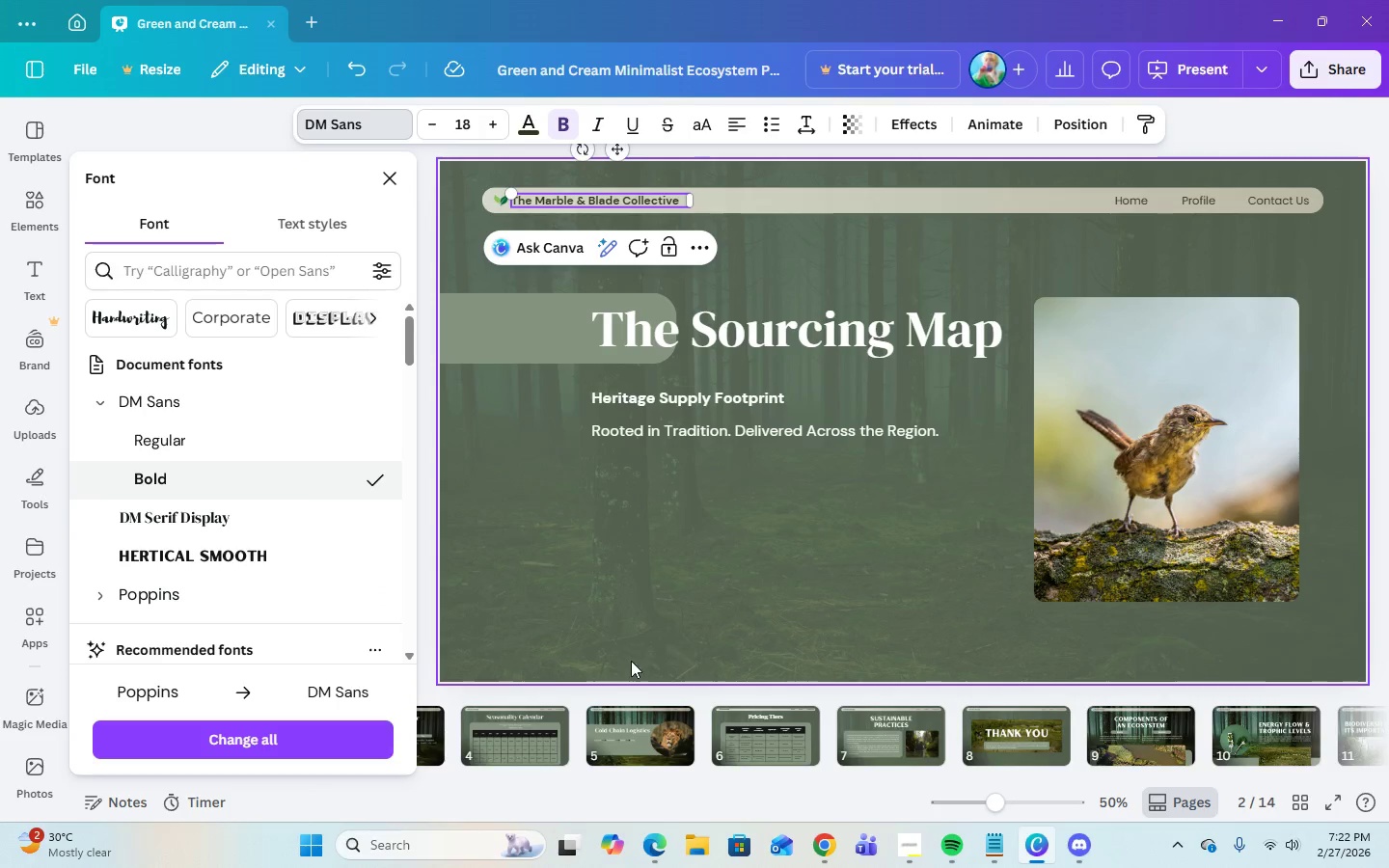 
left_click([422, 740])
 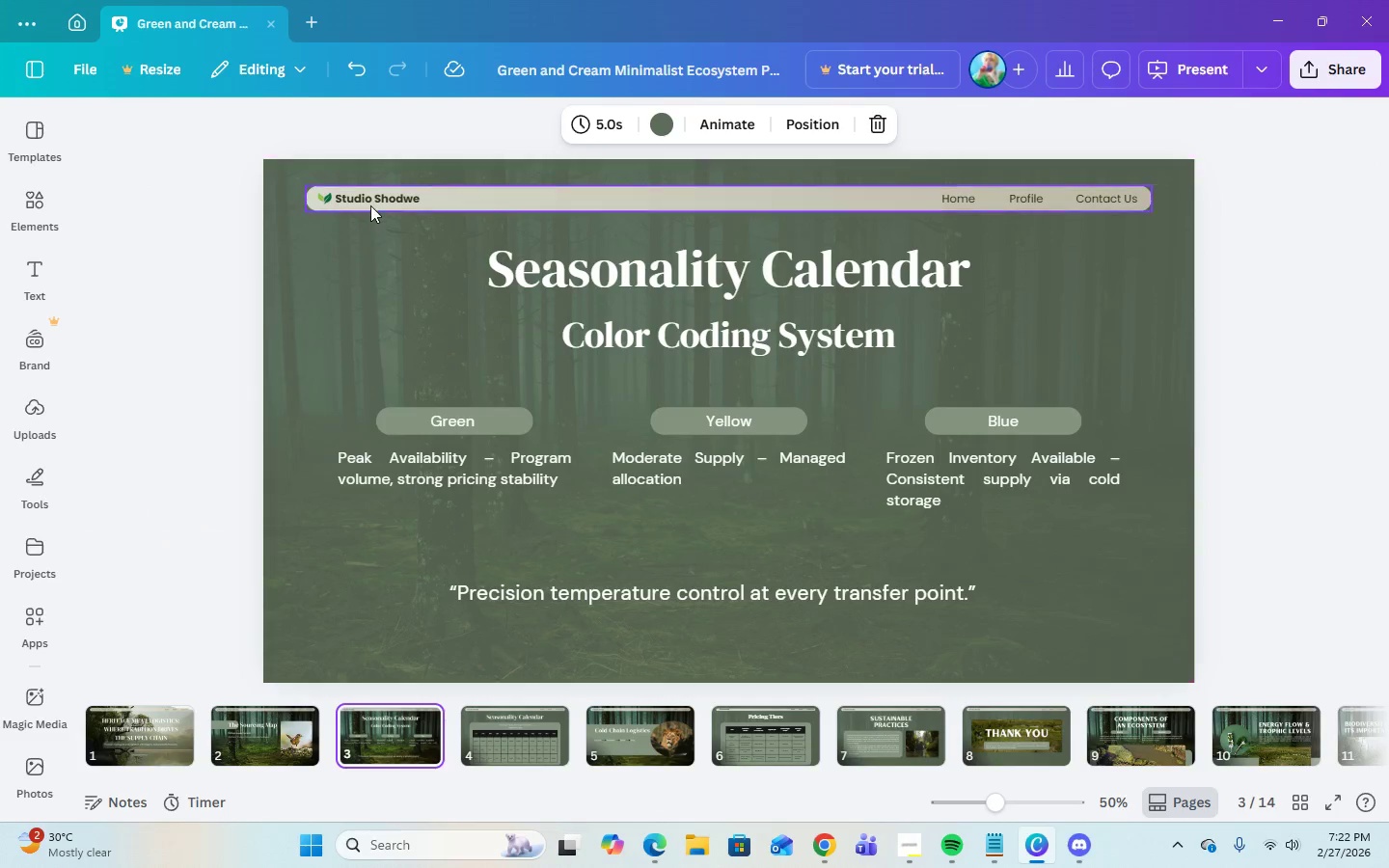 
double_click([369, 199])
 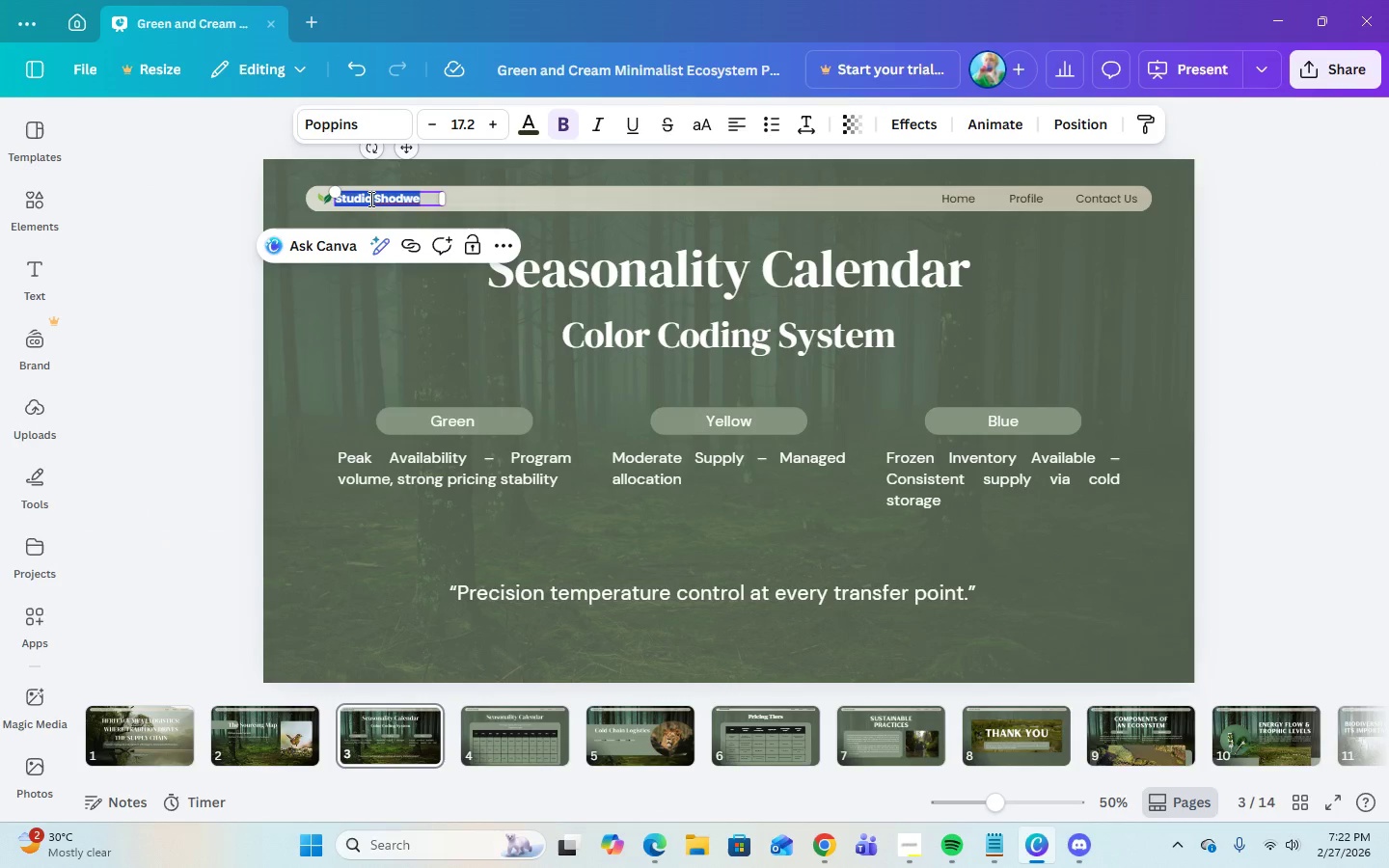 
right_click([369, 199])
 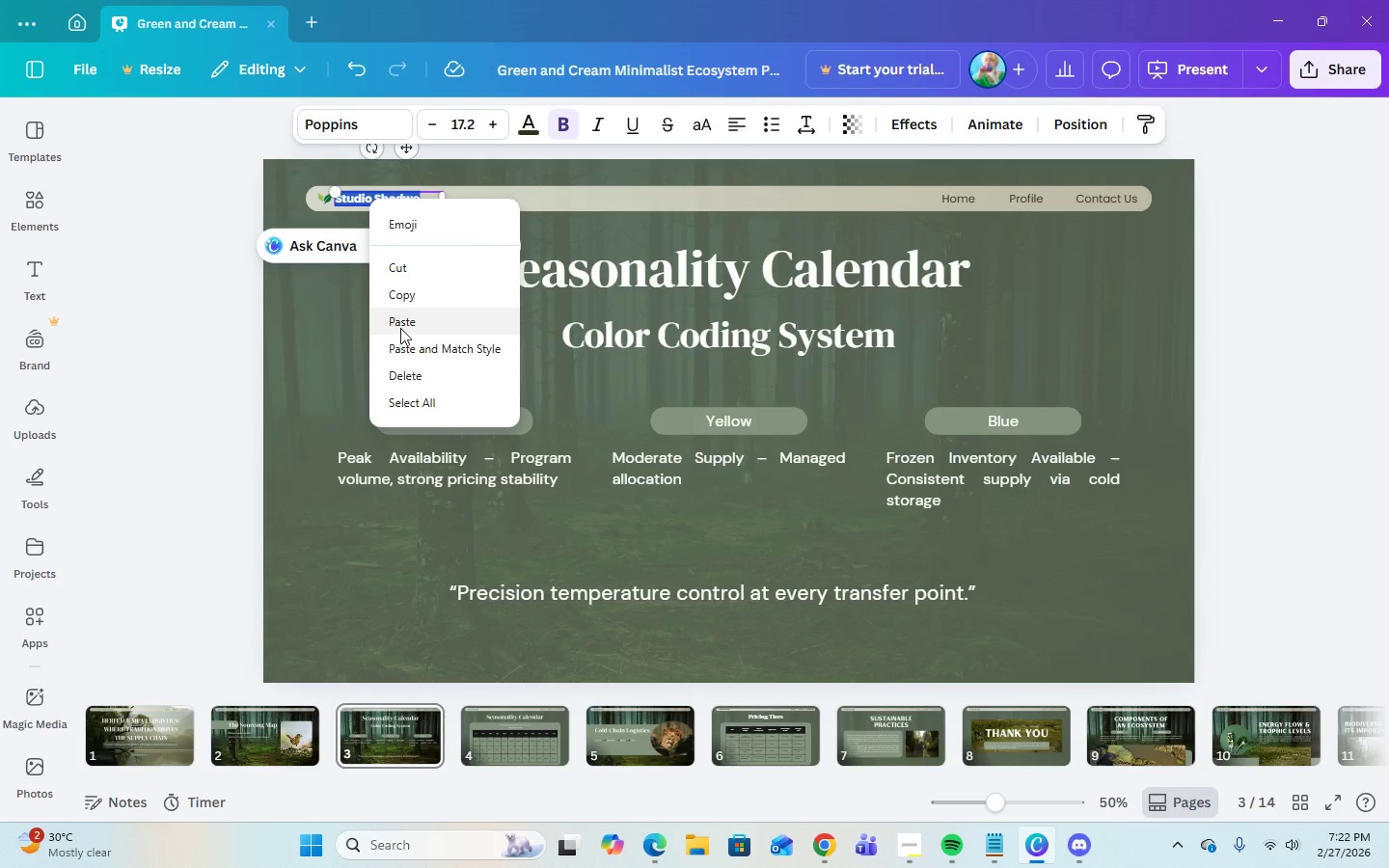 
left_click([399, 324])
 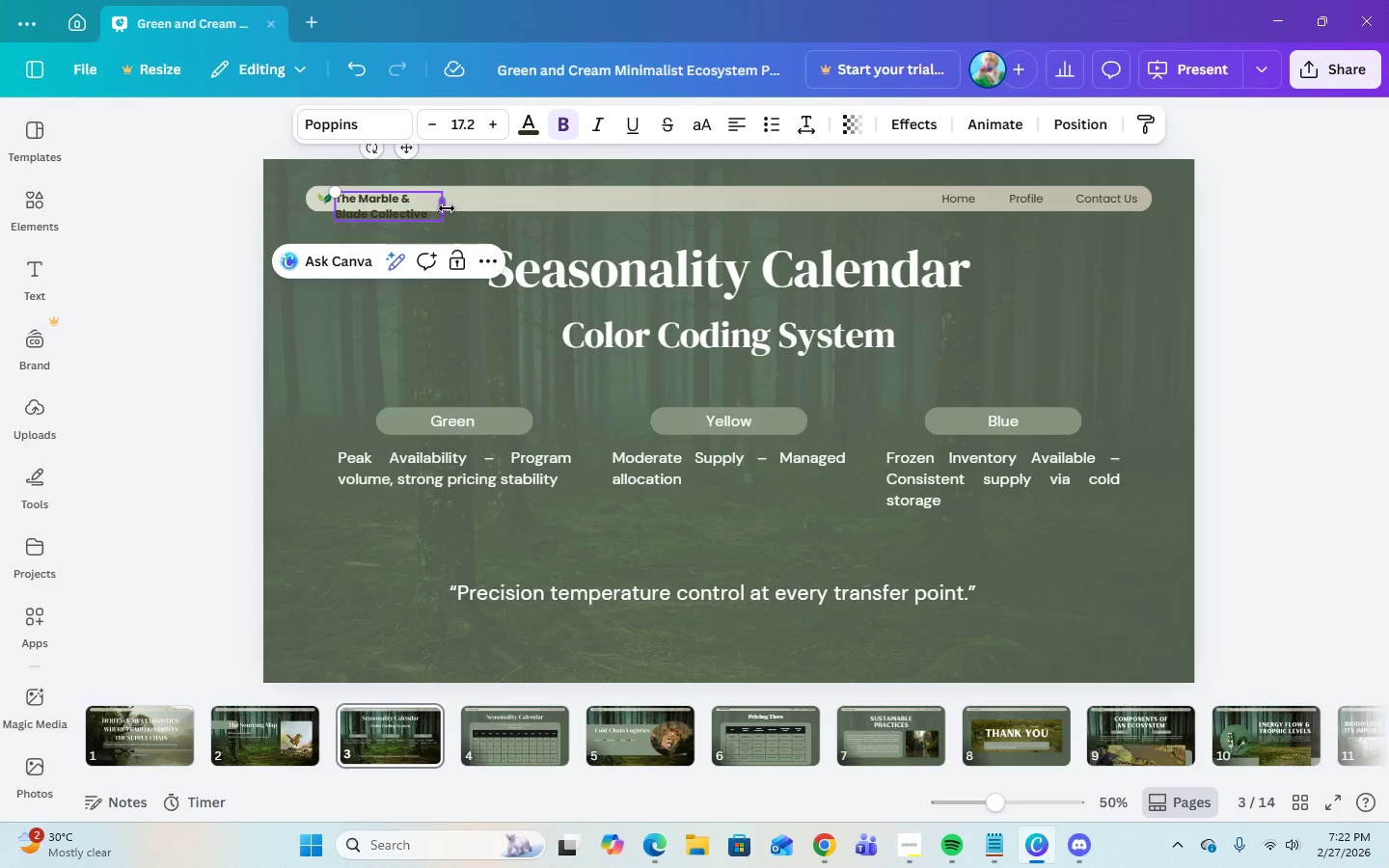 
left_click_drag(start_coordinate=[447, 208], to_coordinate=[516, 207])
 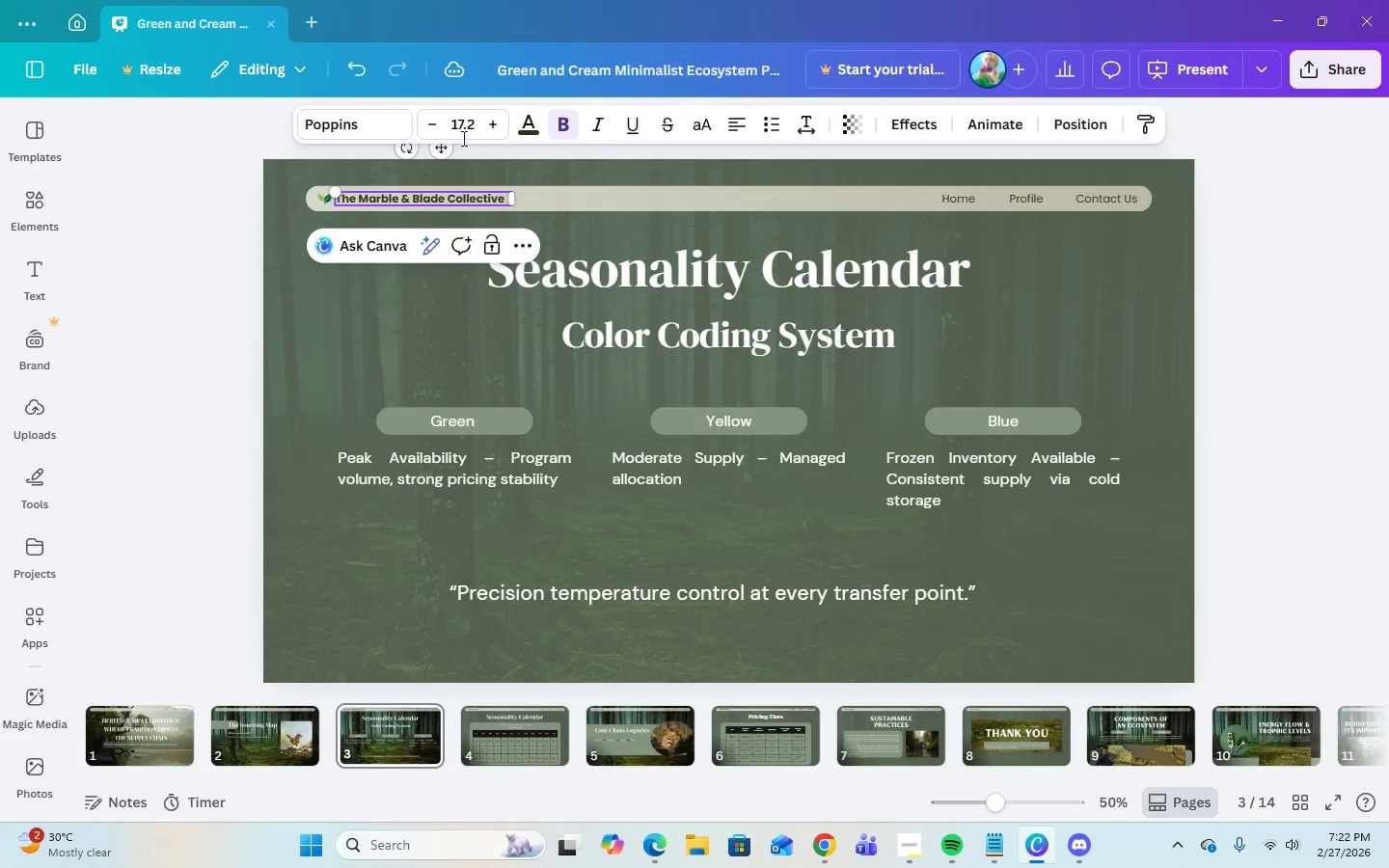 
left_click([462, 134])
 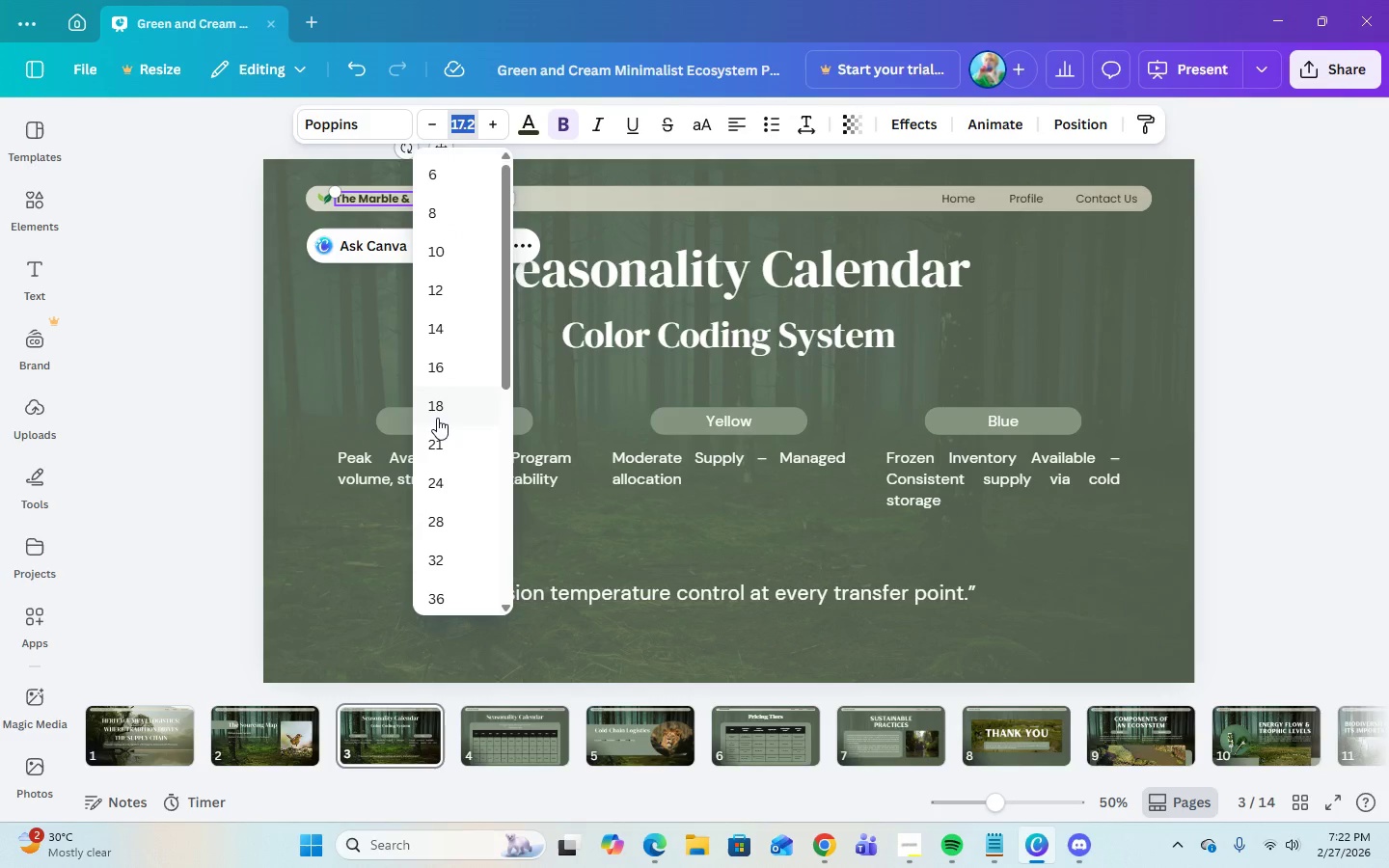 
left_click([434, 405])
 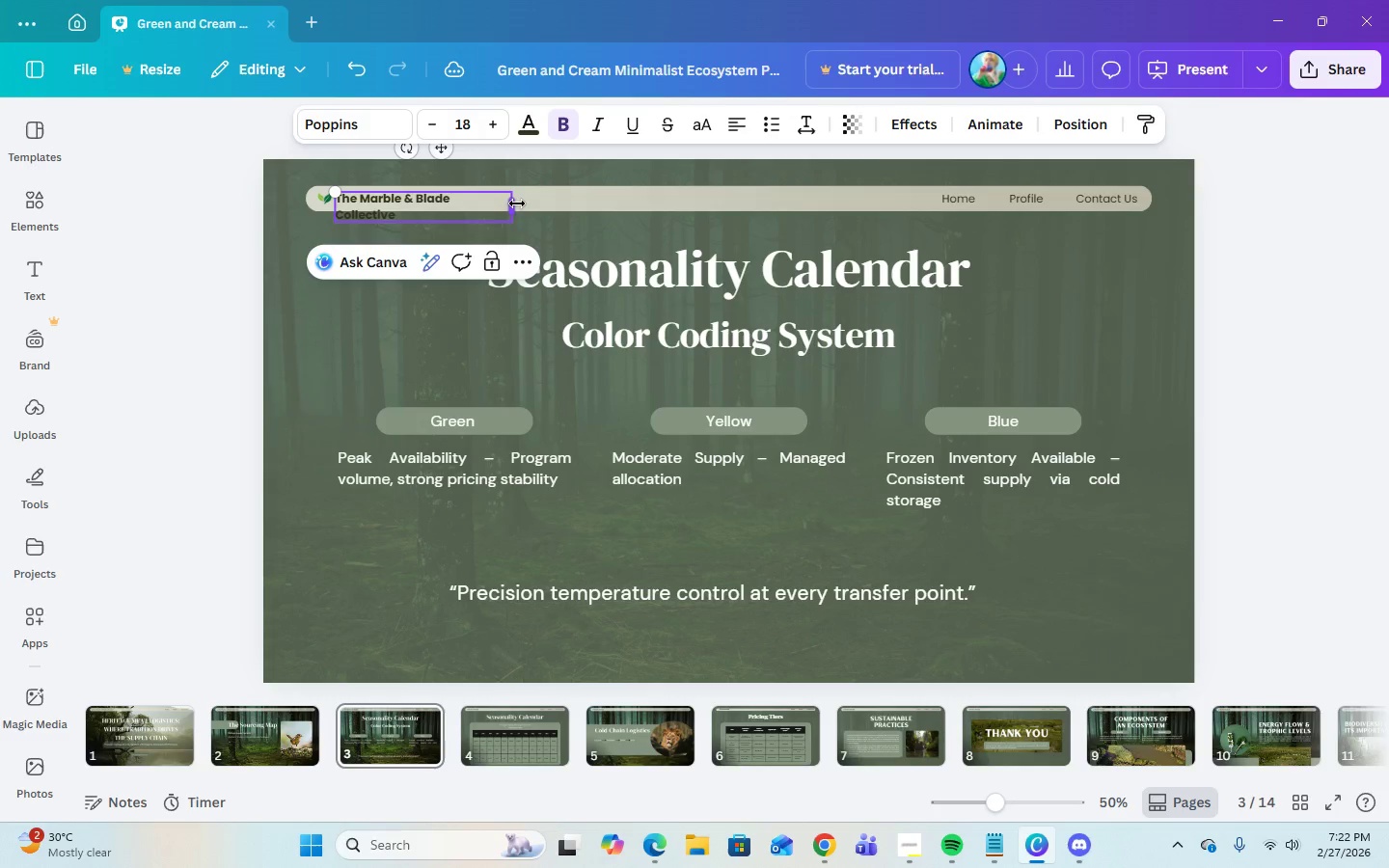 
left_click_drag(start_coordinate=[513, 204], to_coordinate=[521, 204])
 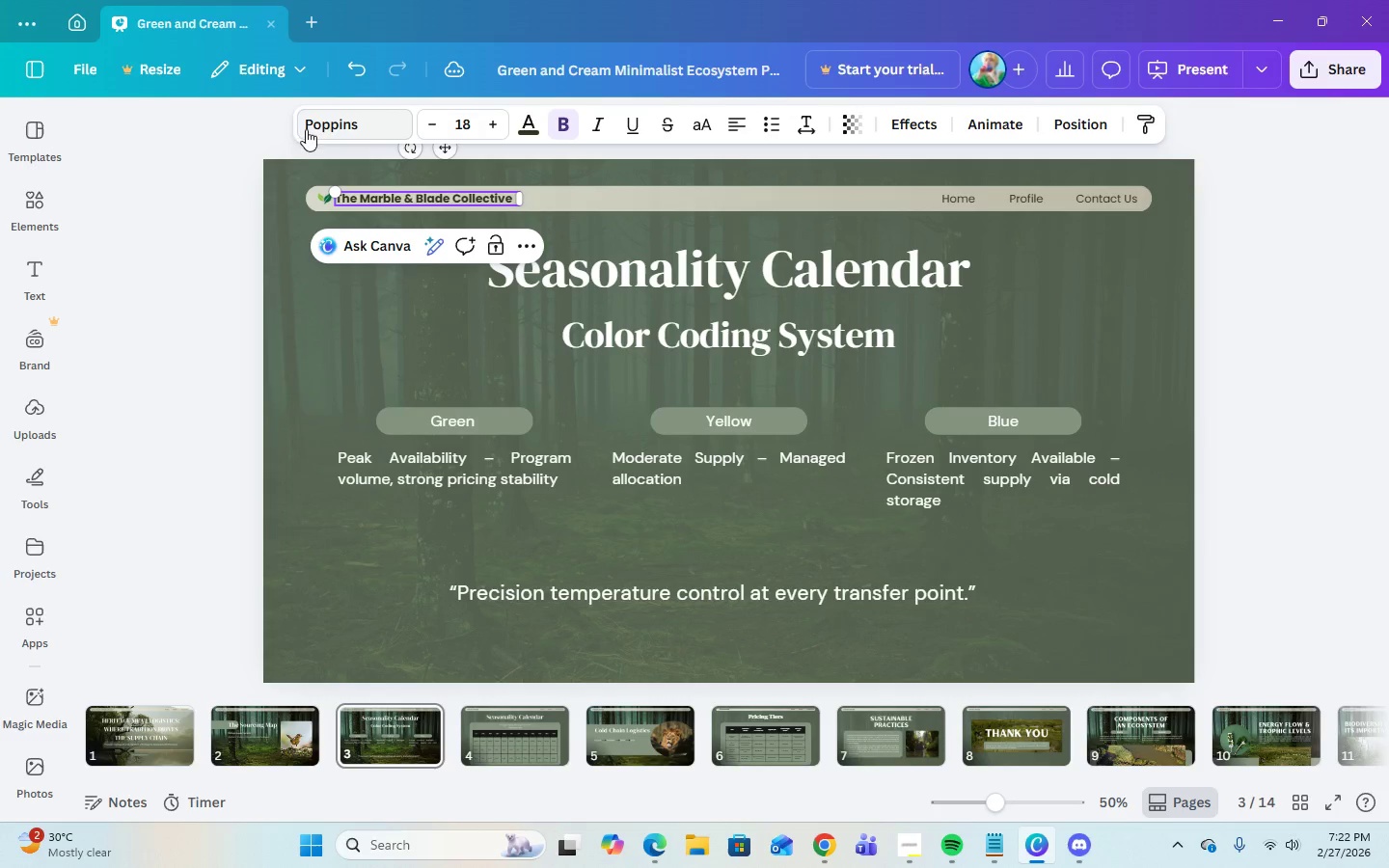 
left_click([309, 126])
 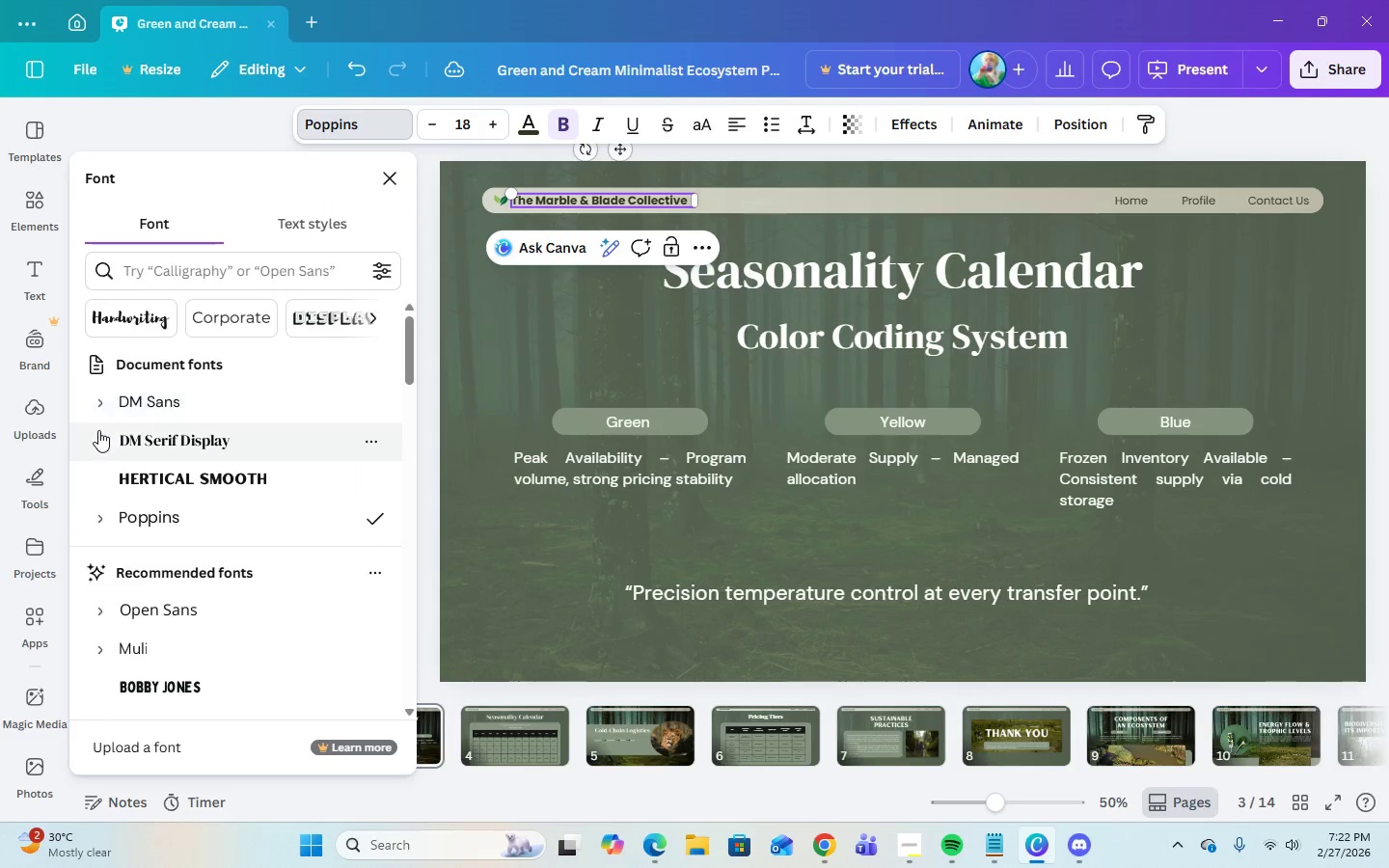 
left_click([102, 410])
 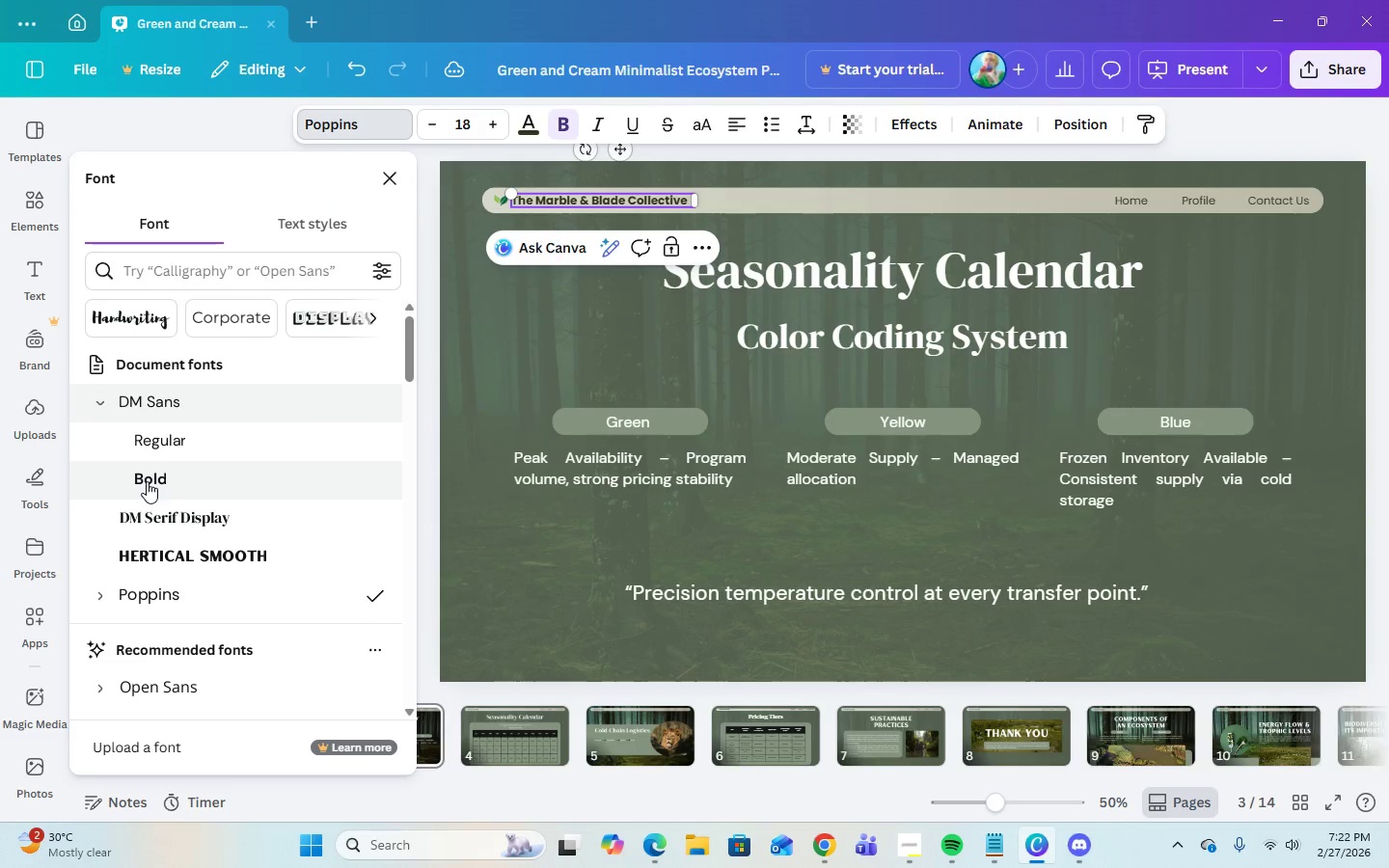 
left_click([147, 479])
 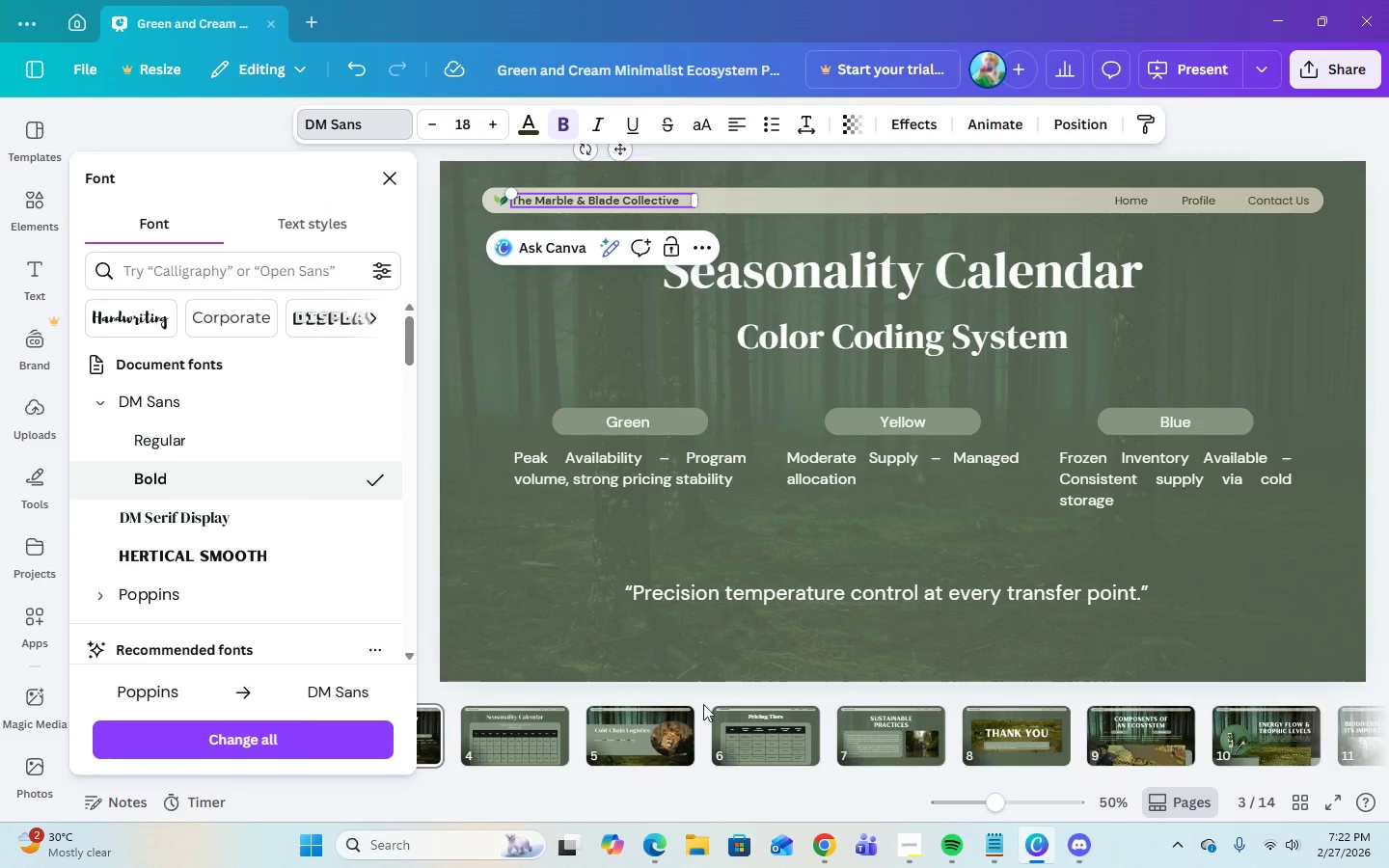 
left_click([496, 742])
 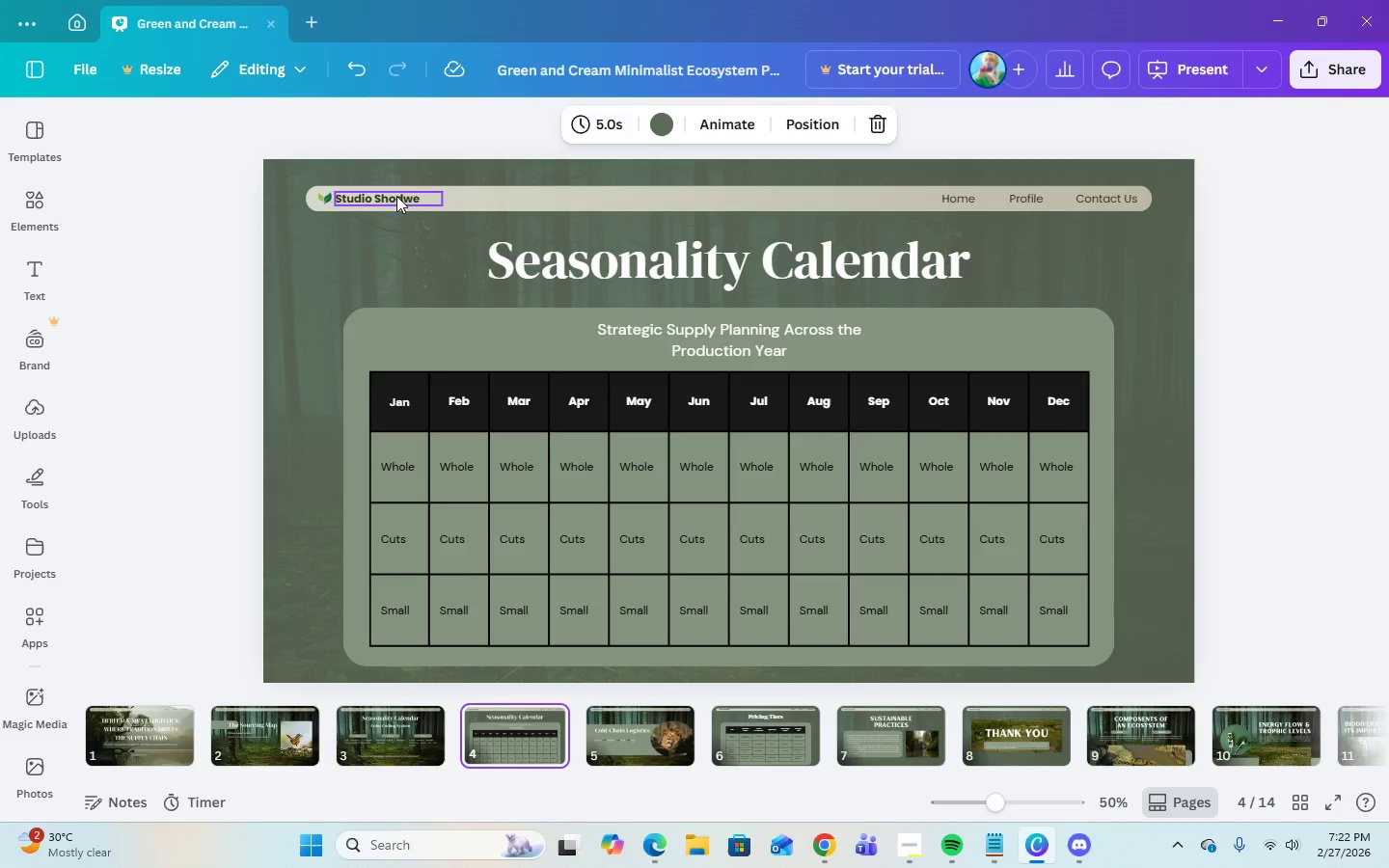 
double_click([396, 196])
 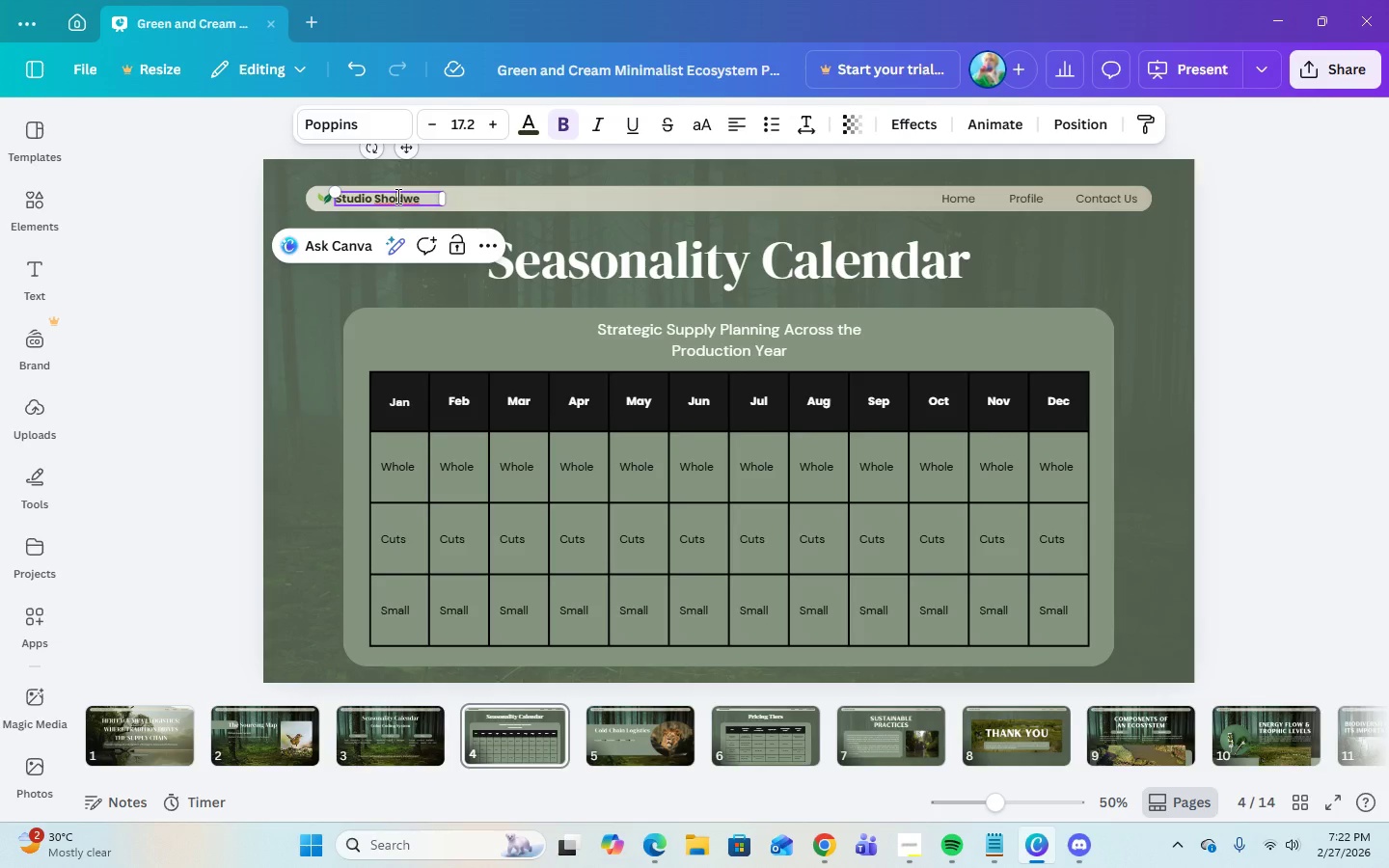 
double_click([396, 196])
 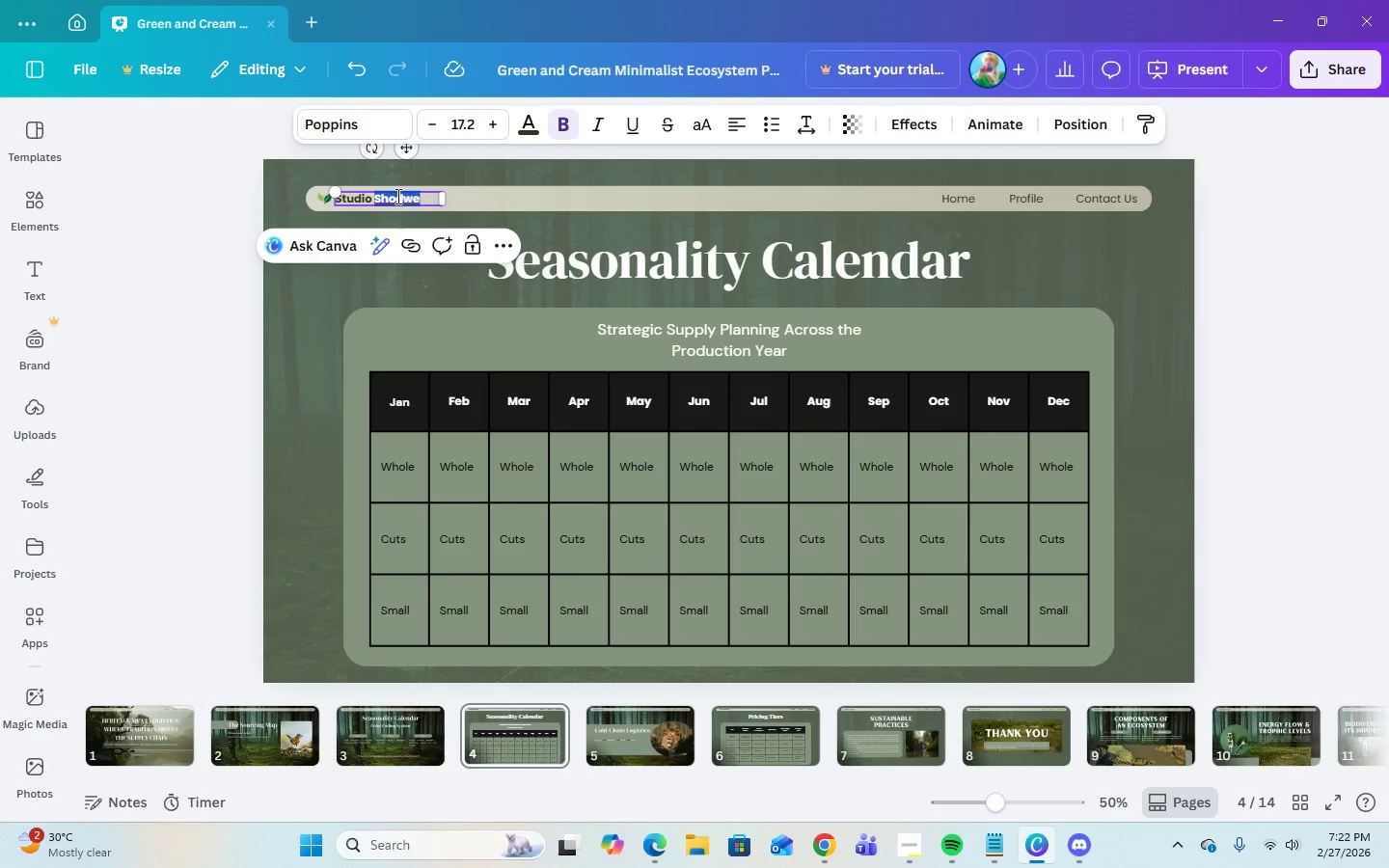 
triple_click([396, 196])
 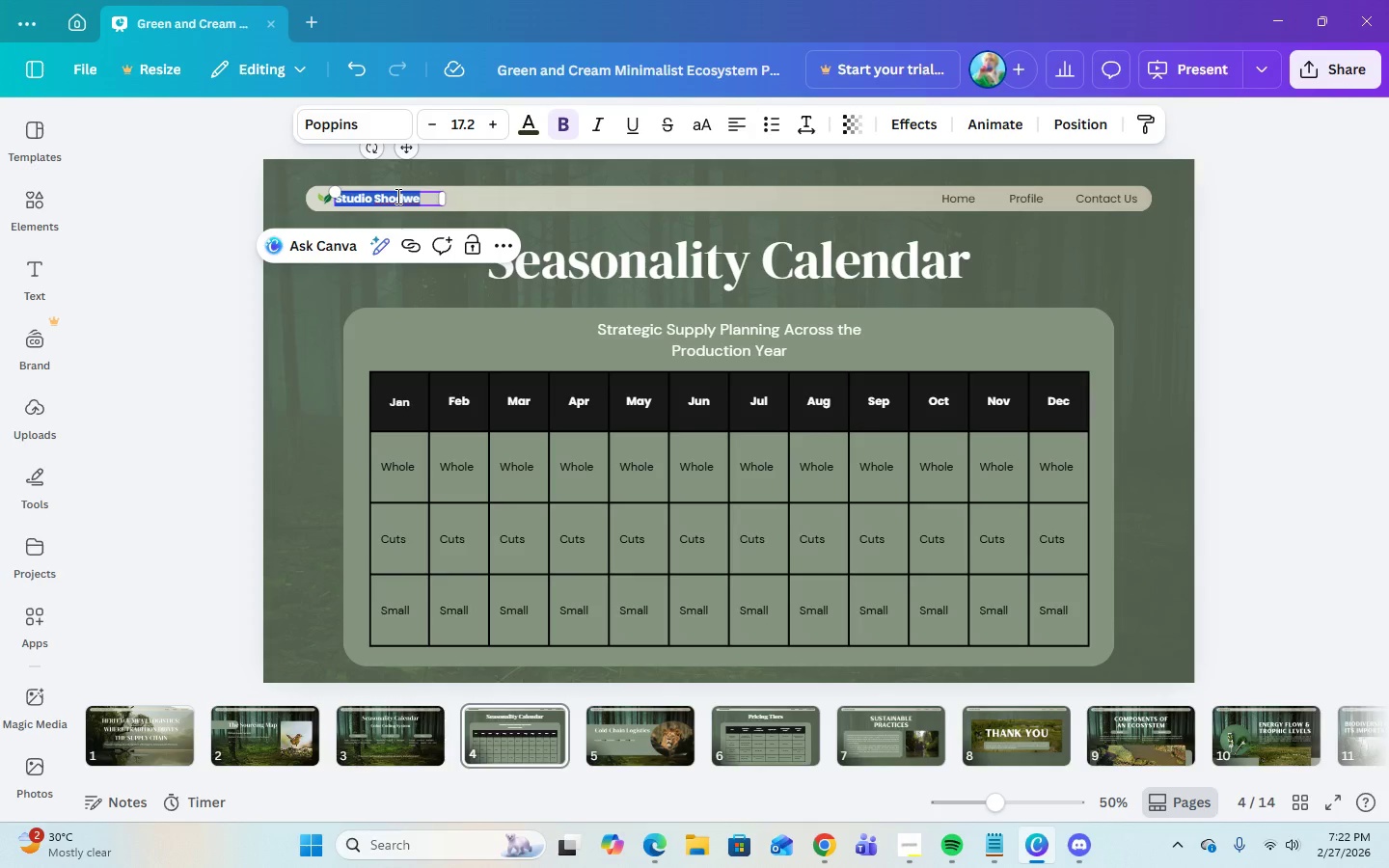 
right_click([396, 196])
 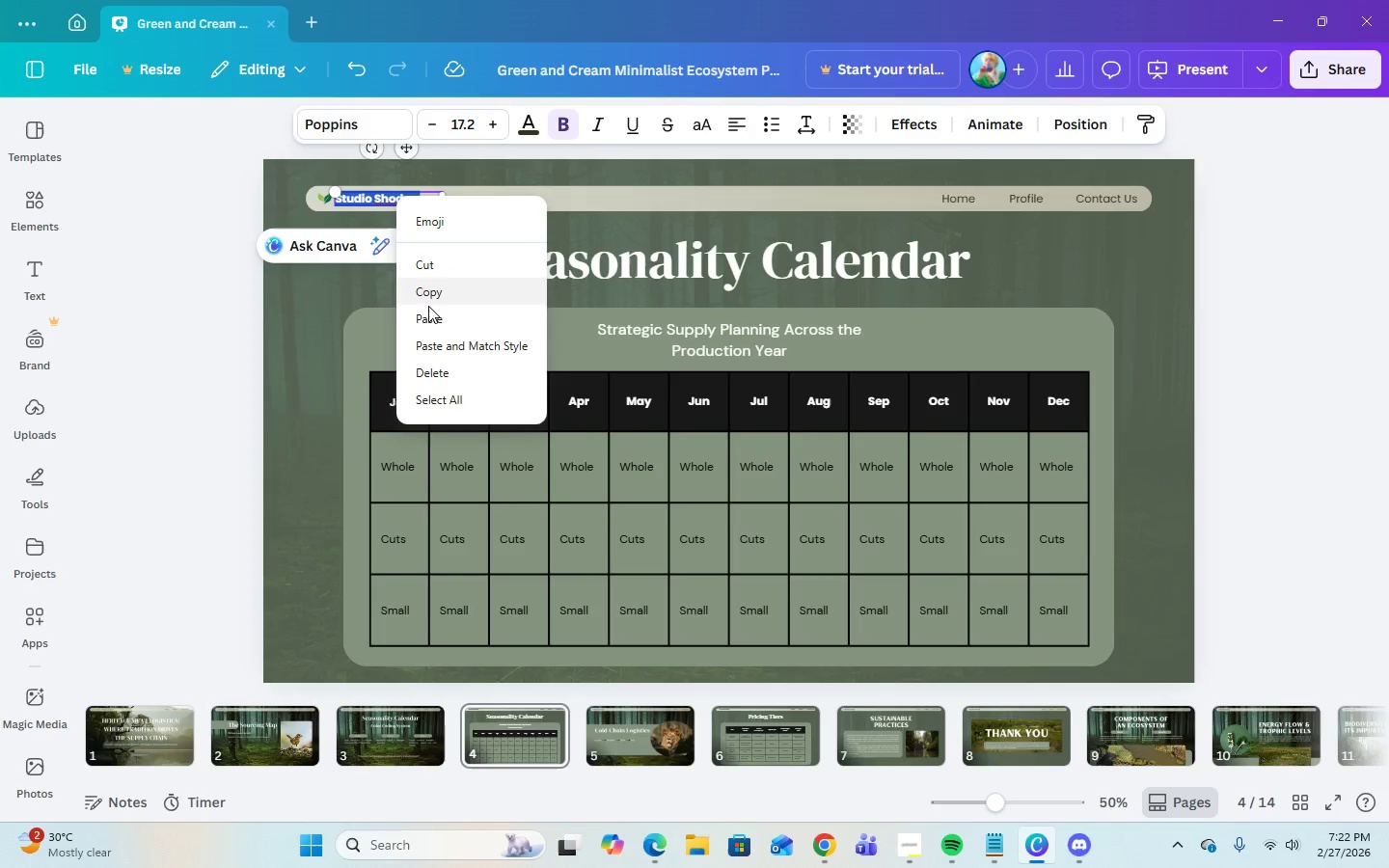 
left_click([435, 313])
 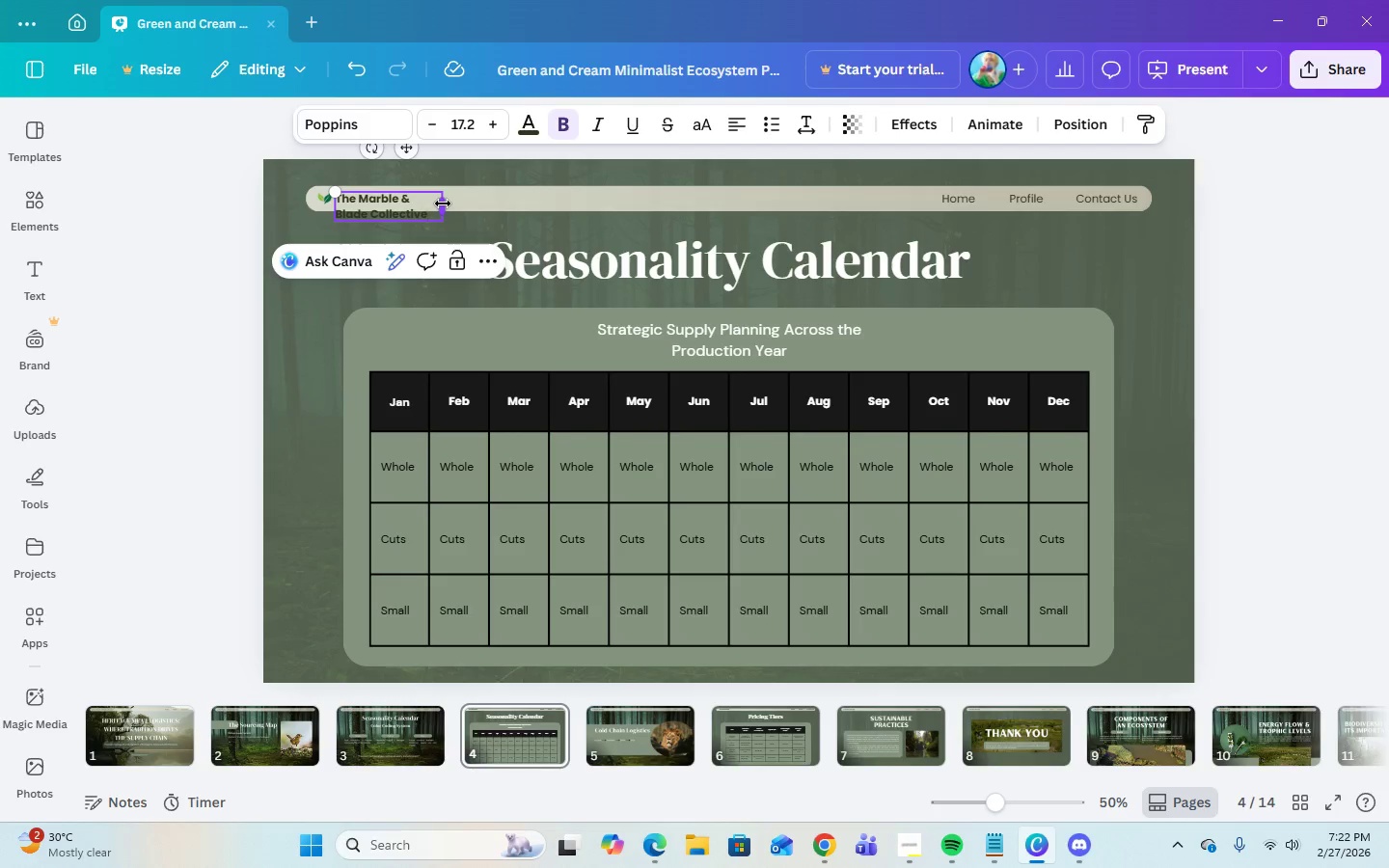 
left_click_drag(start_coordinate=[443, 203], to_coordinate=[513, 202])
 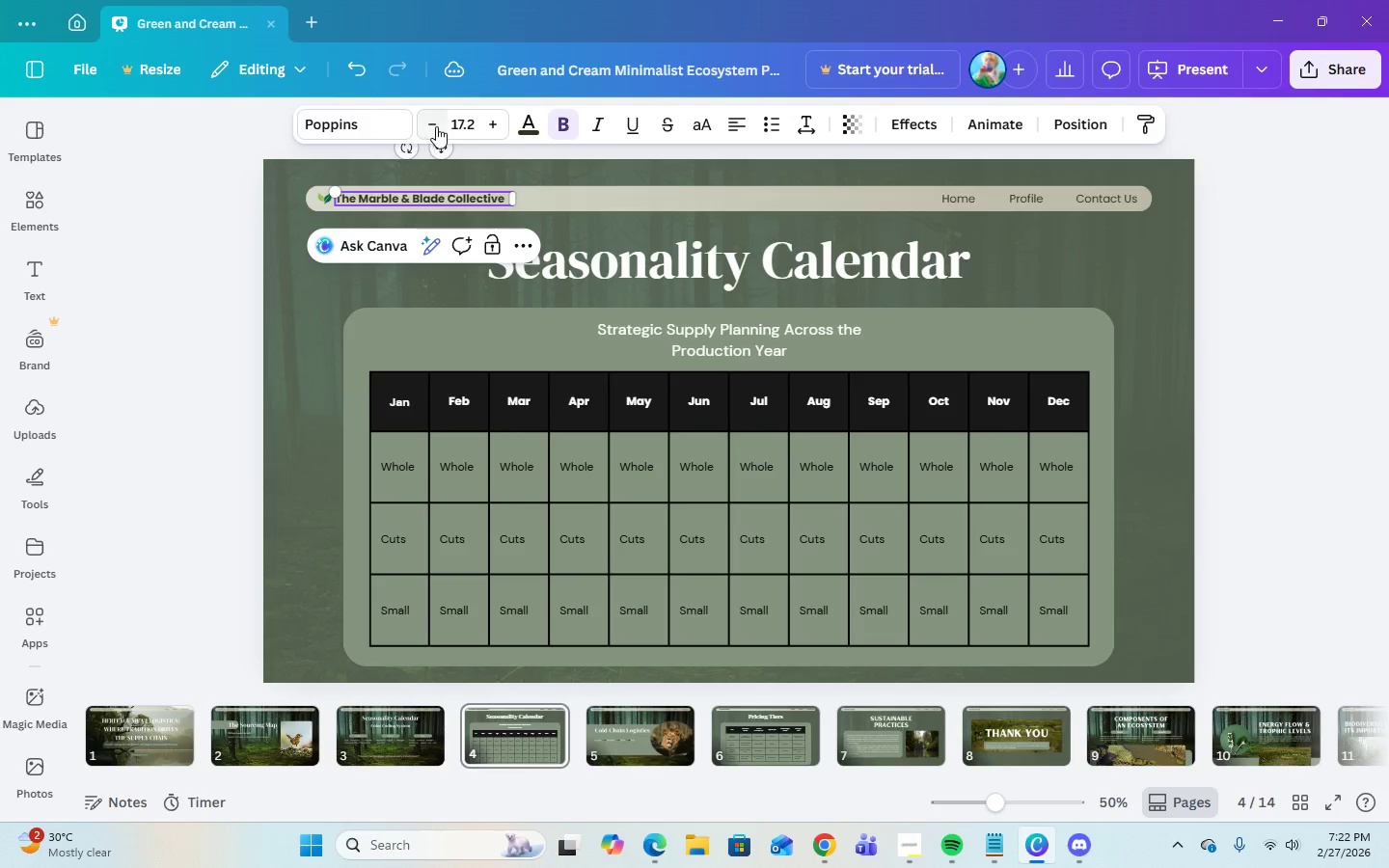 
left_click([460, 129])
 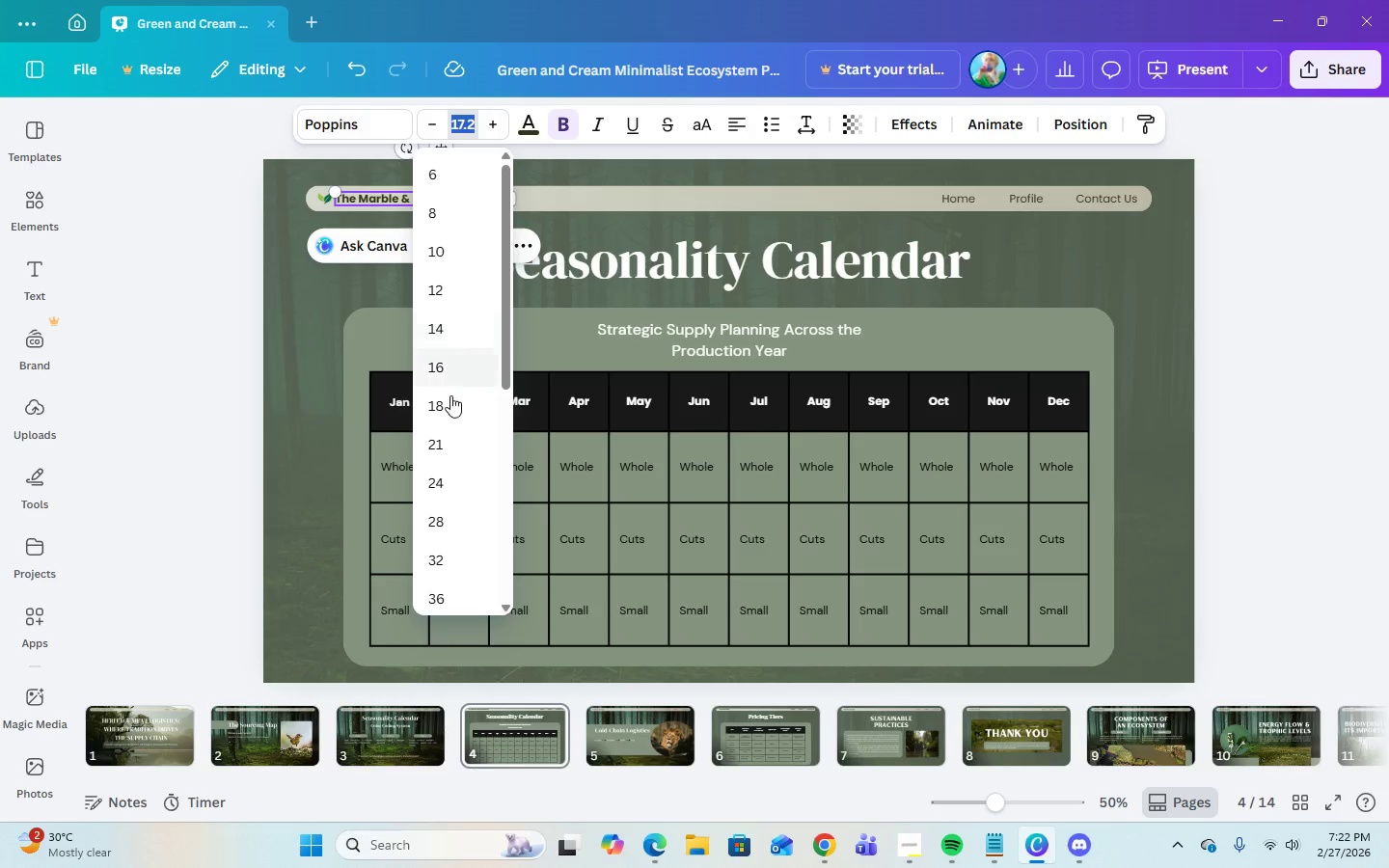 
left_click([445, 410])
 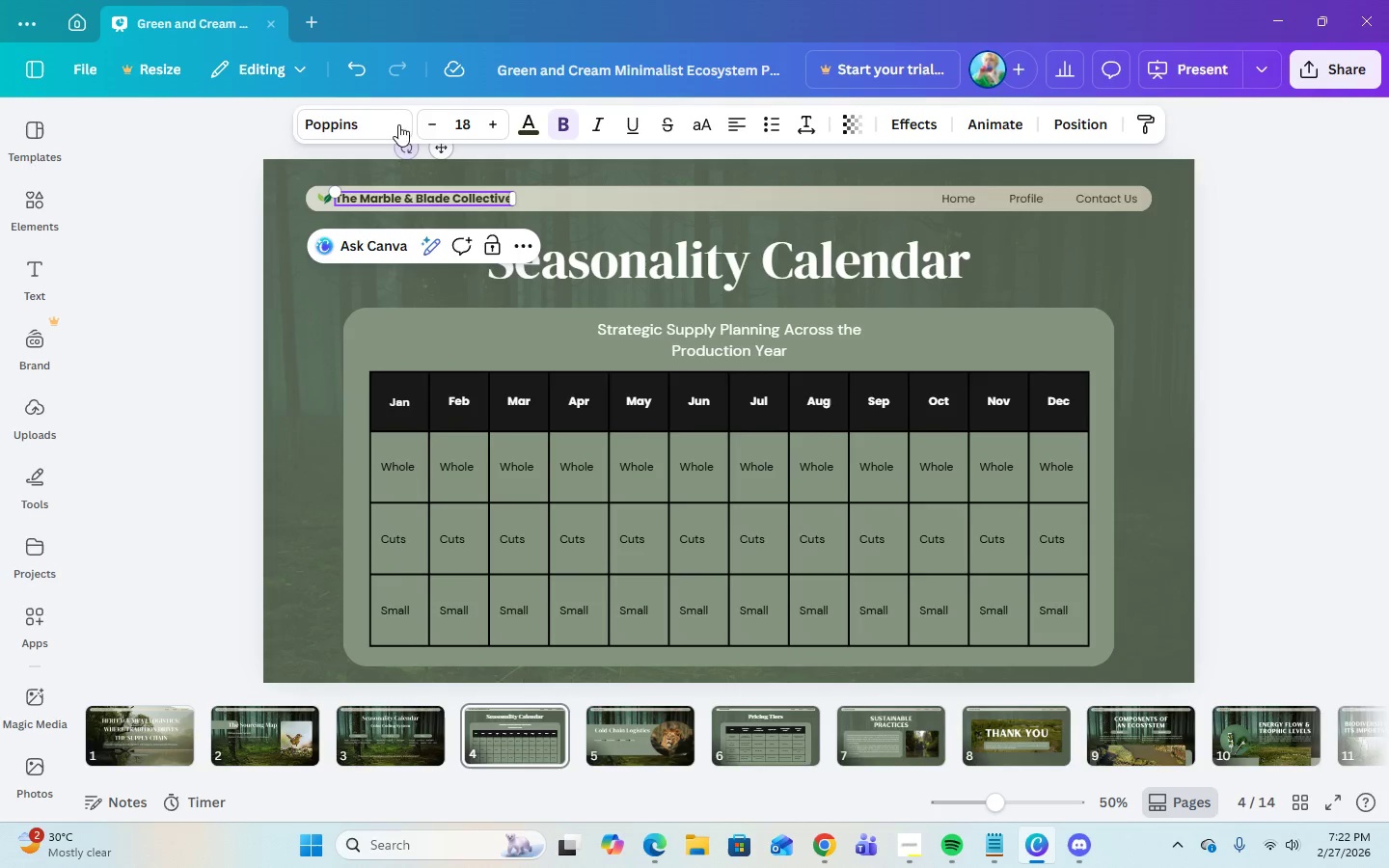 
left_click([357, 121])
 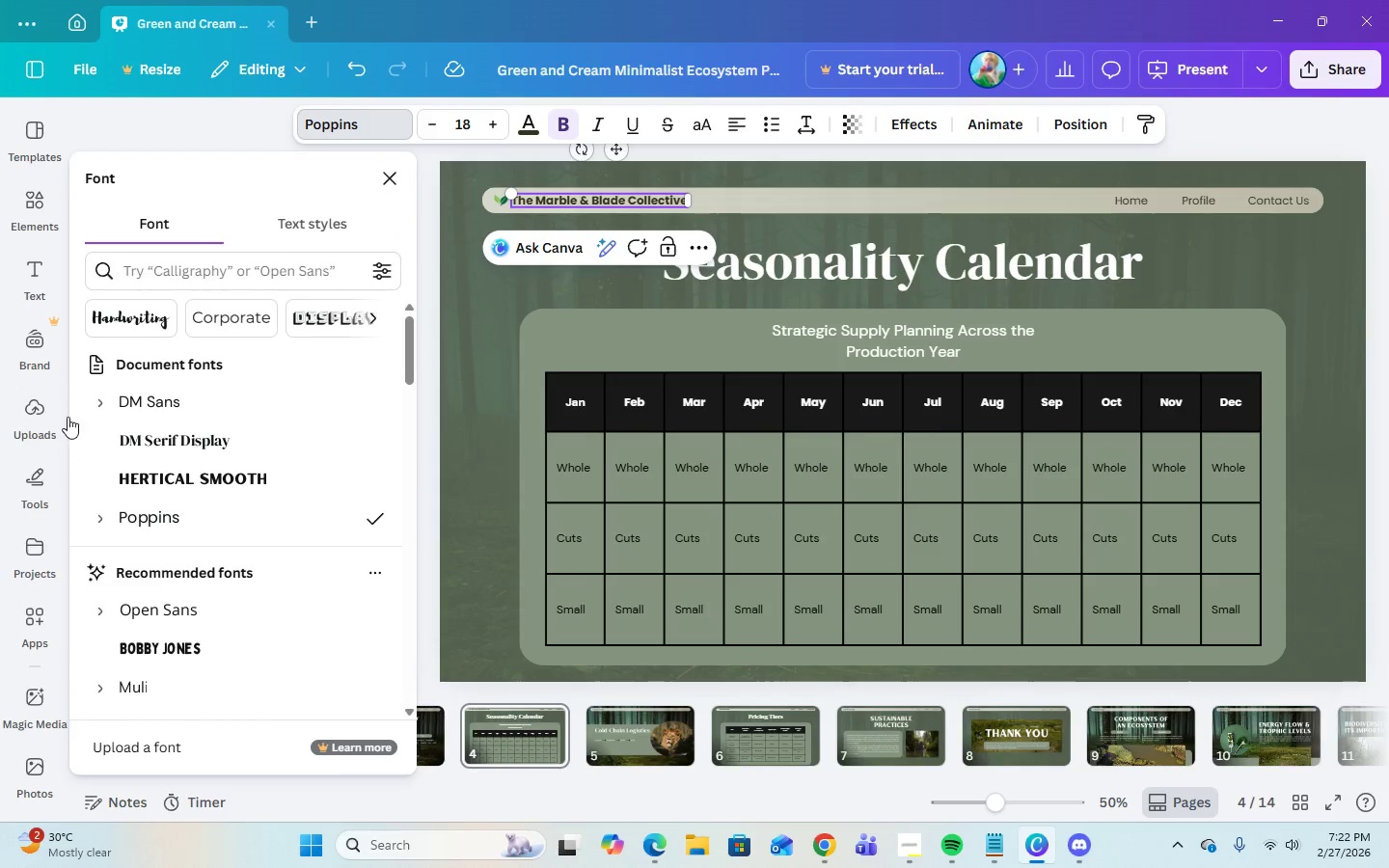 
left_click([93, 402])
 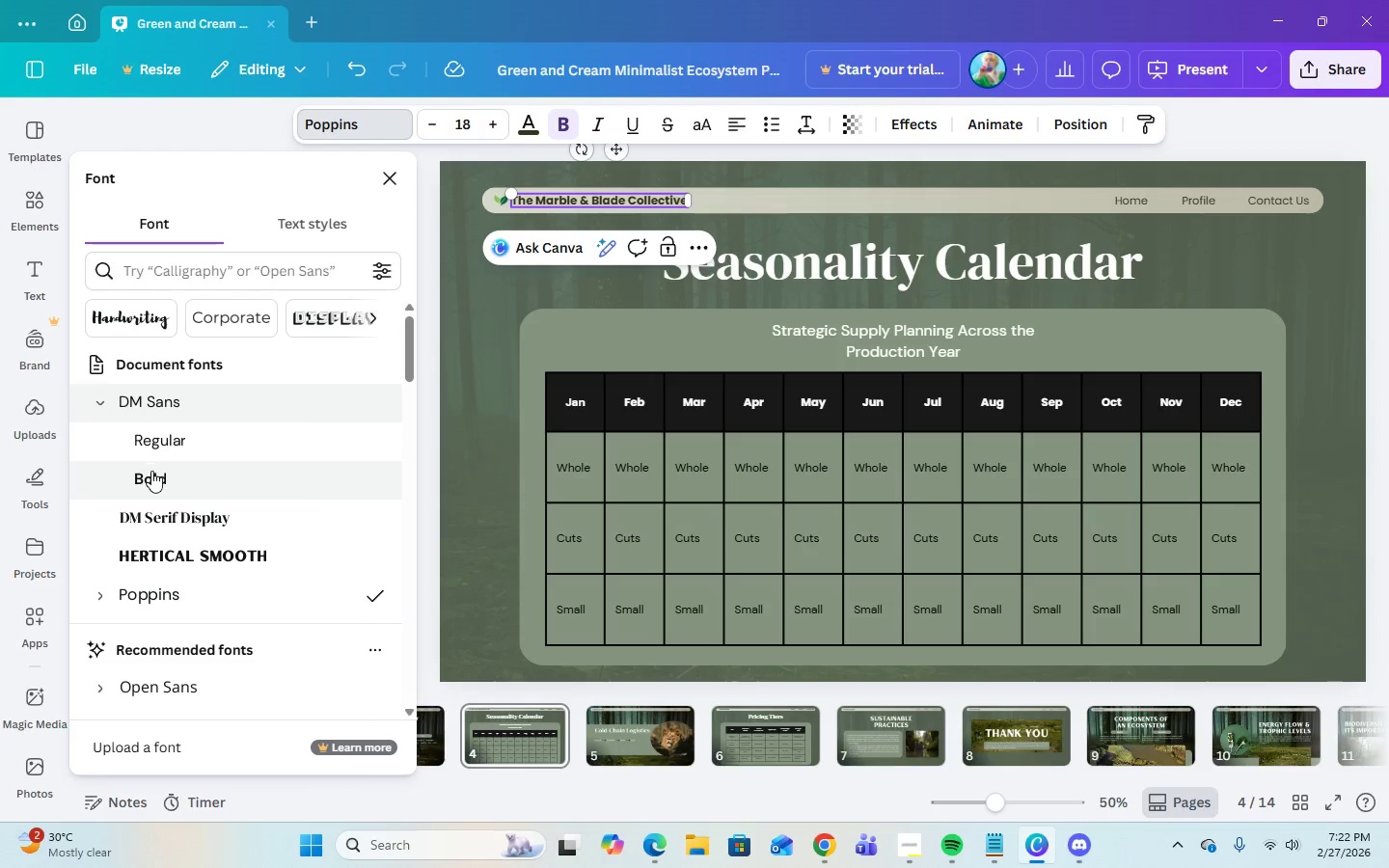 
left_click([151, 472])
 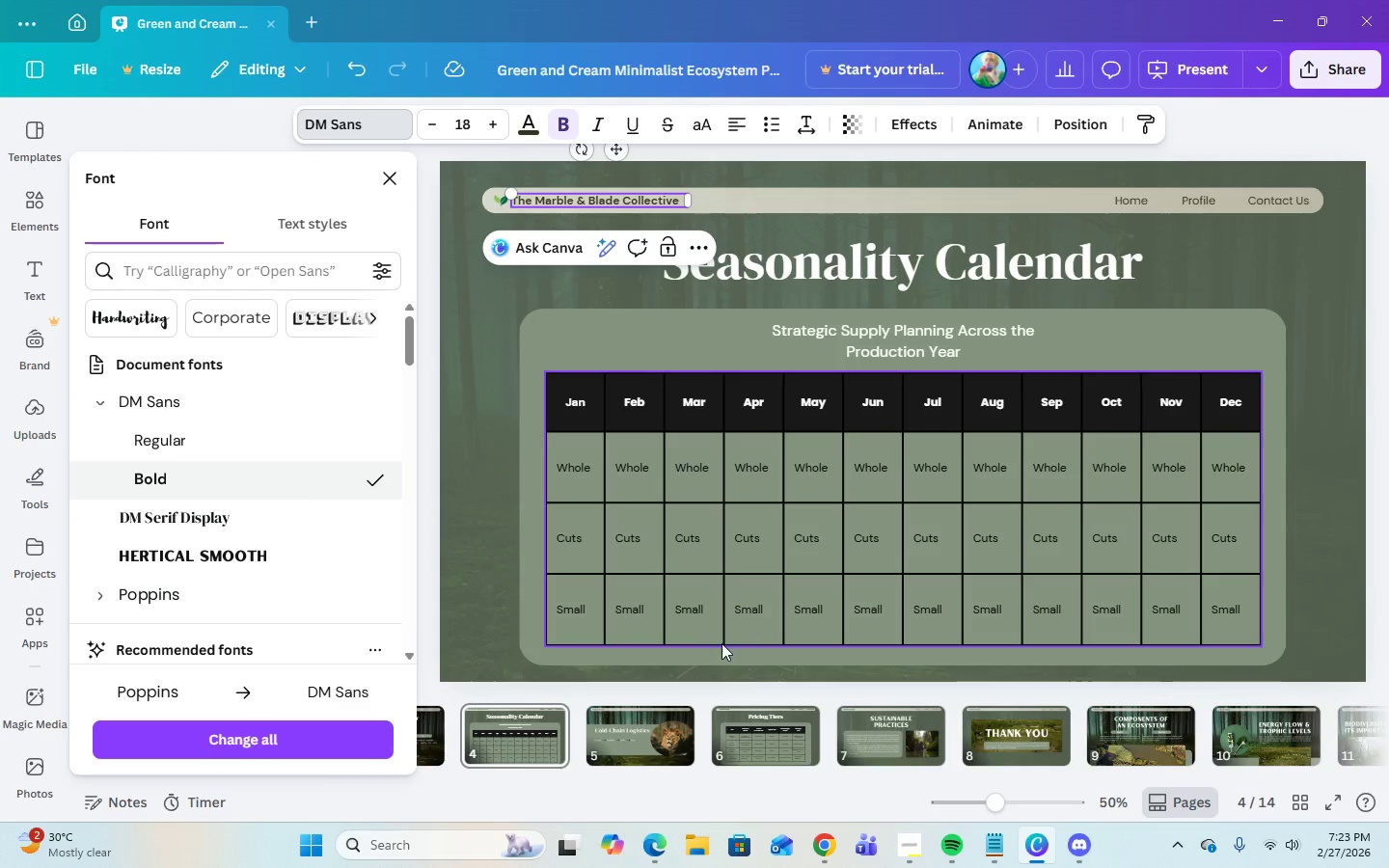 
left_click([647, 720])
 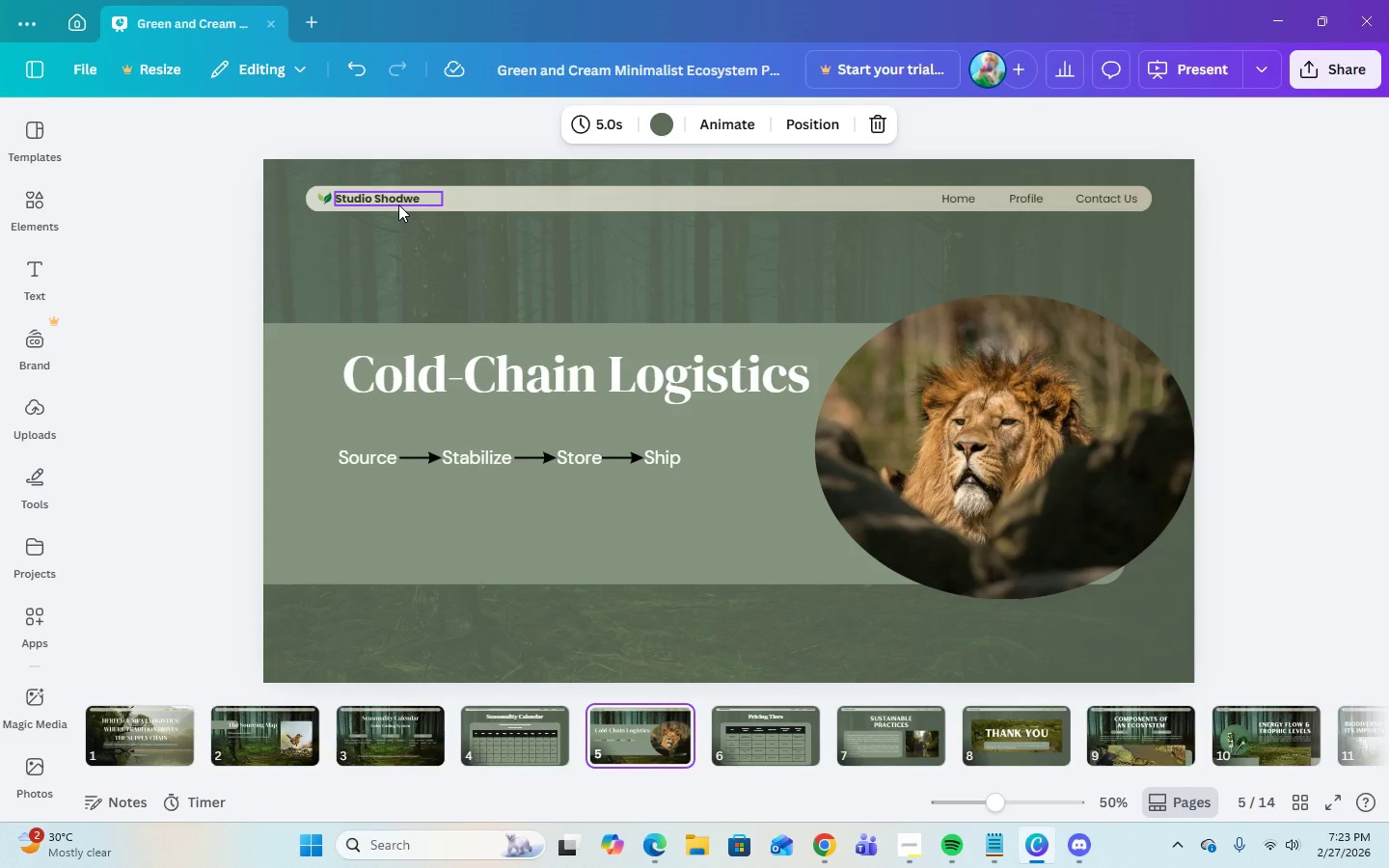 
double_click([396, 203])
 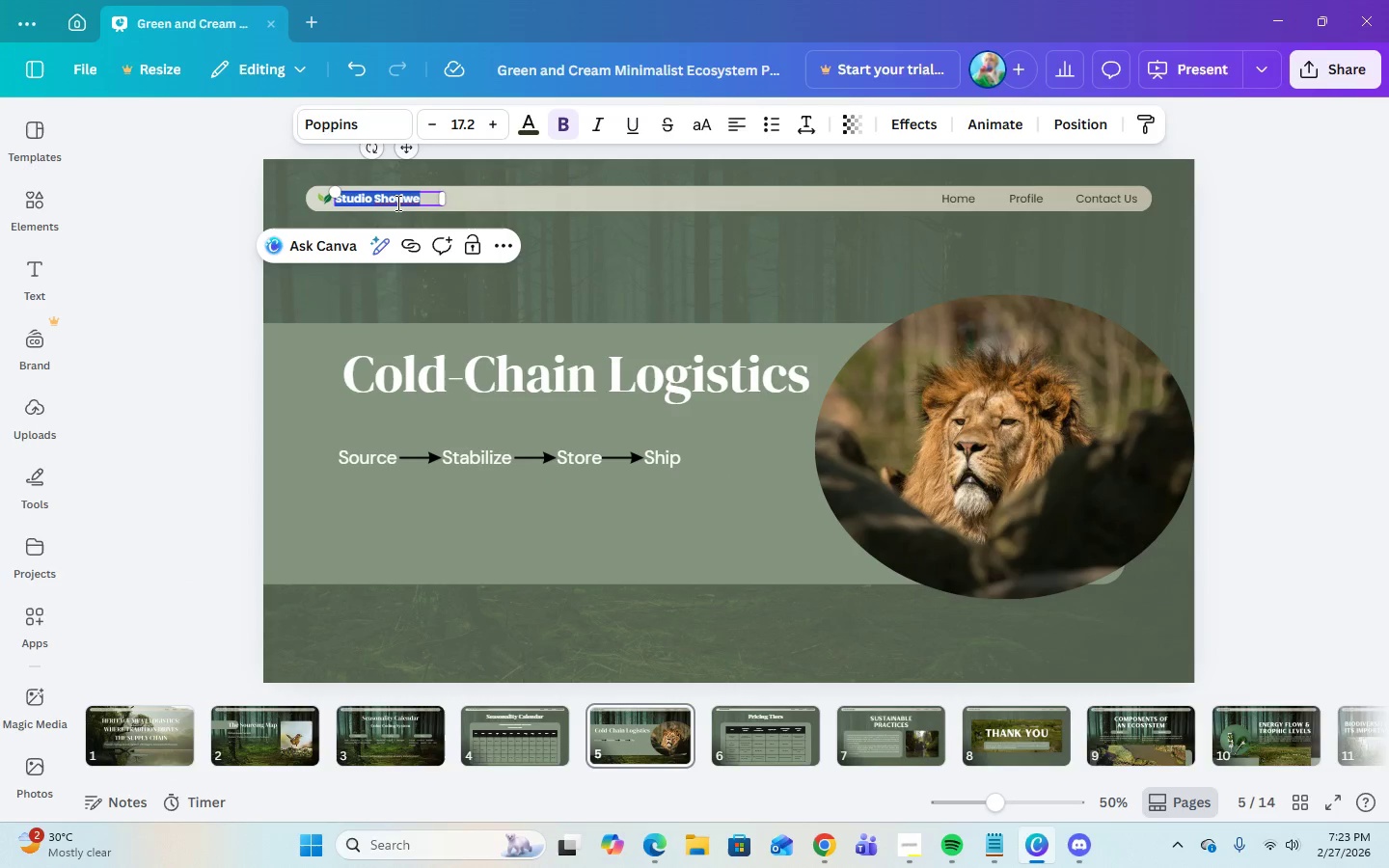 
right_click([396, 203])
 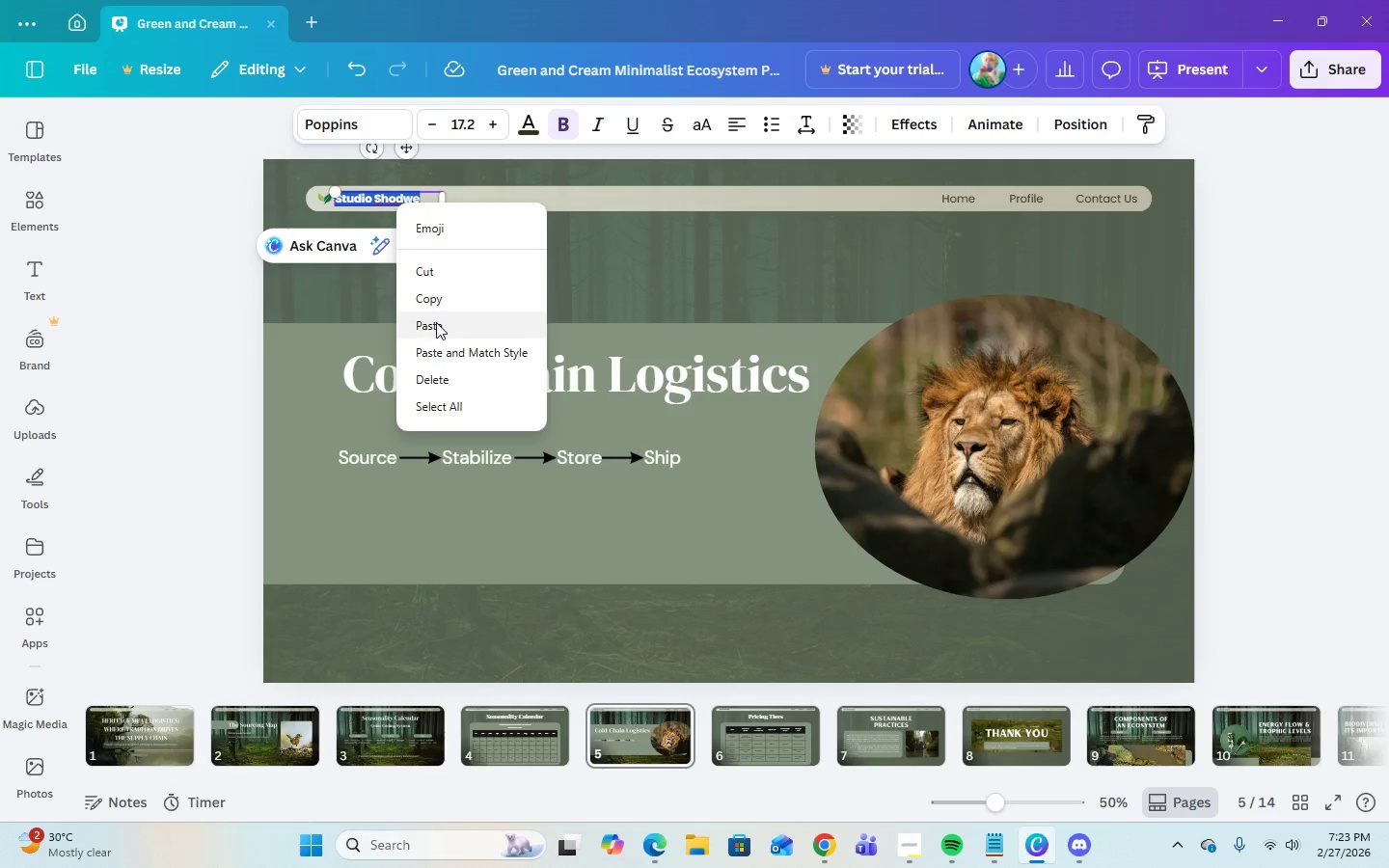 
left_click([436, 324])
 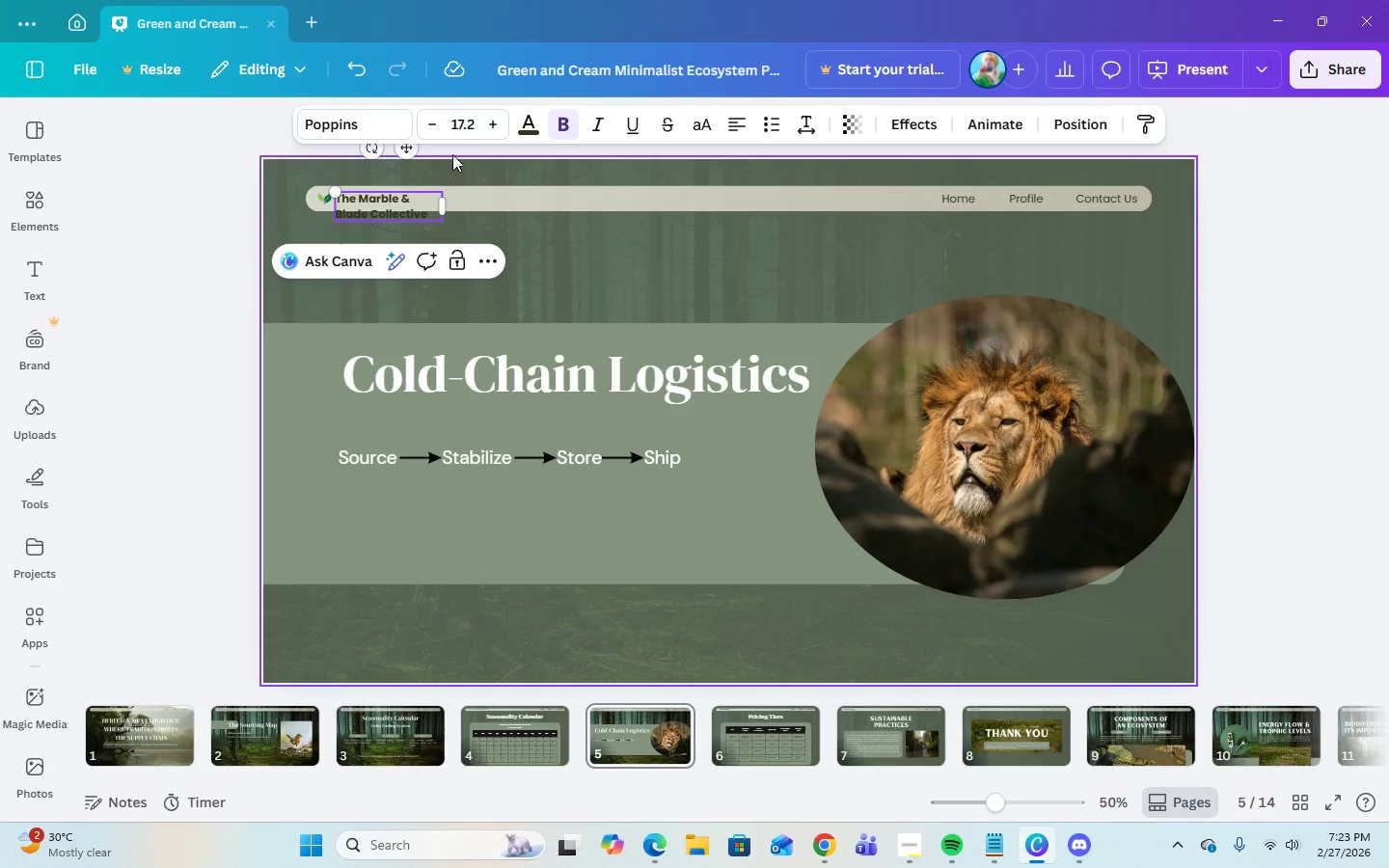 
left_click([452, 127])
 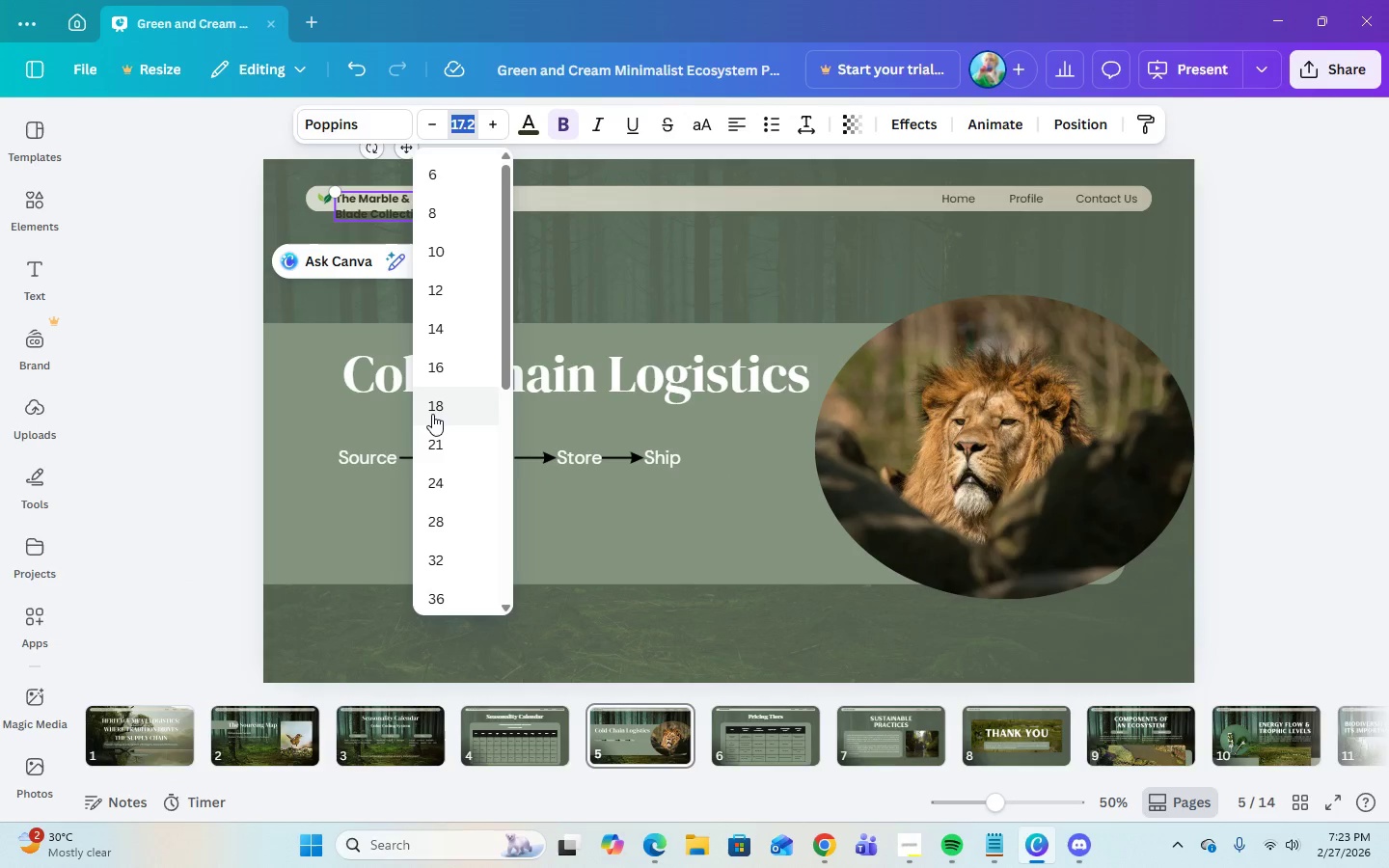 
left_click([431, 412])
 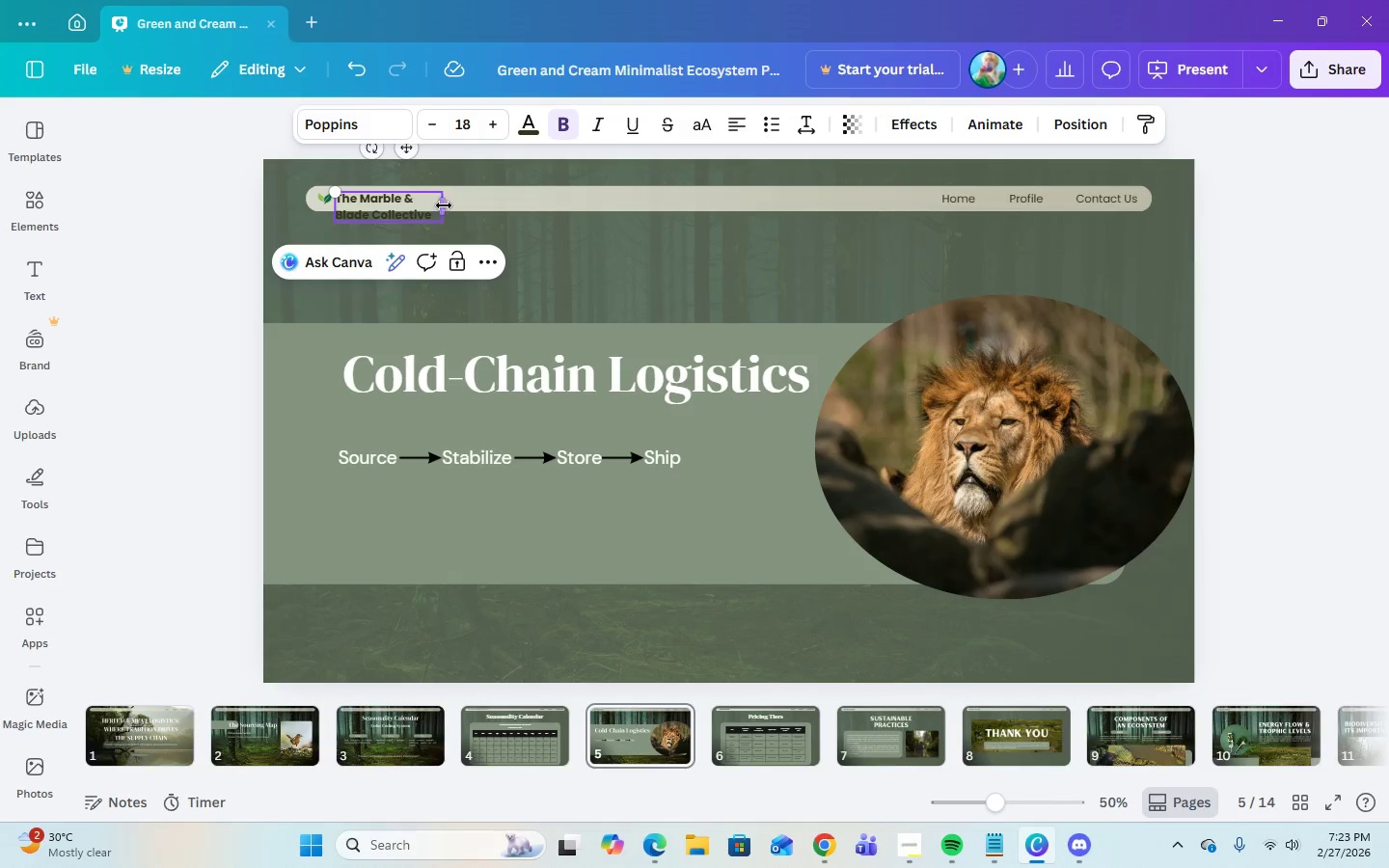 
left_click_drag(start_coordinate=[445, 205], to_coordinate=[522, 203])
 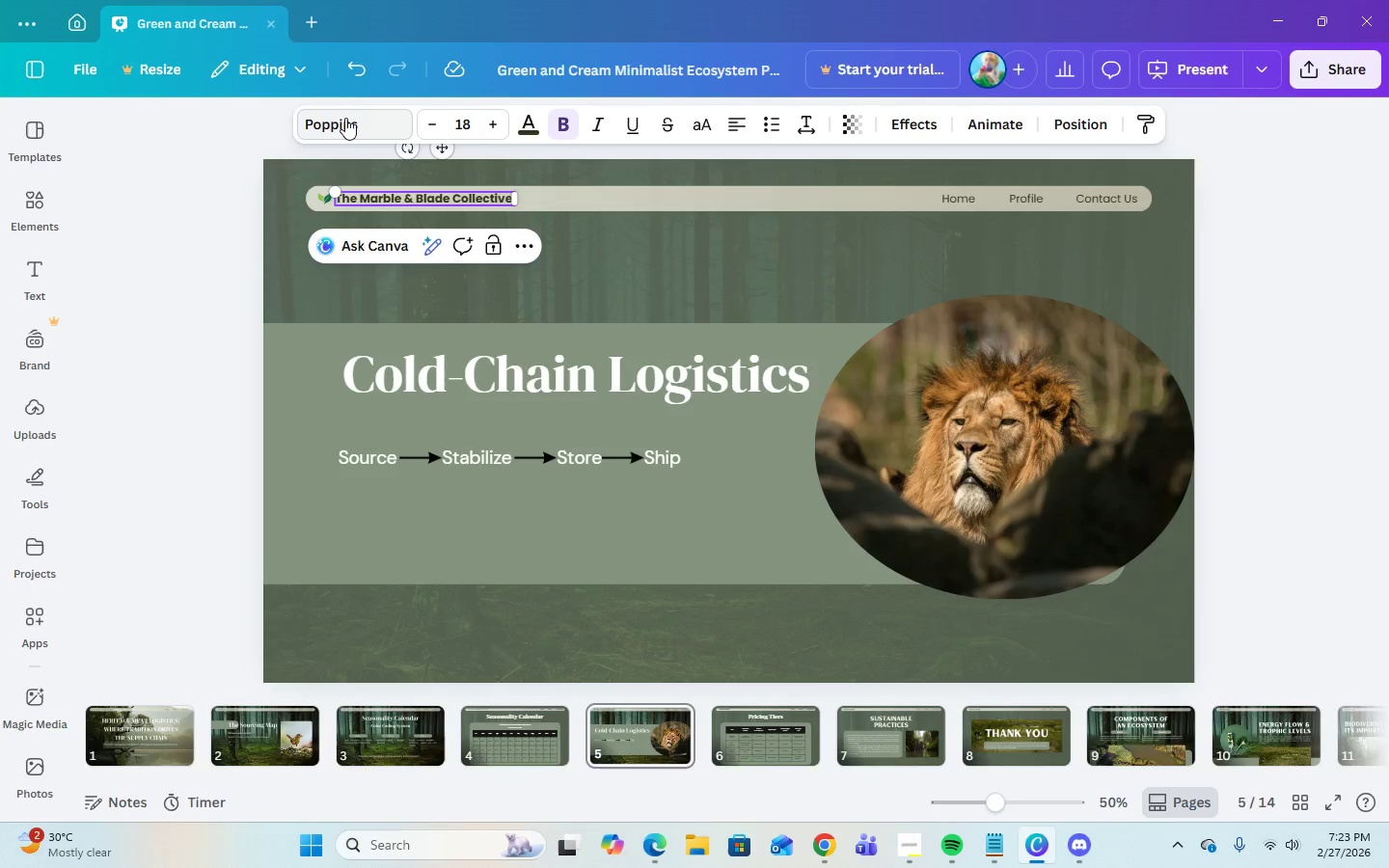 
left_click([345, 118])
 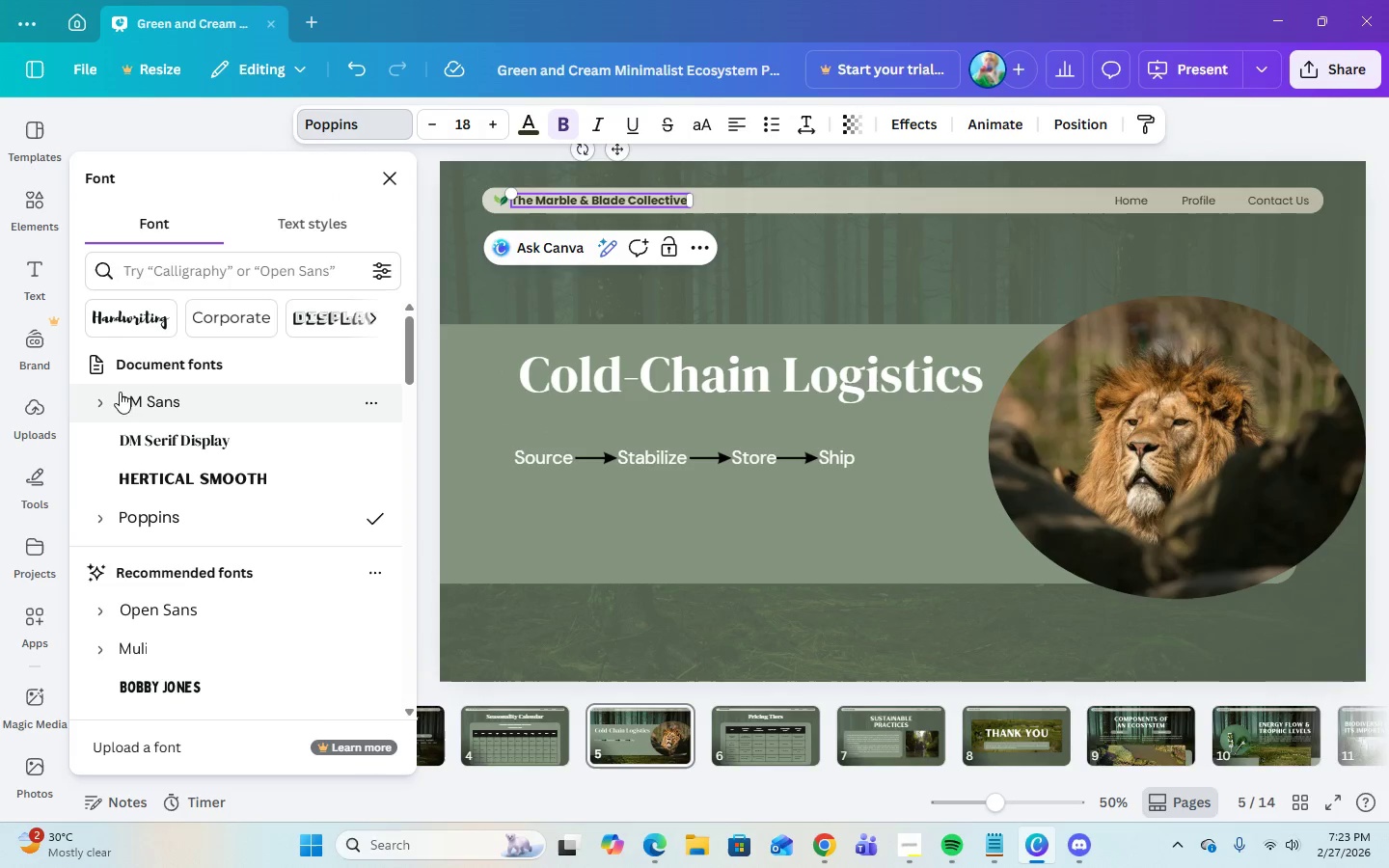 
left_click([103, 401])
 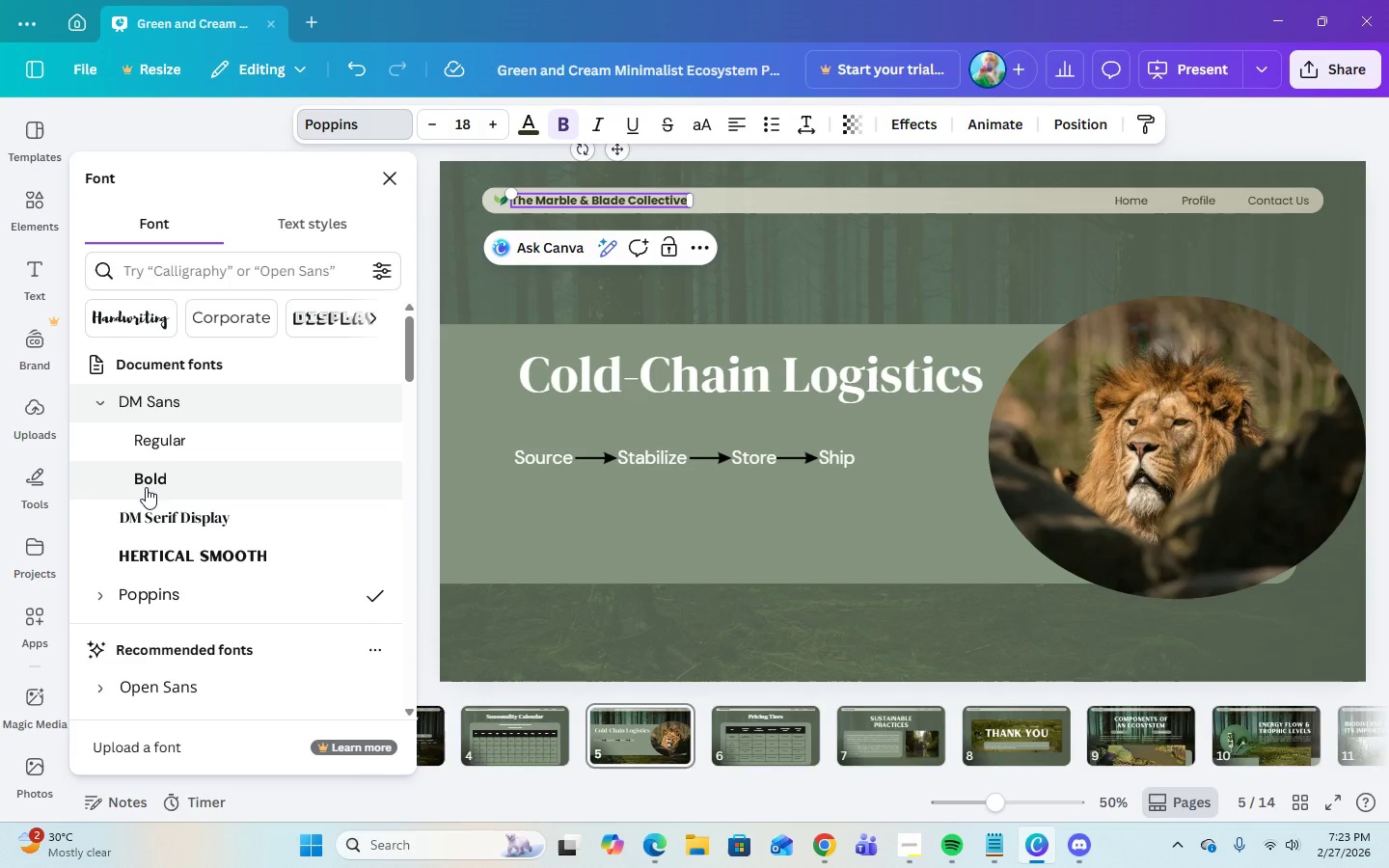 
left_click([146, 487])
 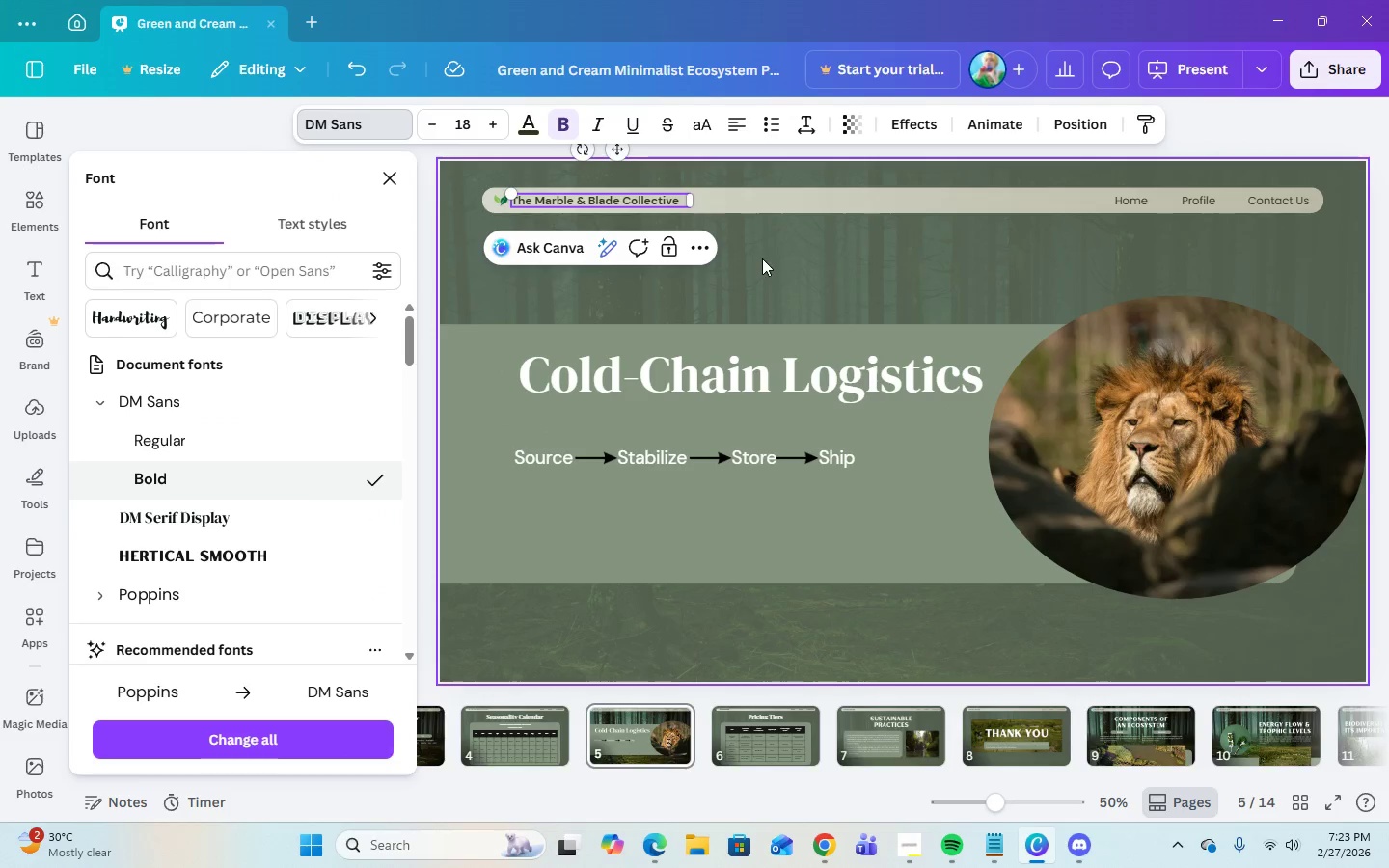 
left_click([809, 272])
 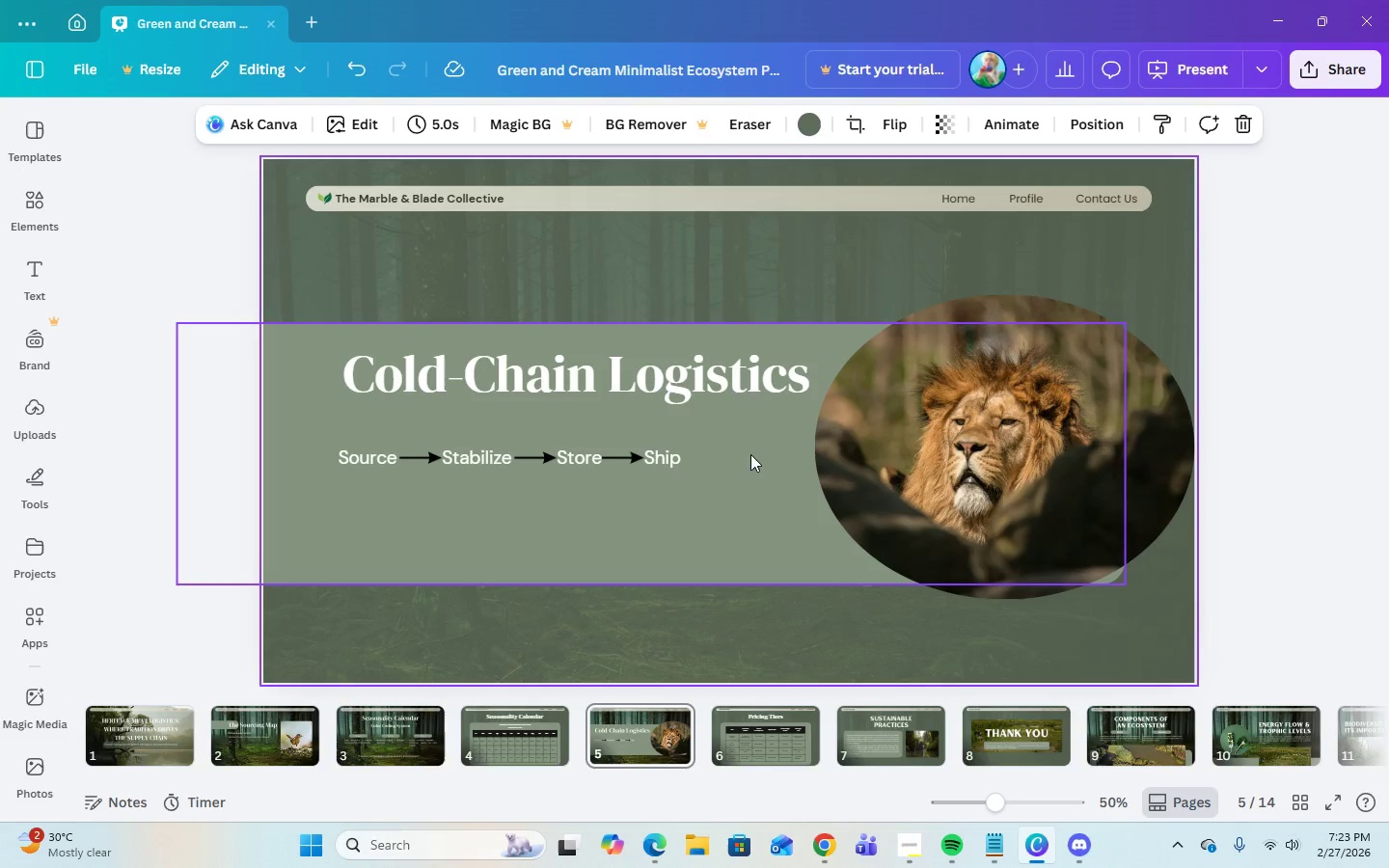 
left_click([789, 727])
 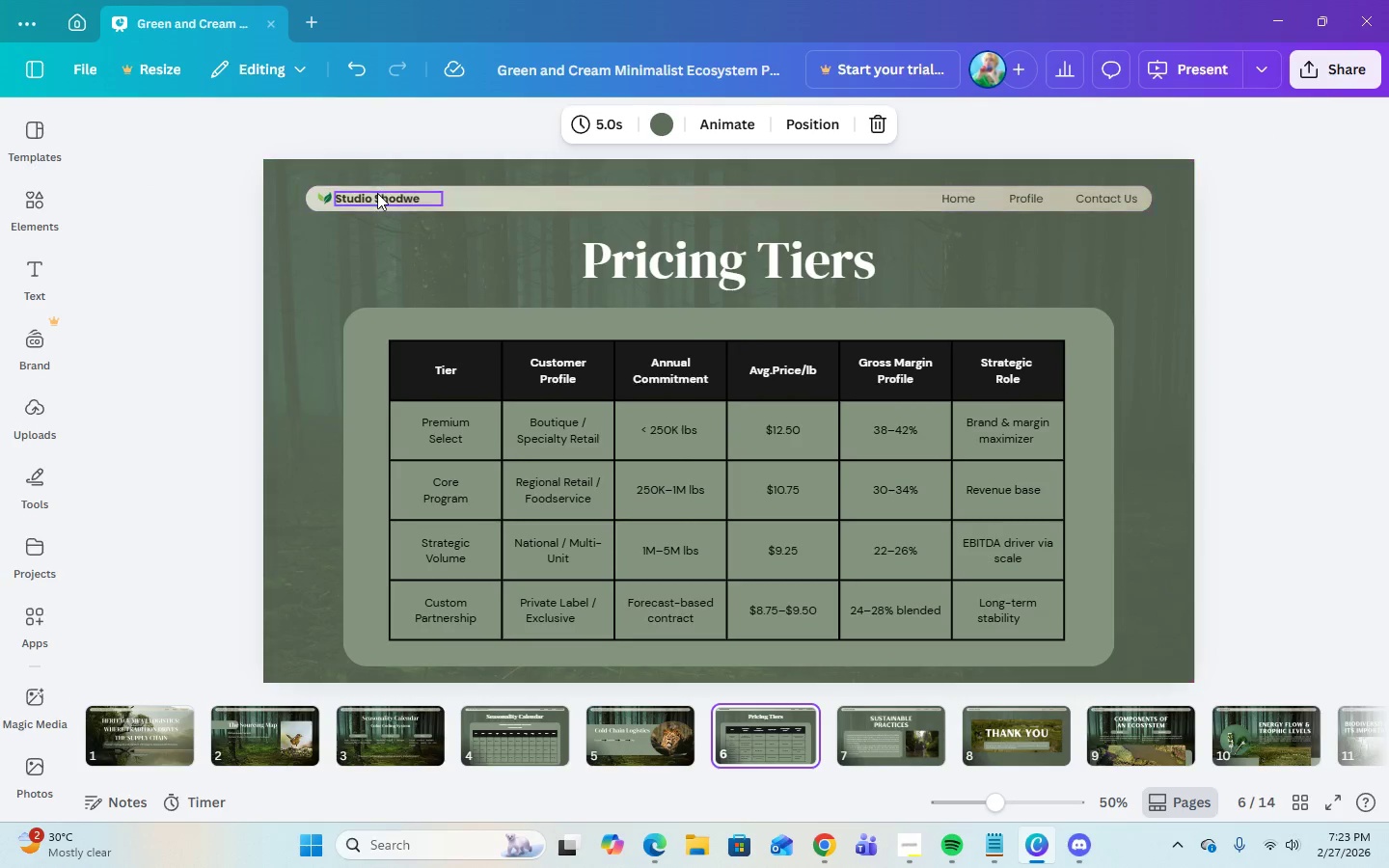 
double_click([378, 195])
 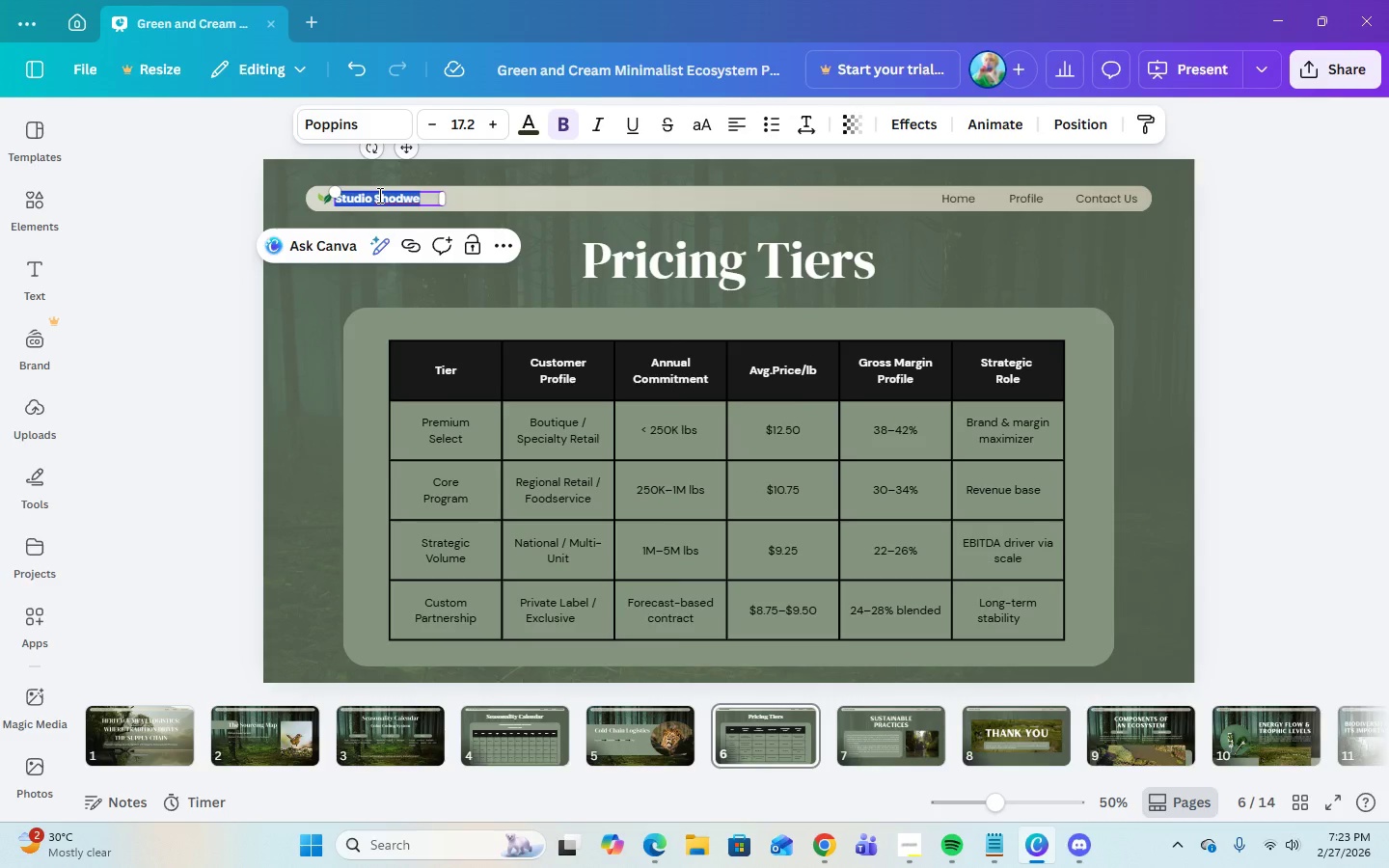 
right_click([378, 195])
 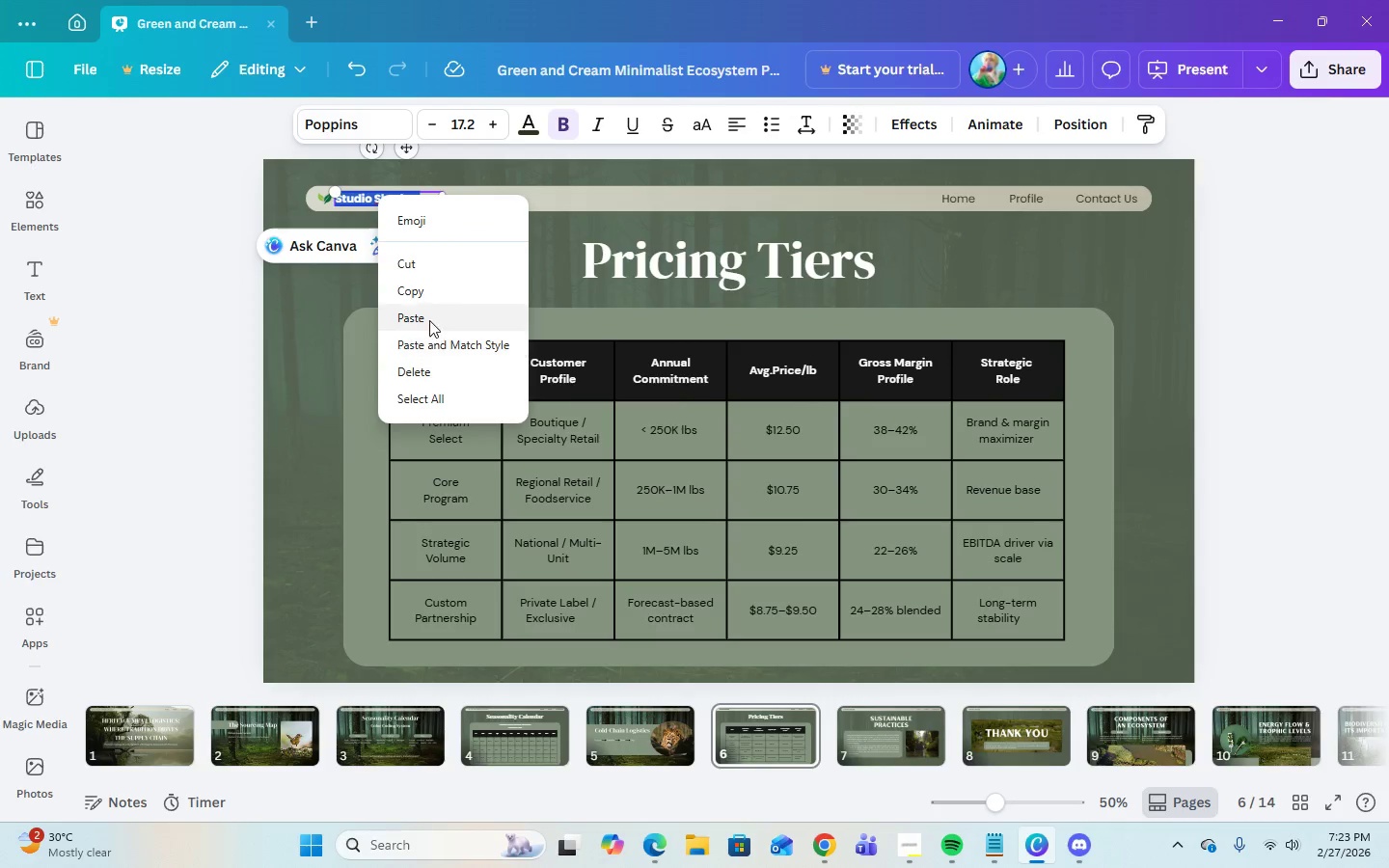 
left_click([428, 318])
 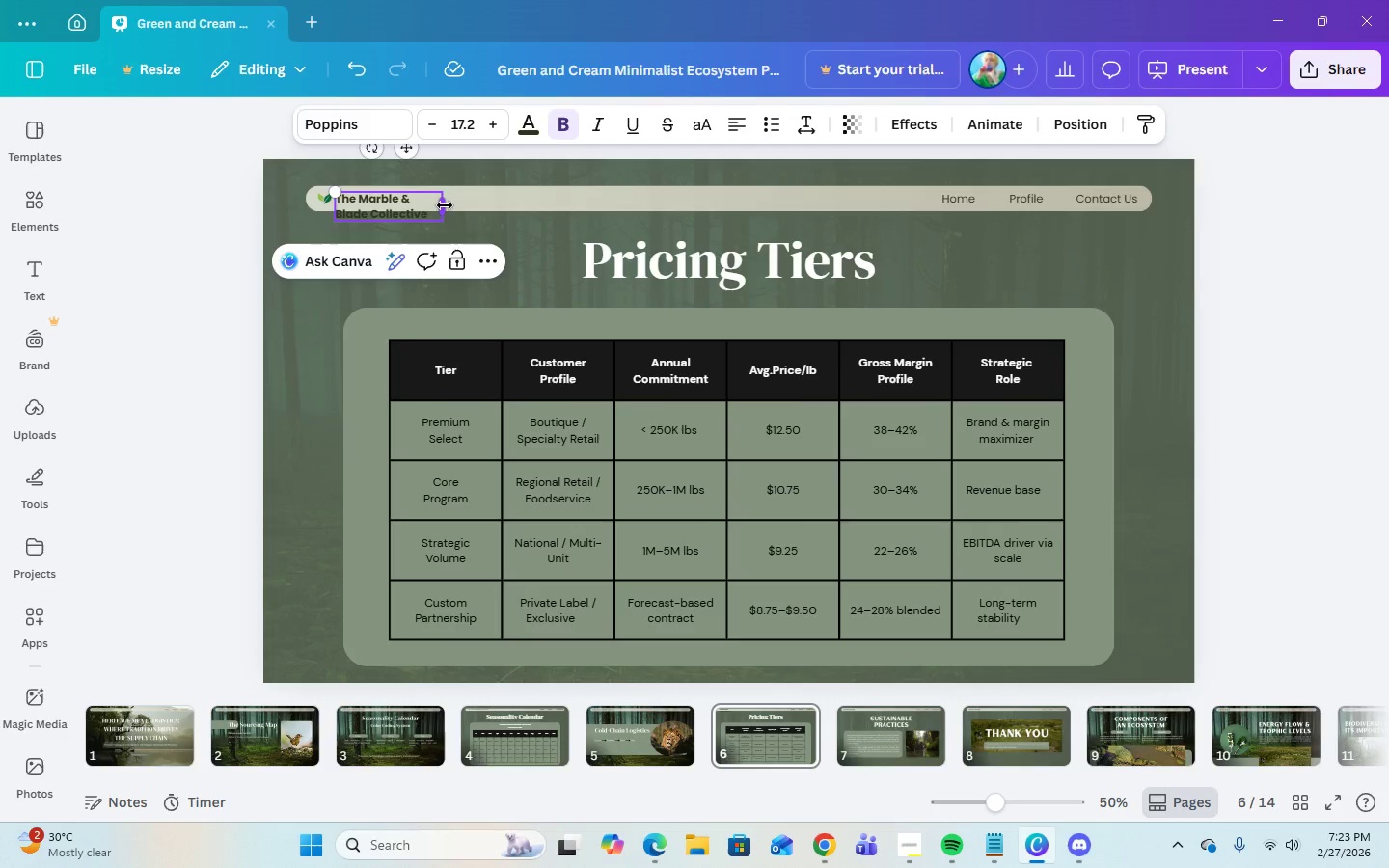 
left_click_drag(start_coordinate=[445, 205], to_coordinate=[519, 206])
 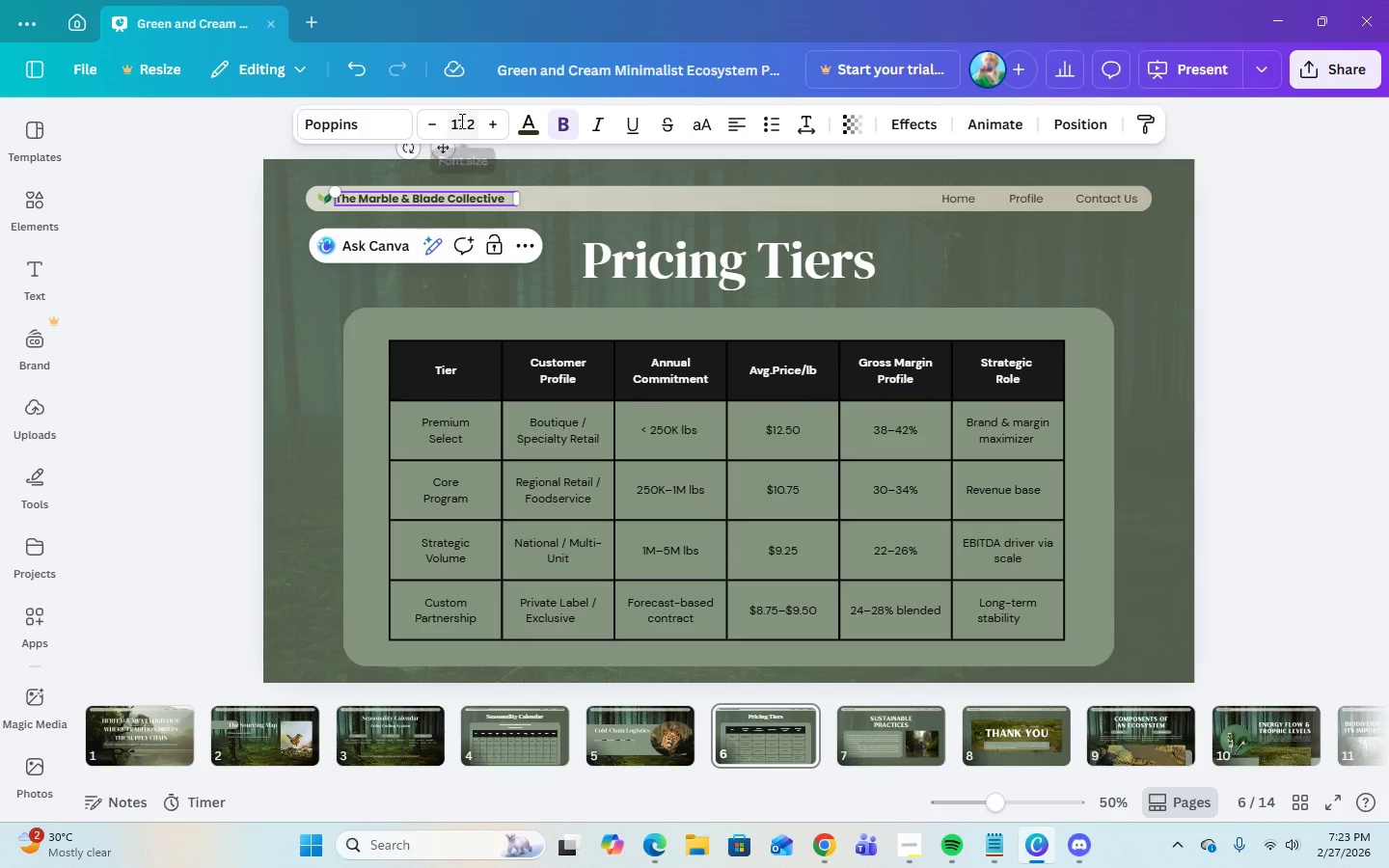 
left_click([460, 121])
 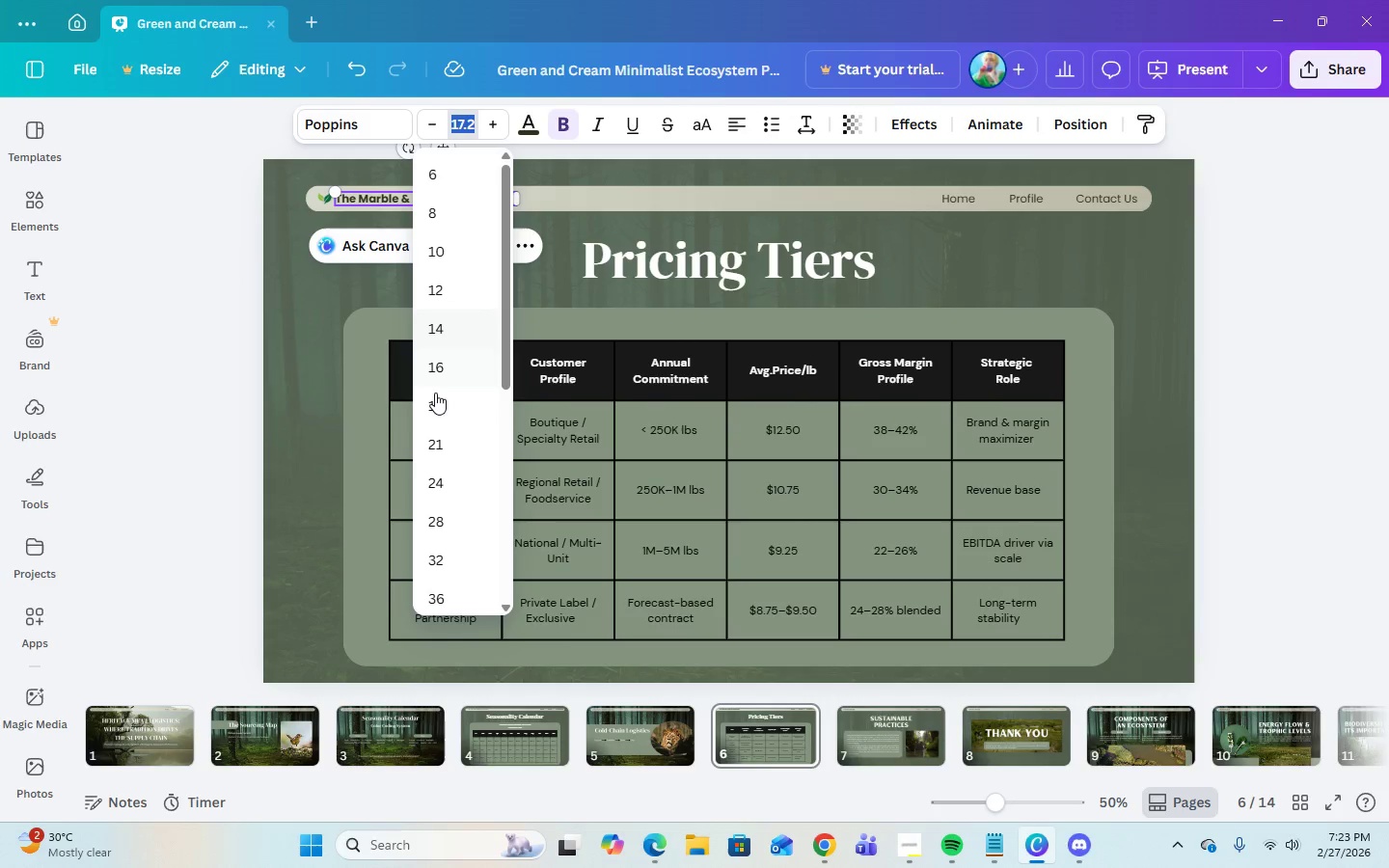 
left_click([434, 401])
 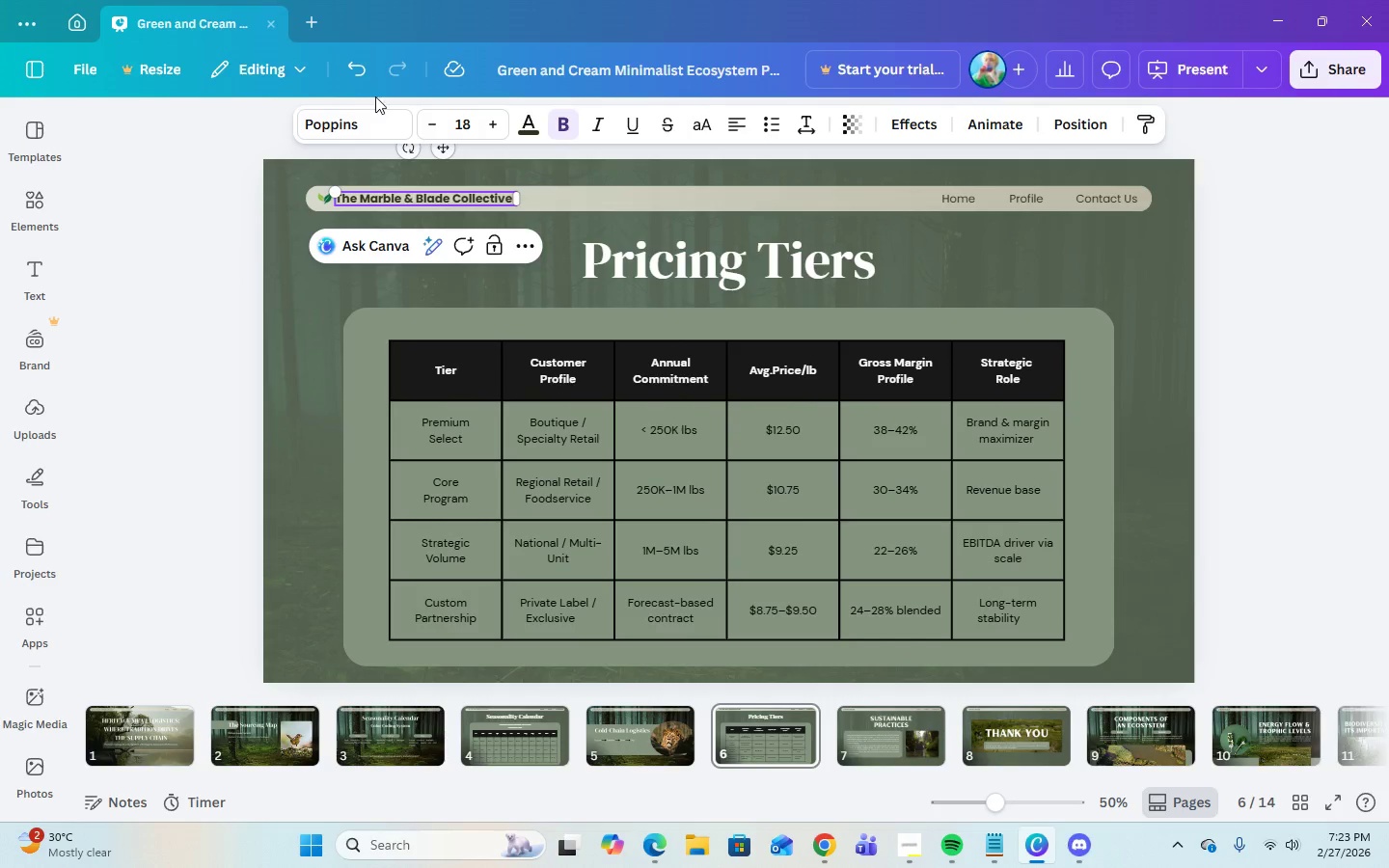 
left_click([377, 134])
 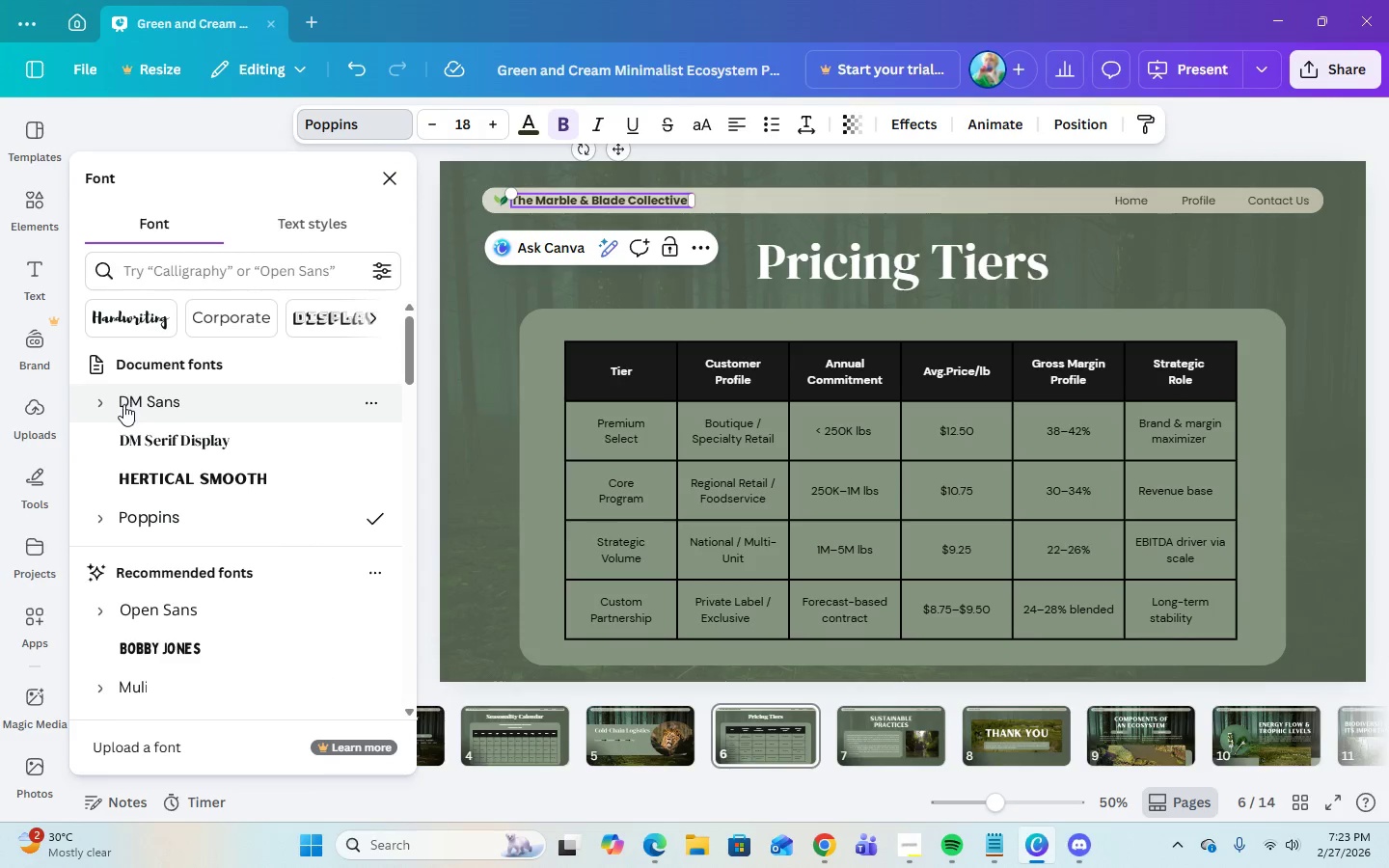 
left_click([93, 402])
 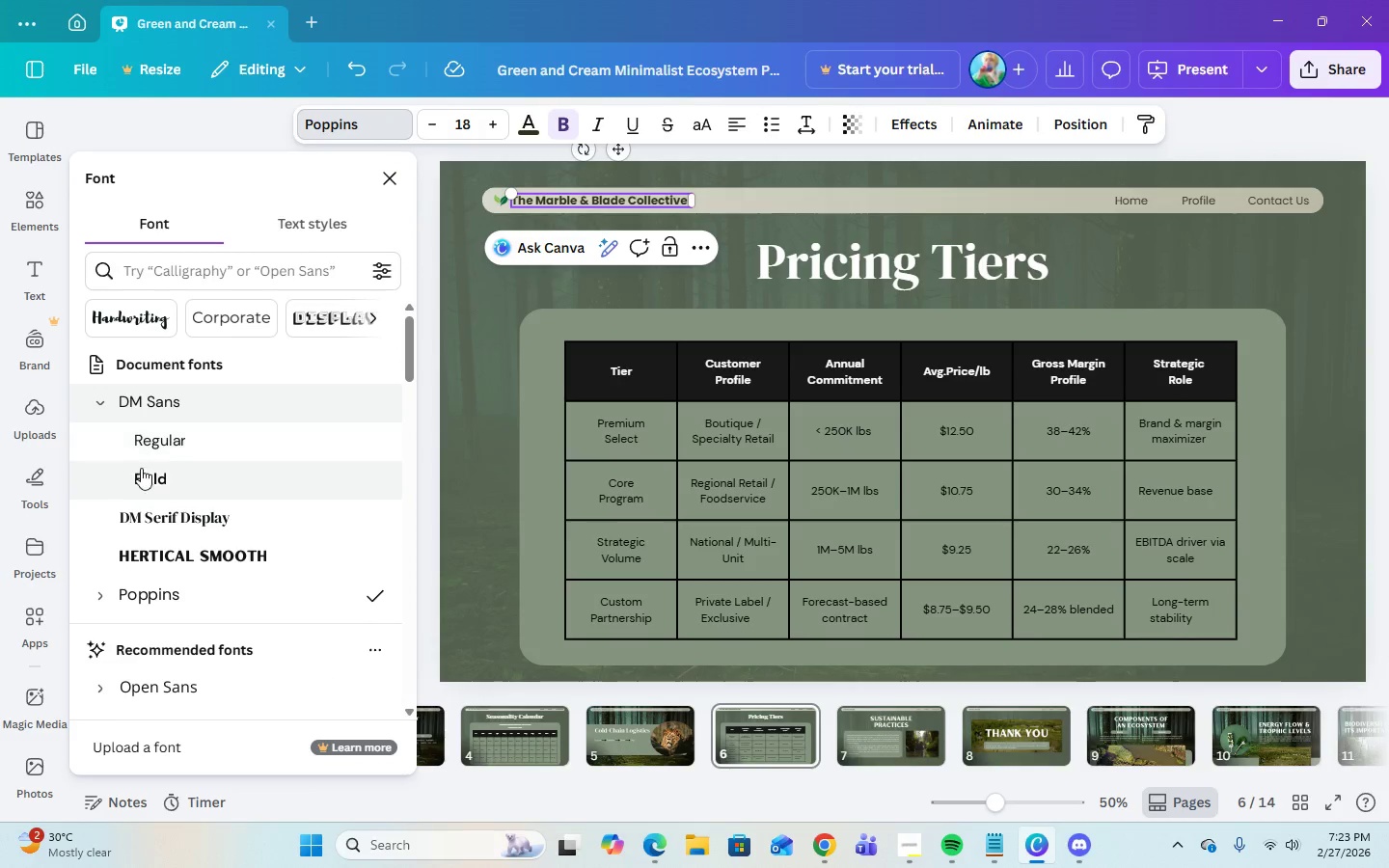 
left_click([143, 474])
 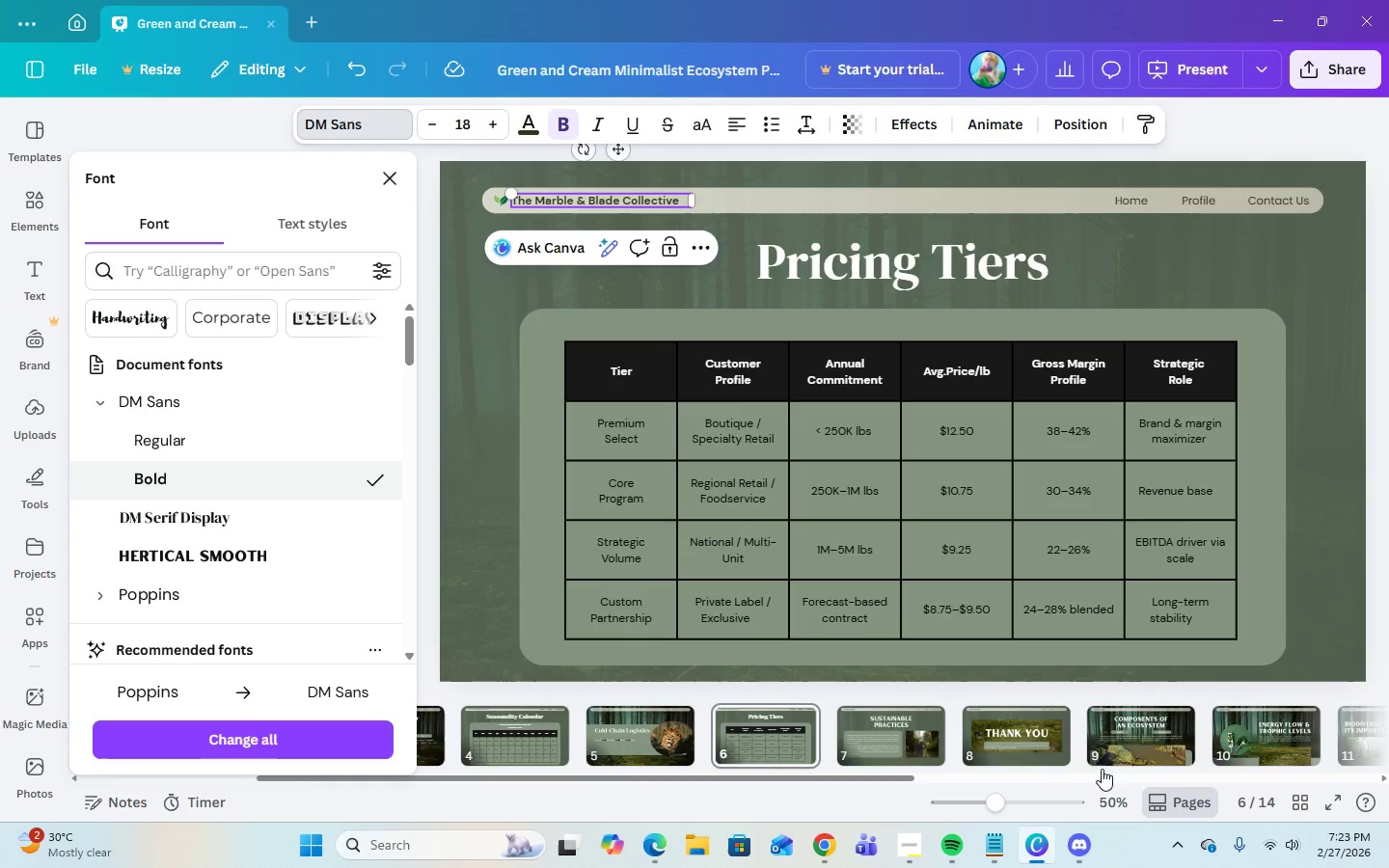 
left_click([901, 763])
 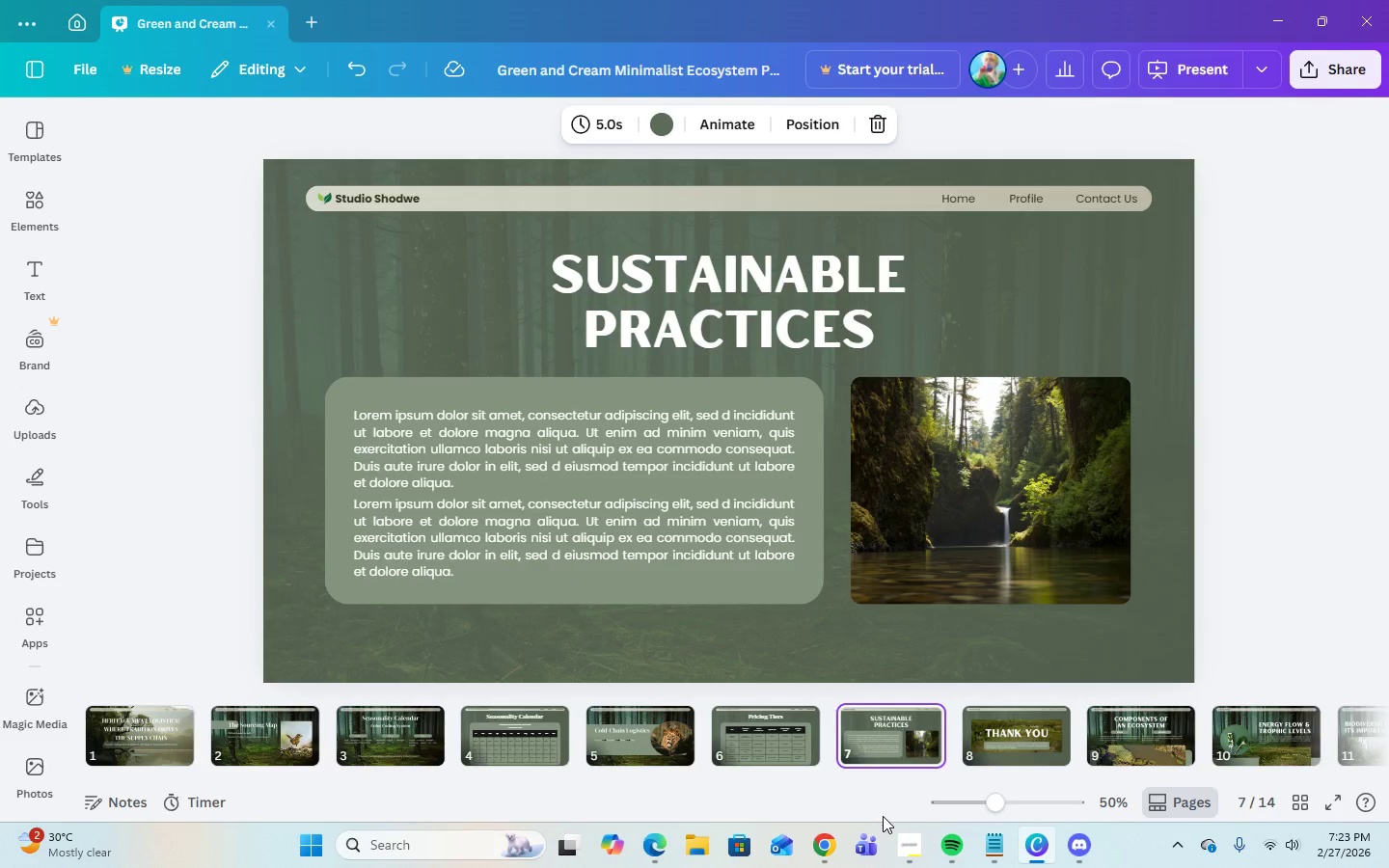 
wait(6.31)
 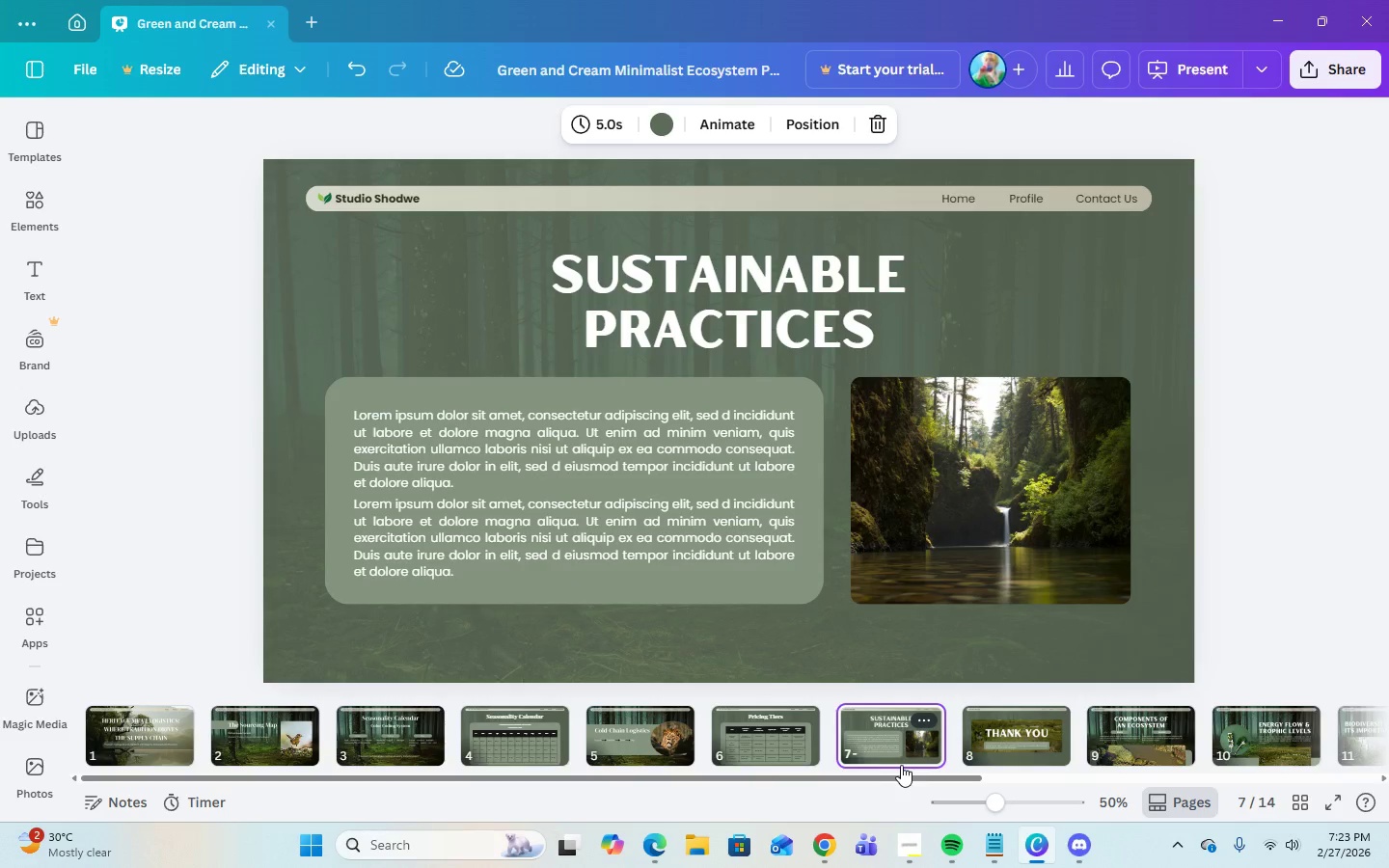 
double_click([409, 195])
 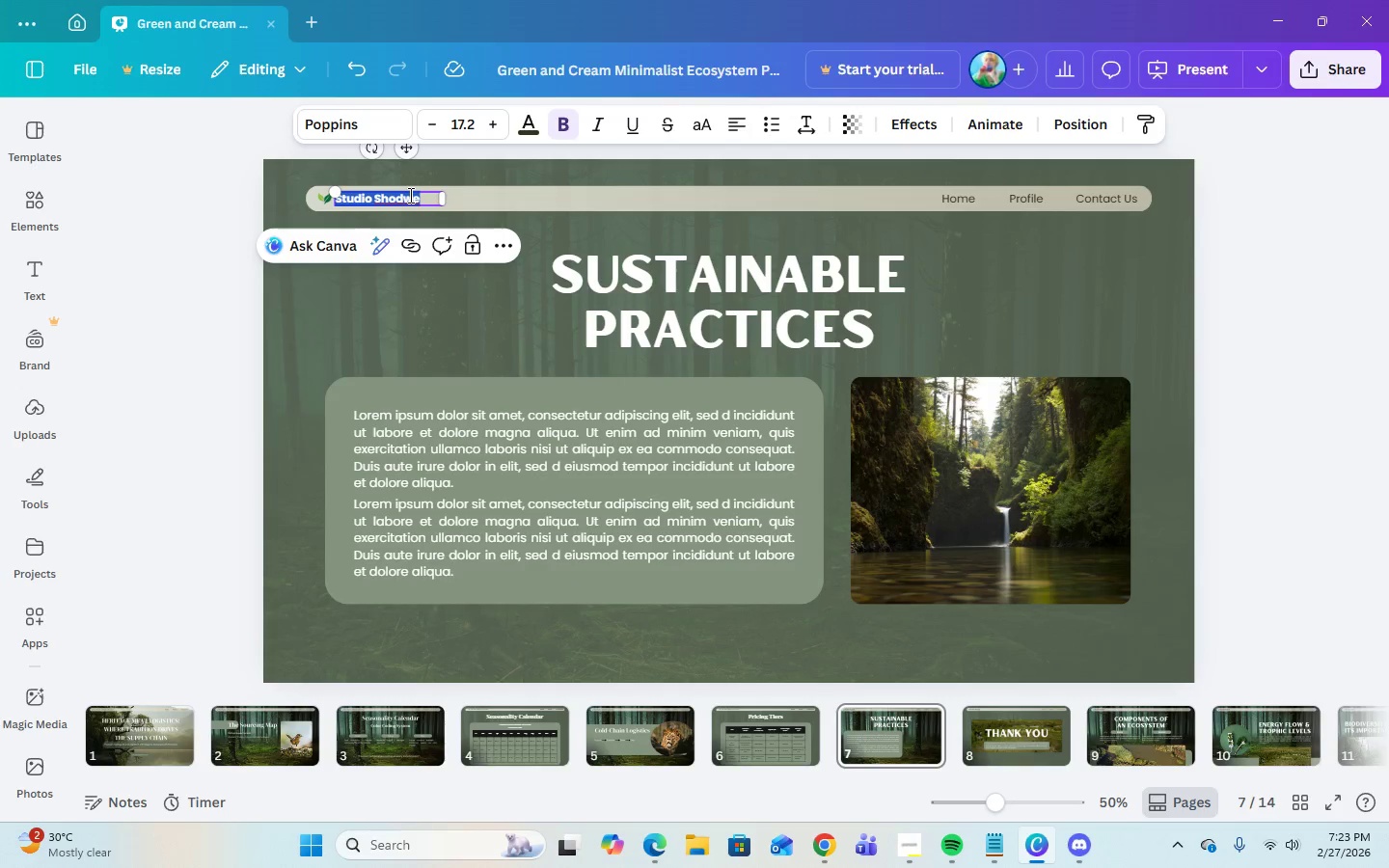 
right_click([409, 195])
 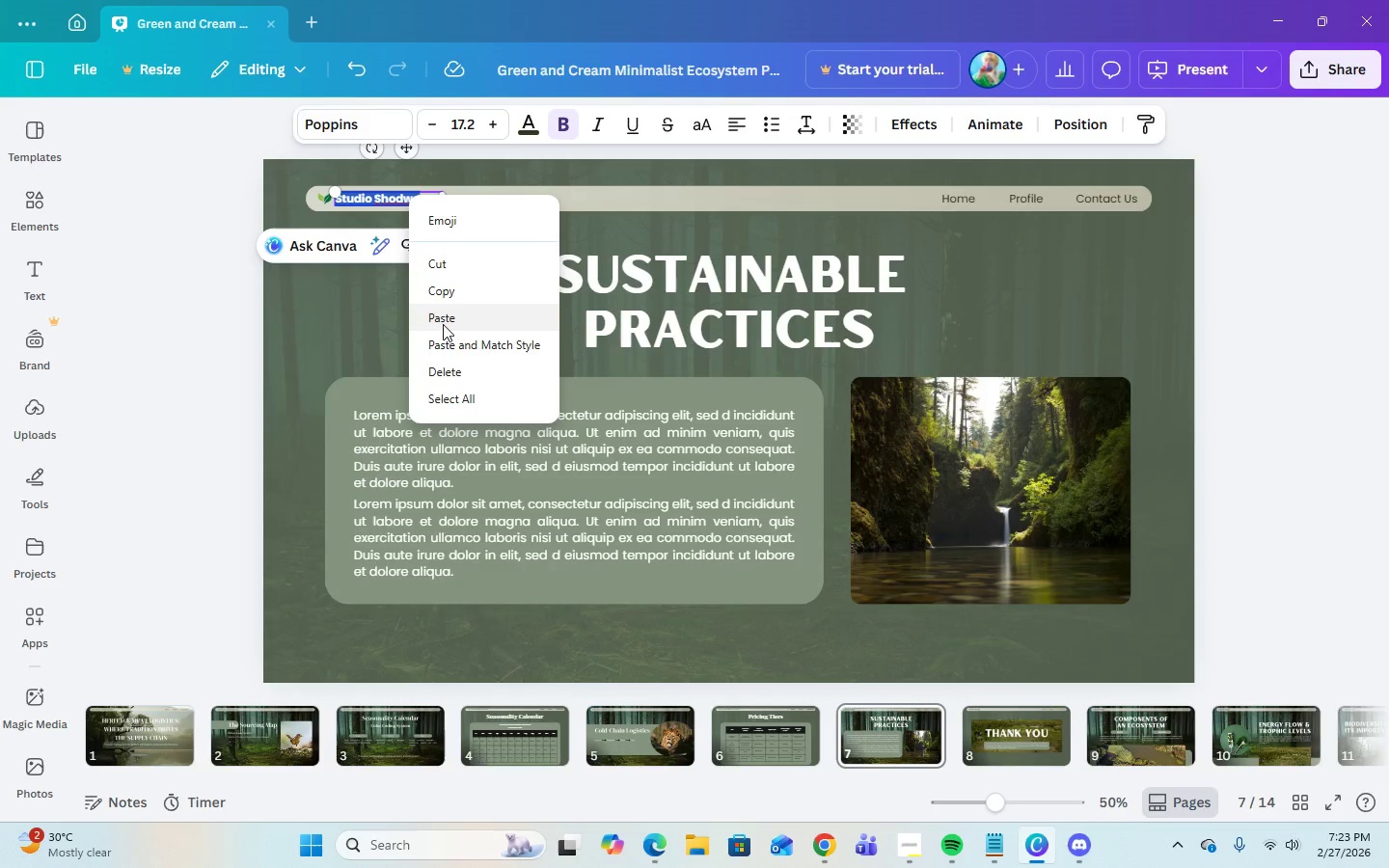 
left_click([441, 319])
 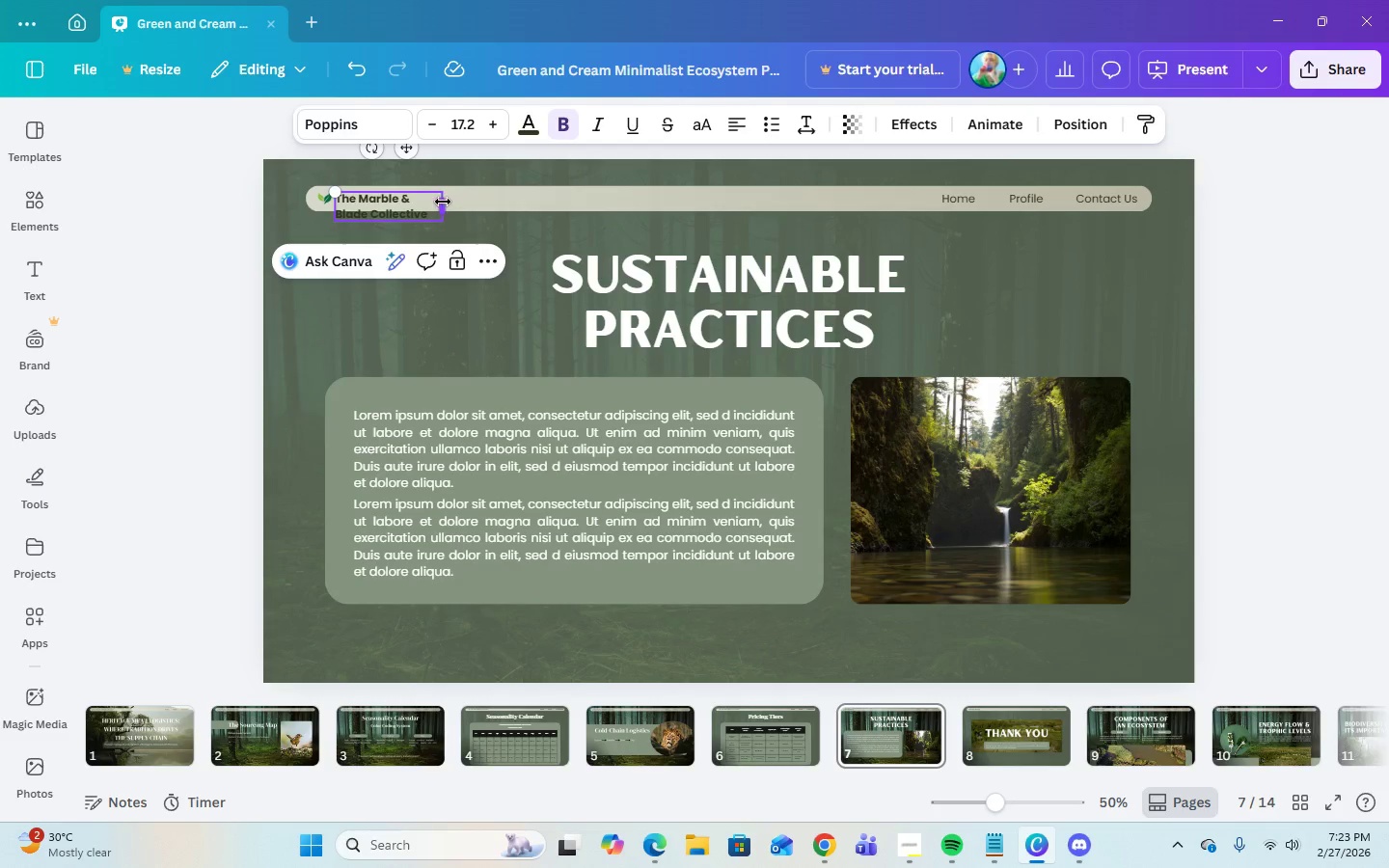 
left_click_drag(start_coordinate=[442, 203], to_coordinate=[510, 200])
 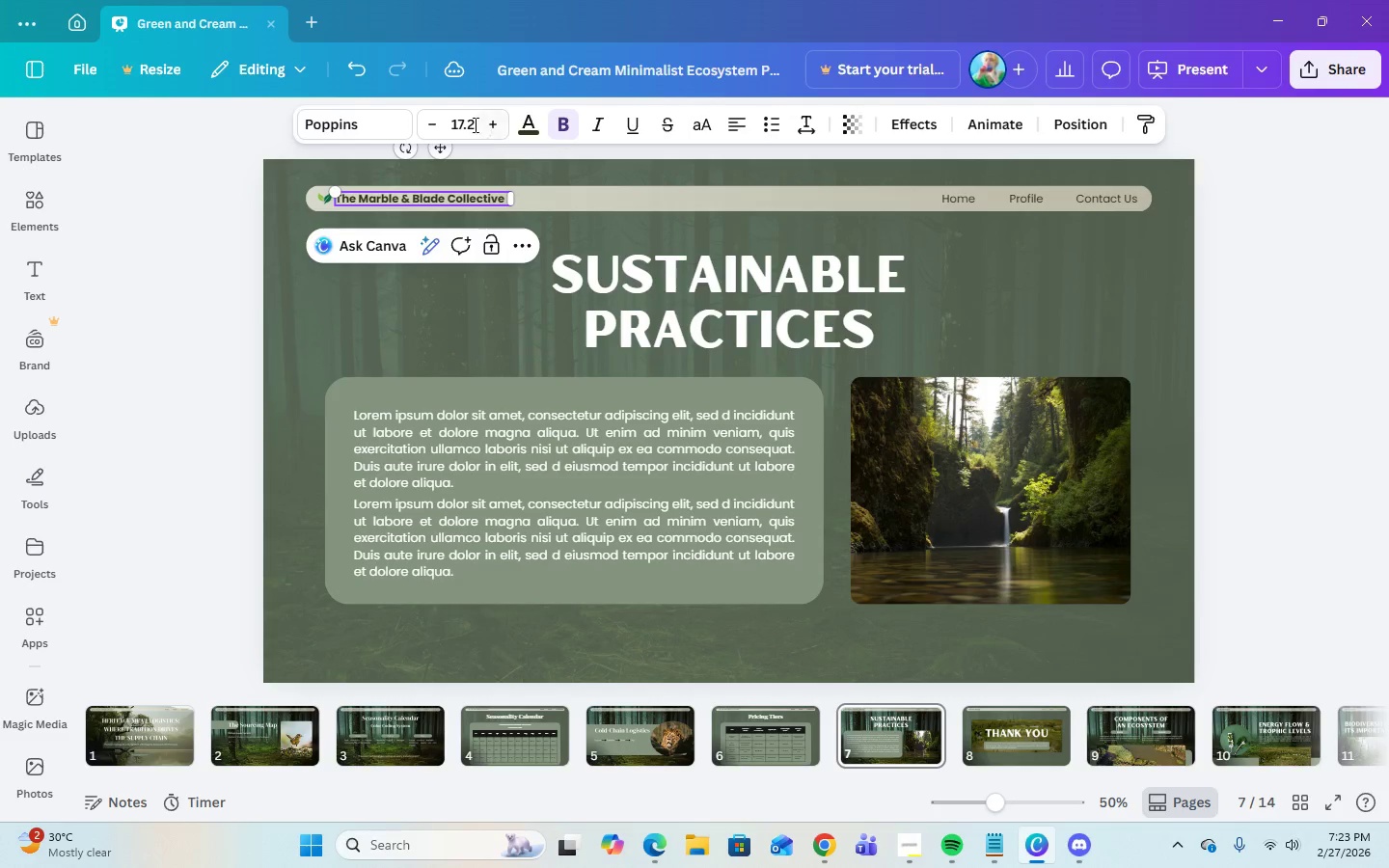 
left_click([471, 123])
 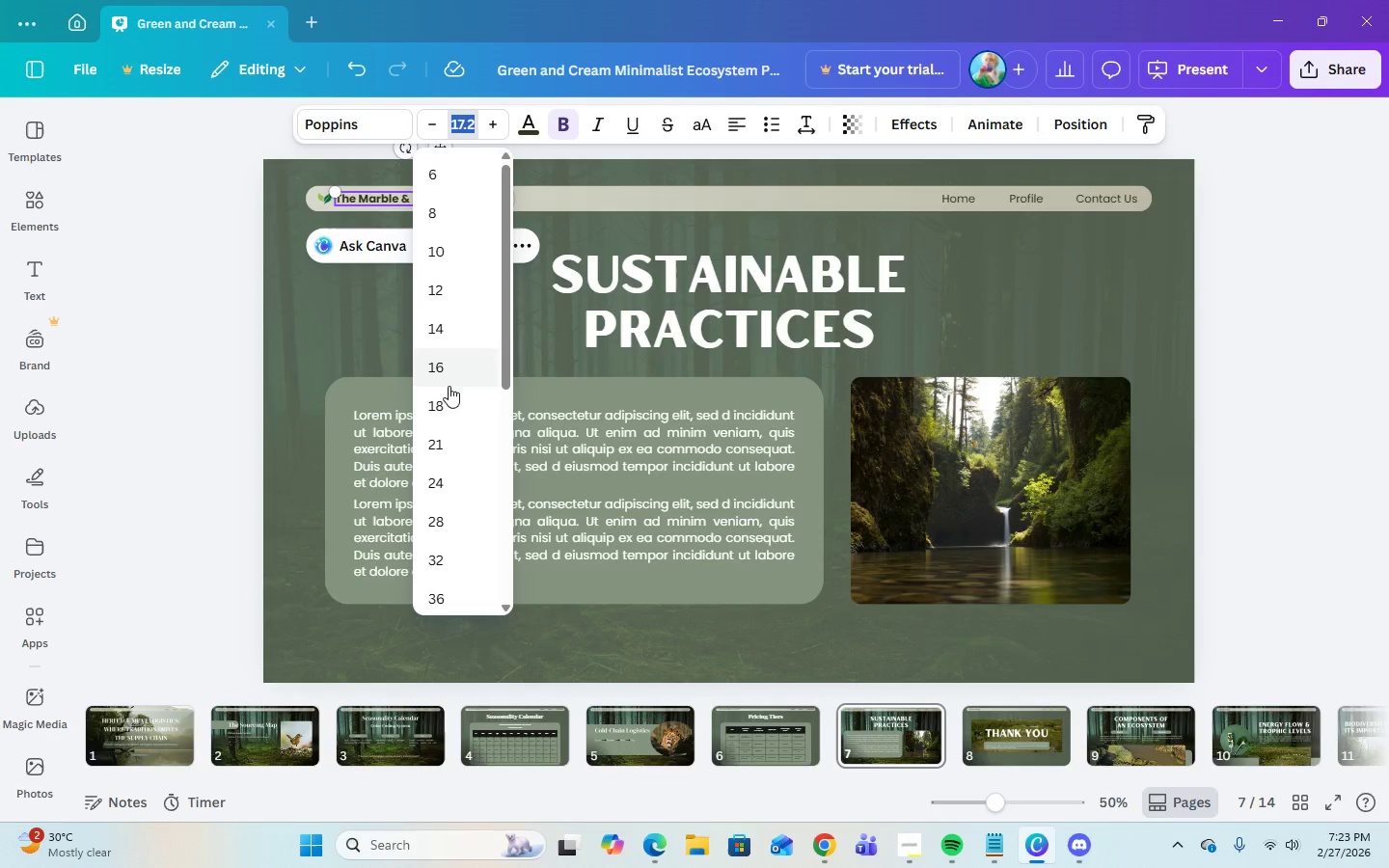 
left_click([435, 406])
 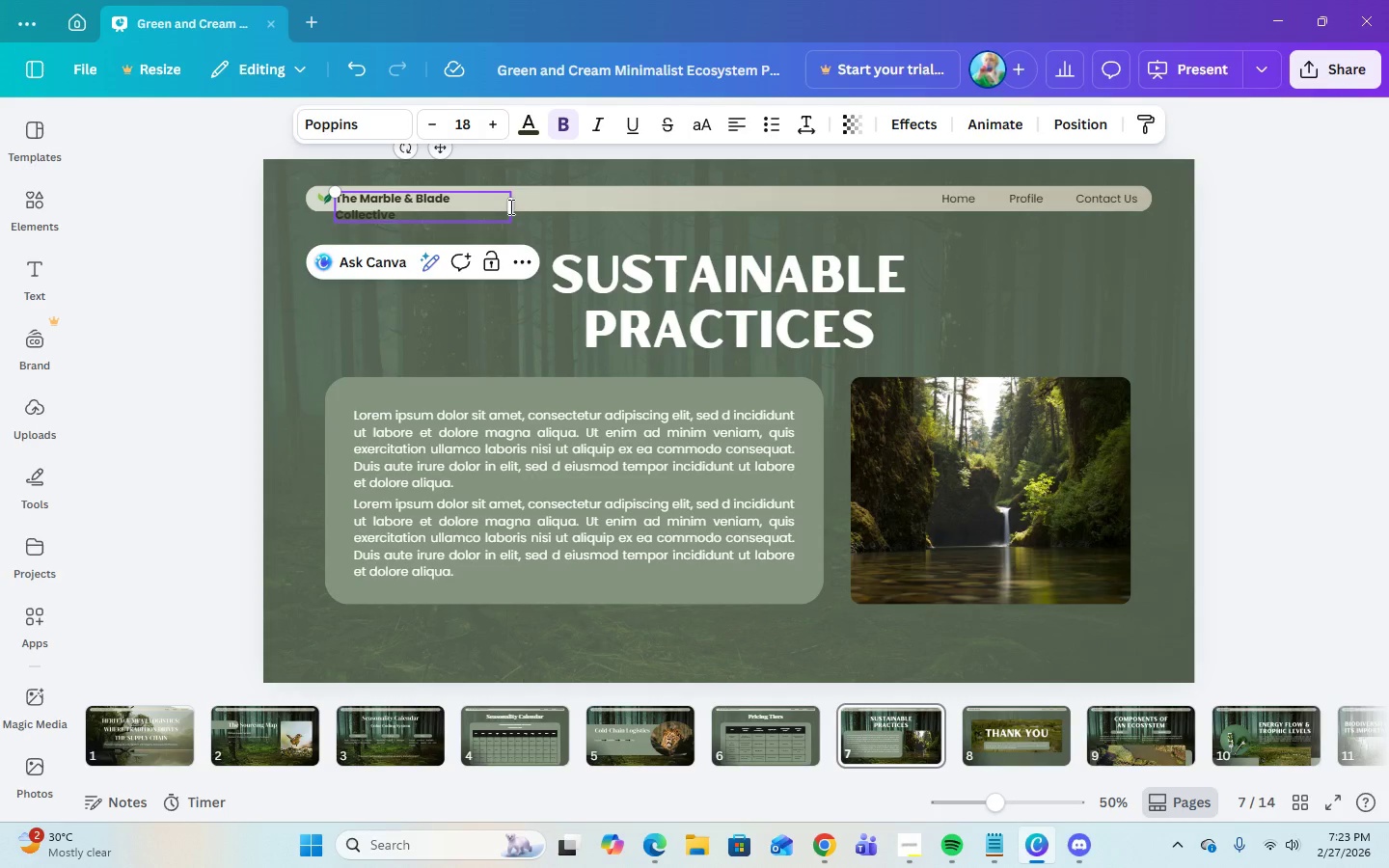 
left_click_drag(start_coordinate=[515, 206], to_coordinate=[531, 206])
 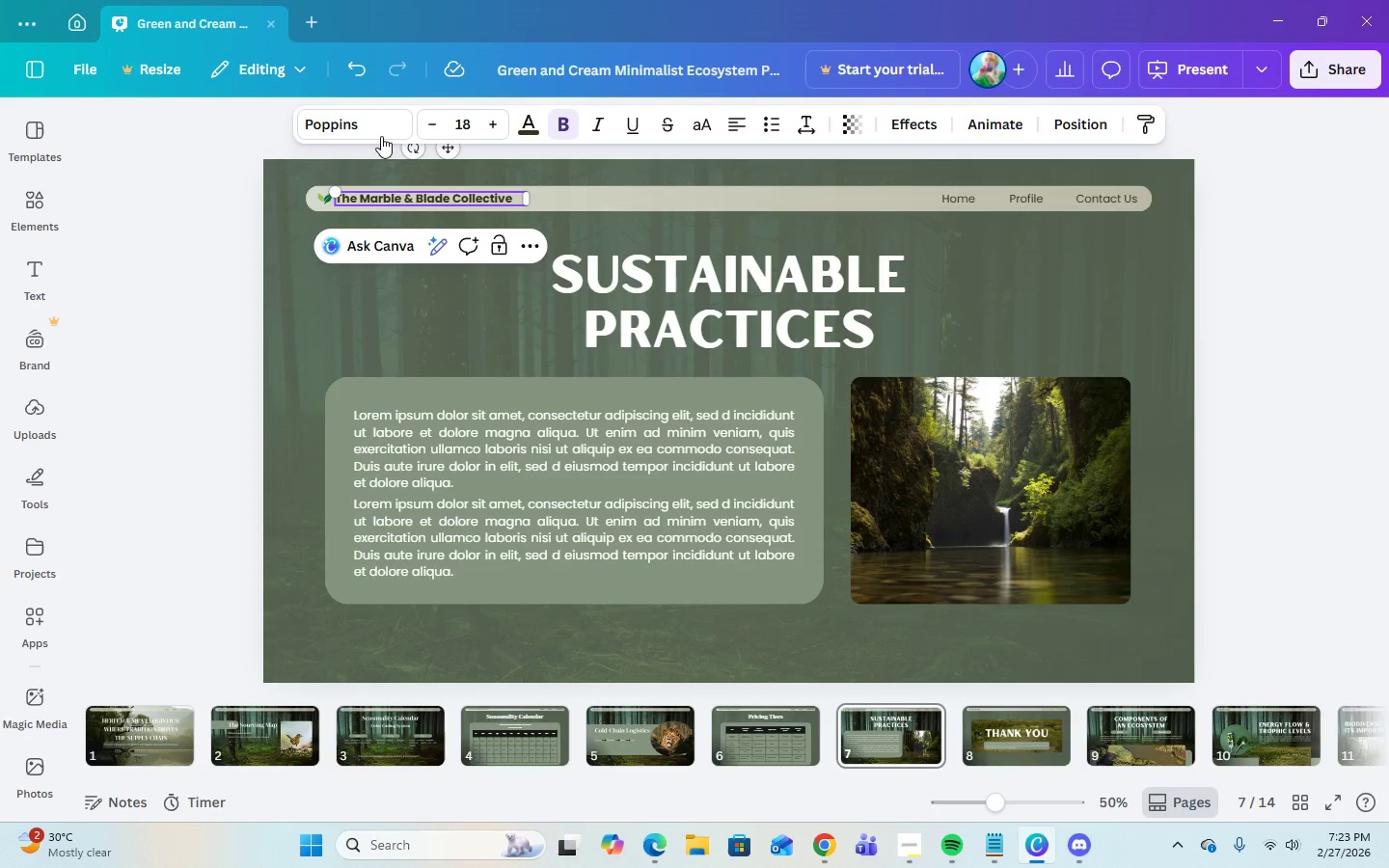 
left_click([378, 127])
 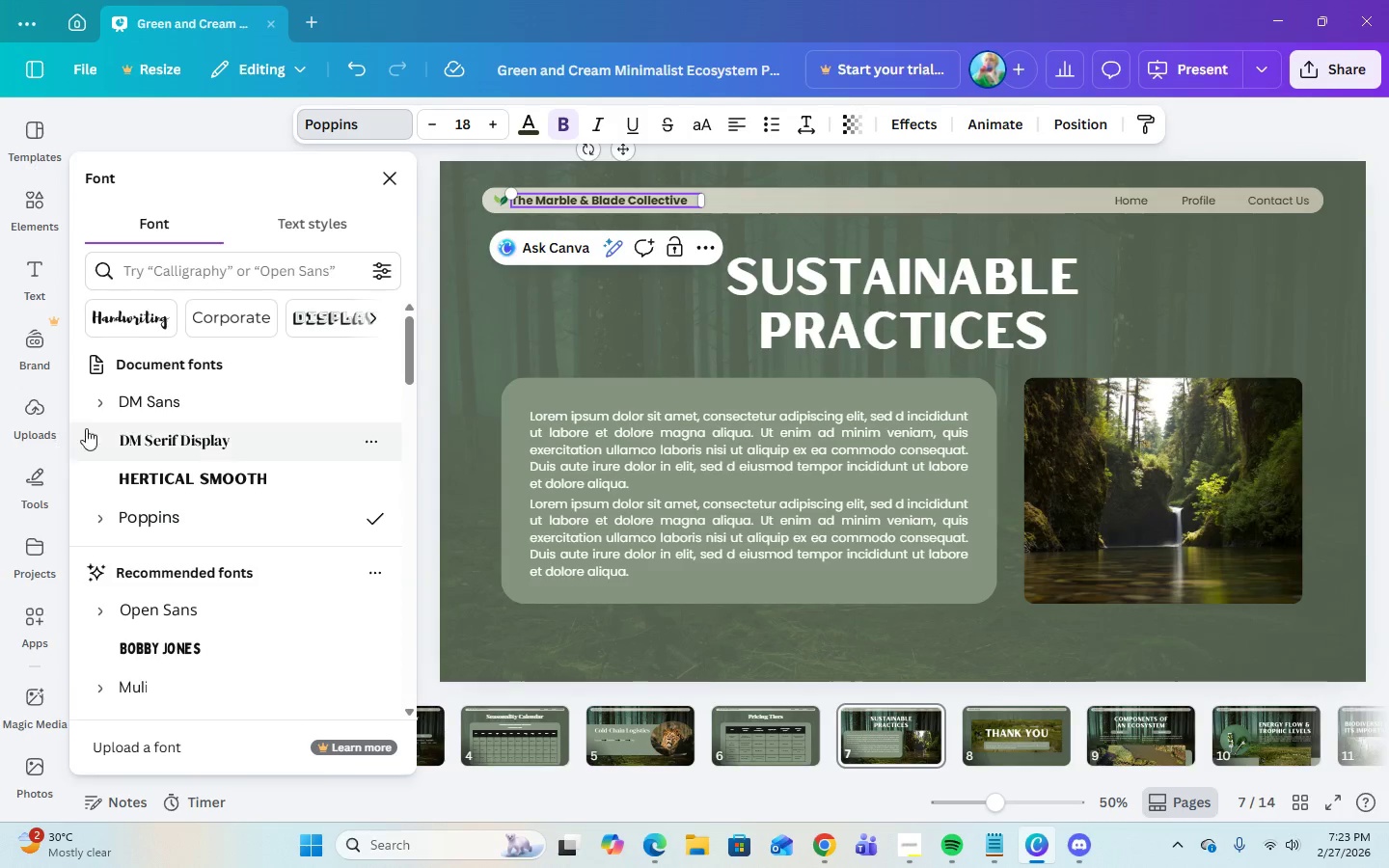 
left_click([92, 407])
 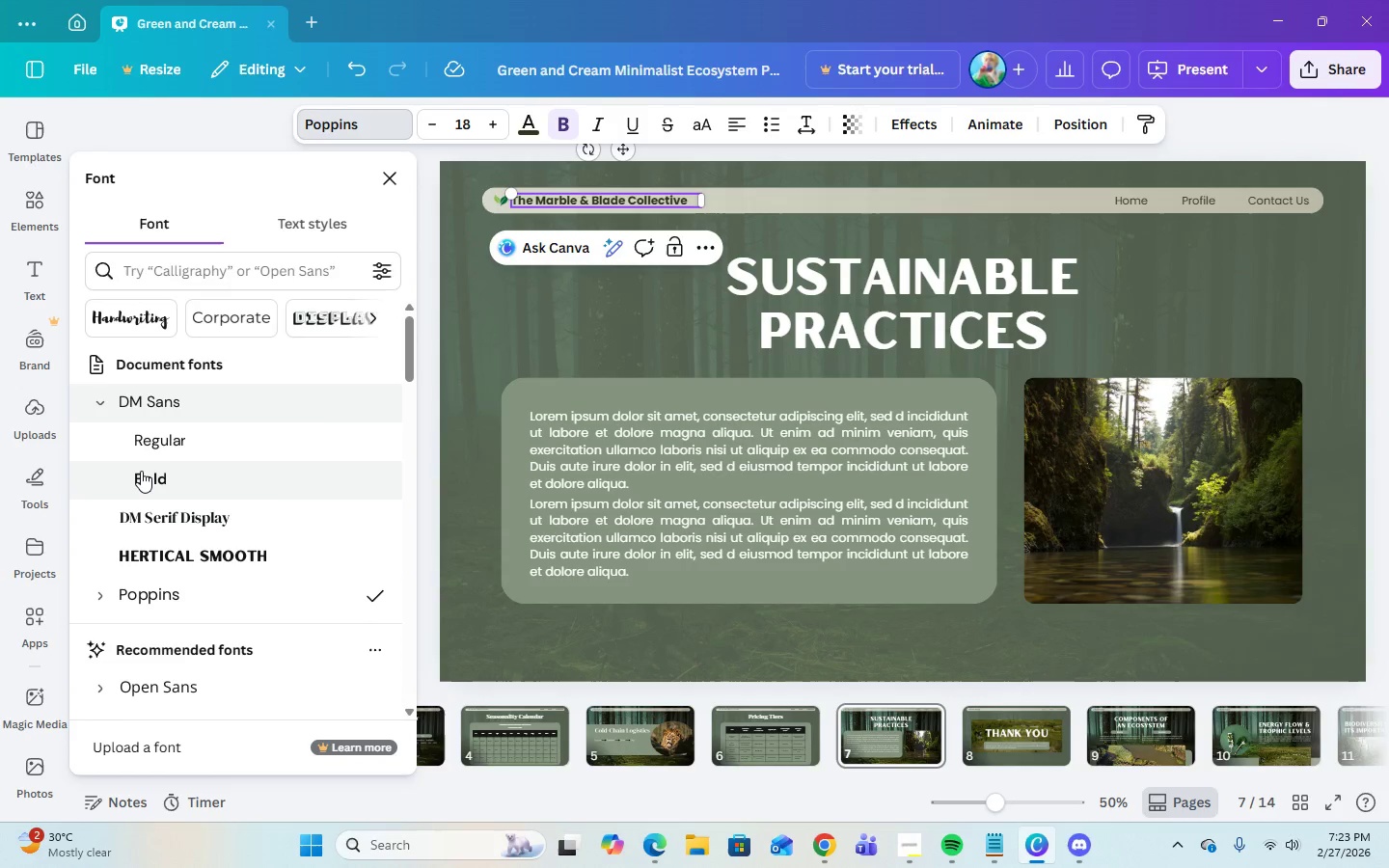 
left_click([141, 472])
 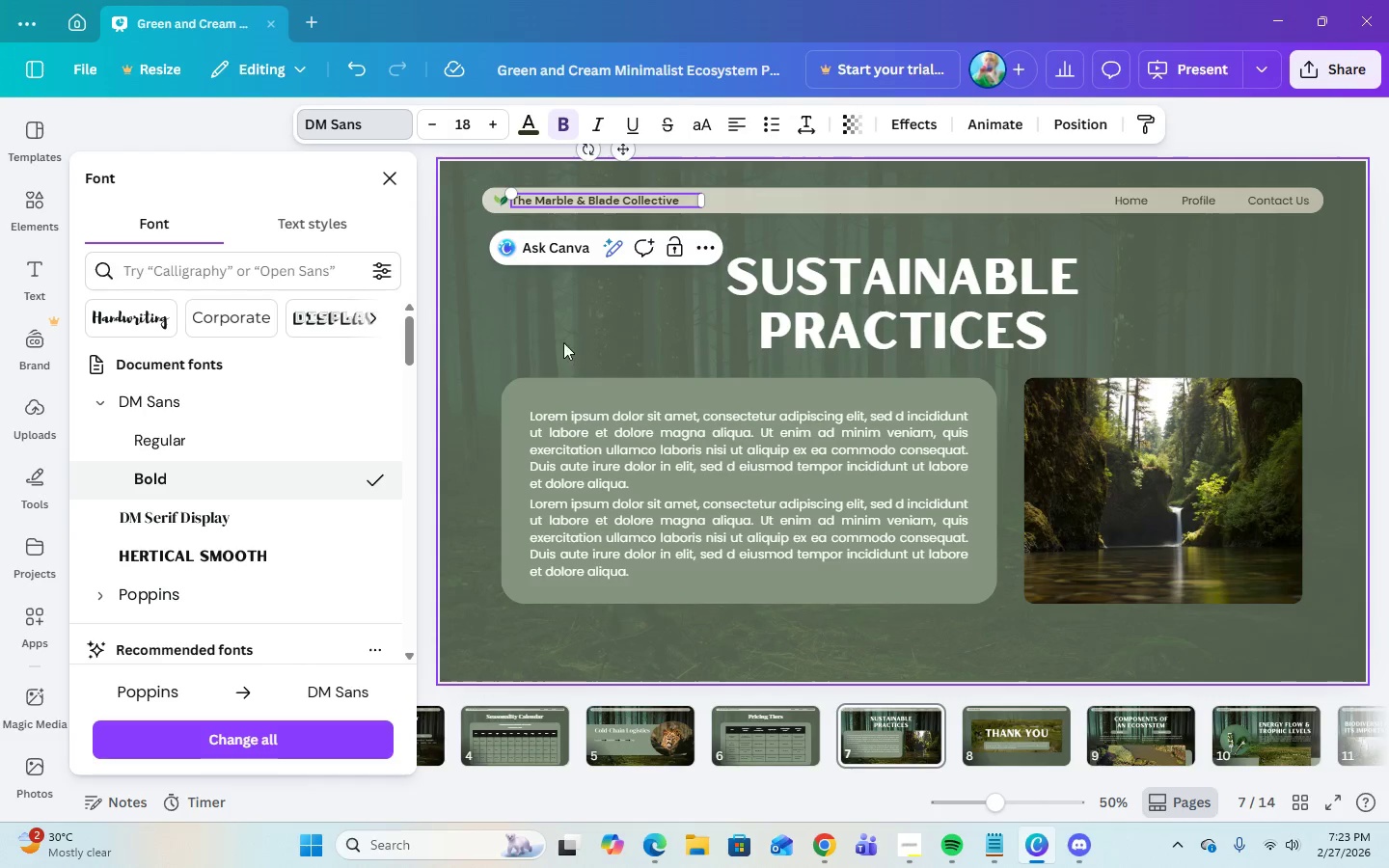 
left_click([549, 331])
 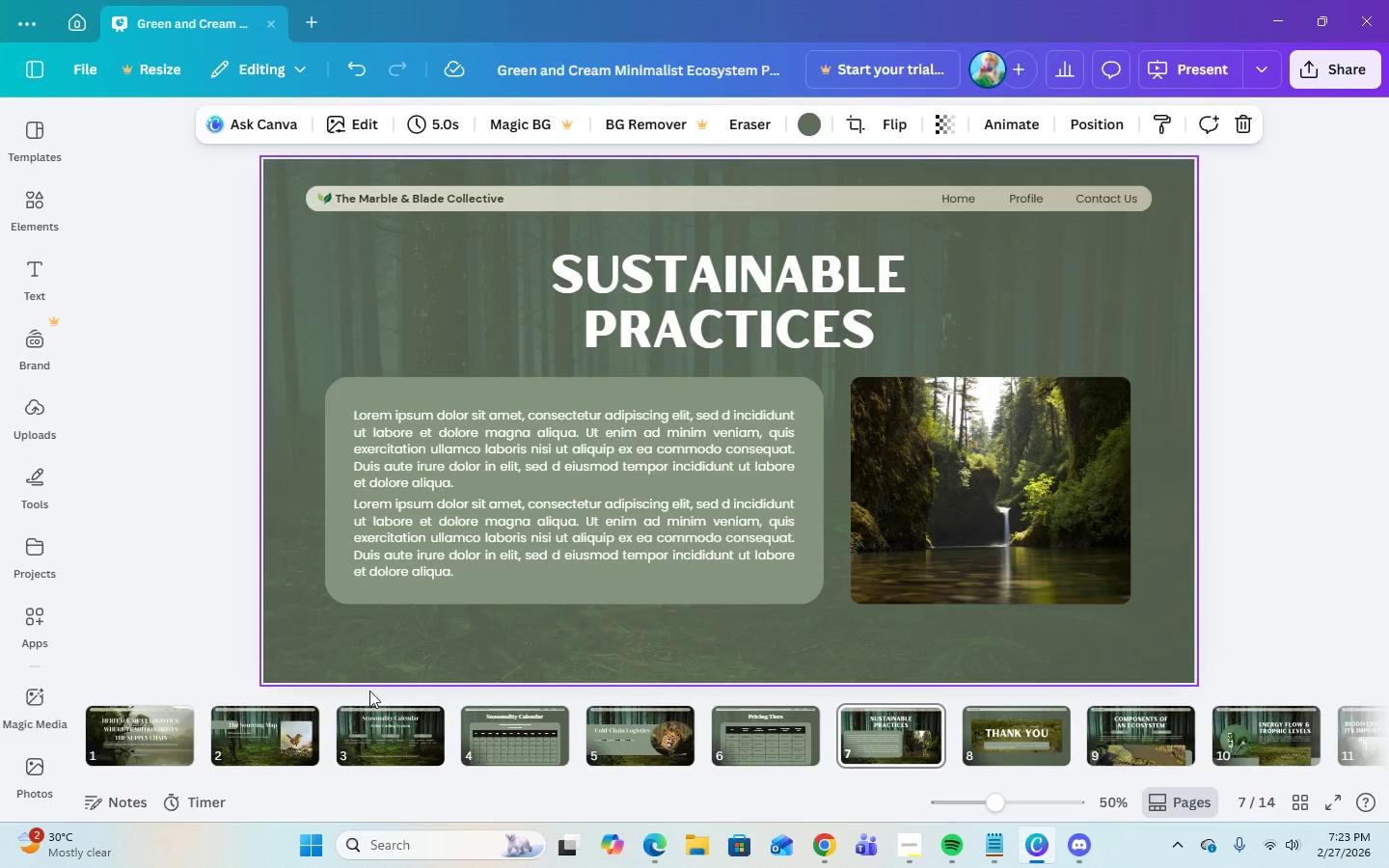 
left_click([136, 758])
 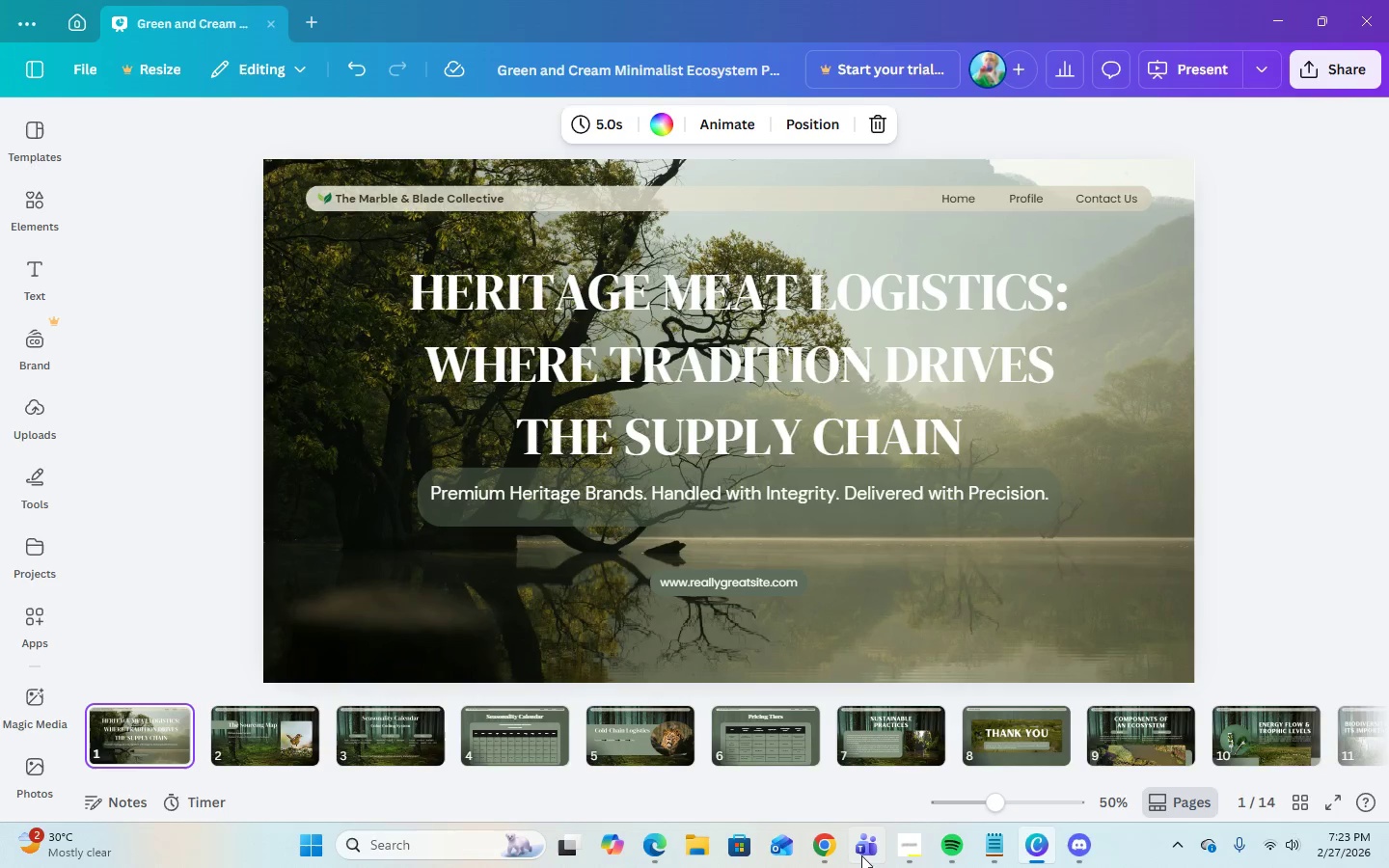 
left_click([826, 861])
 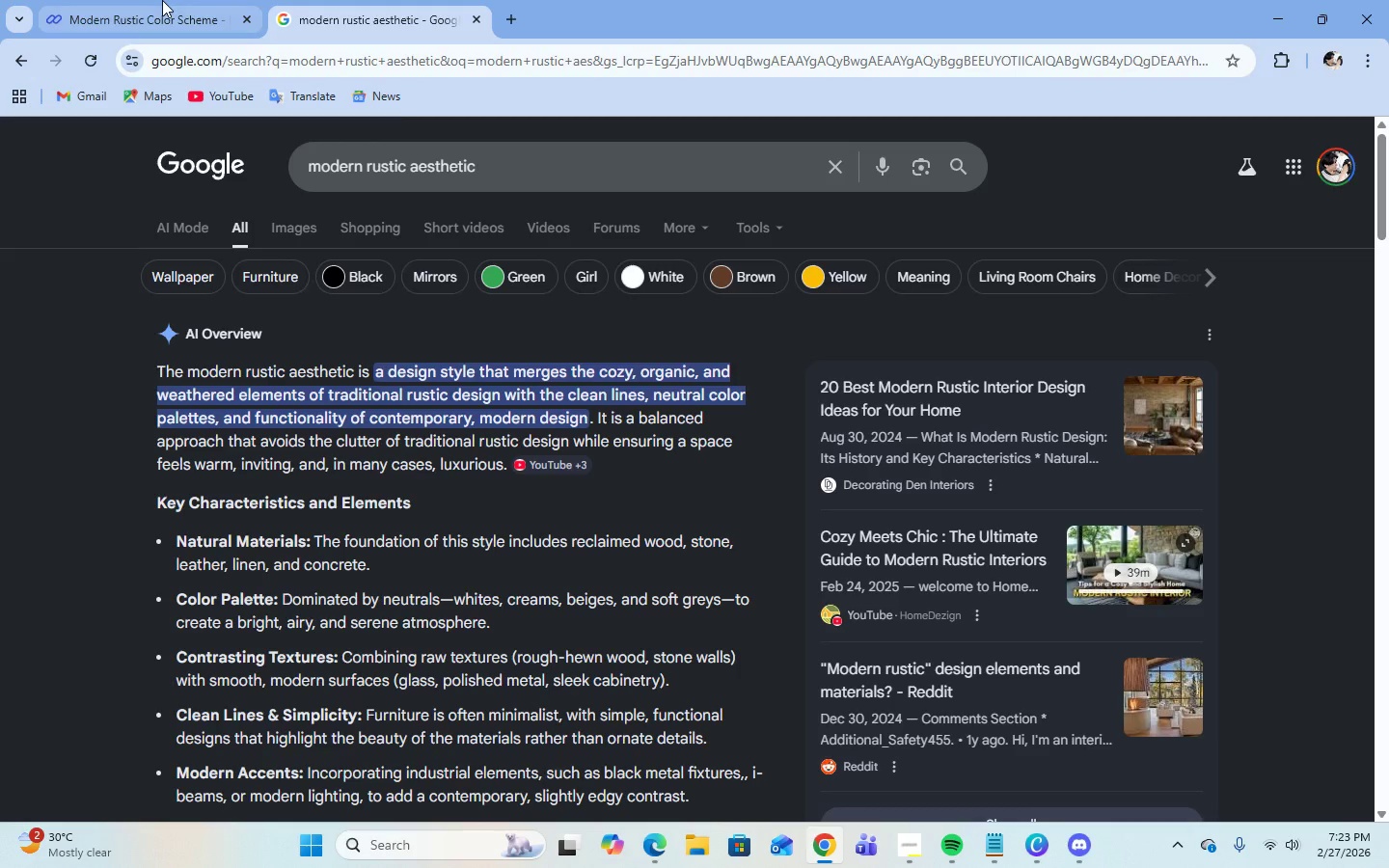 
left_click([162, 1])
 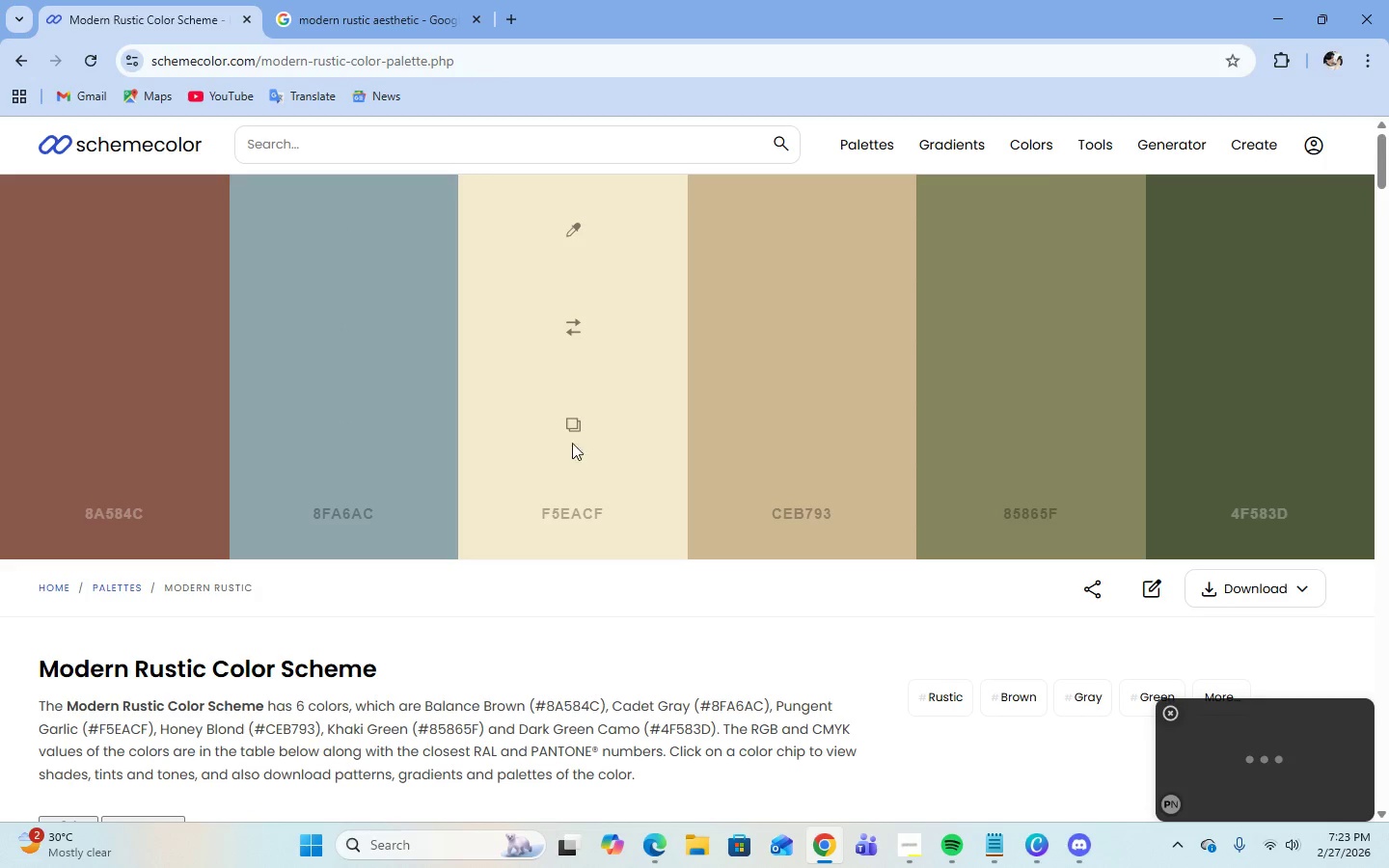 
left_click([575, 421])
 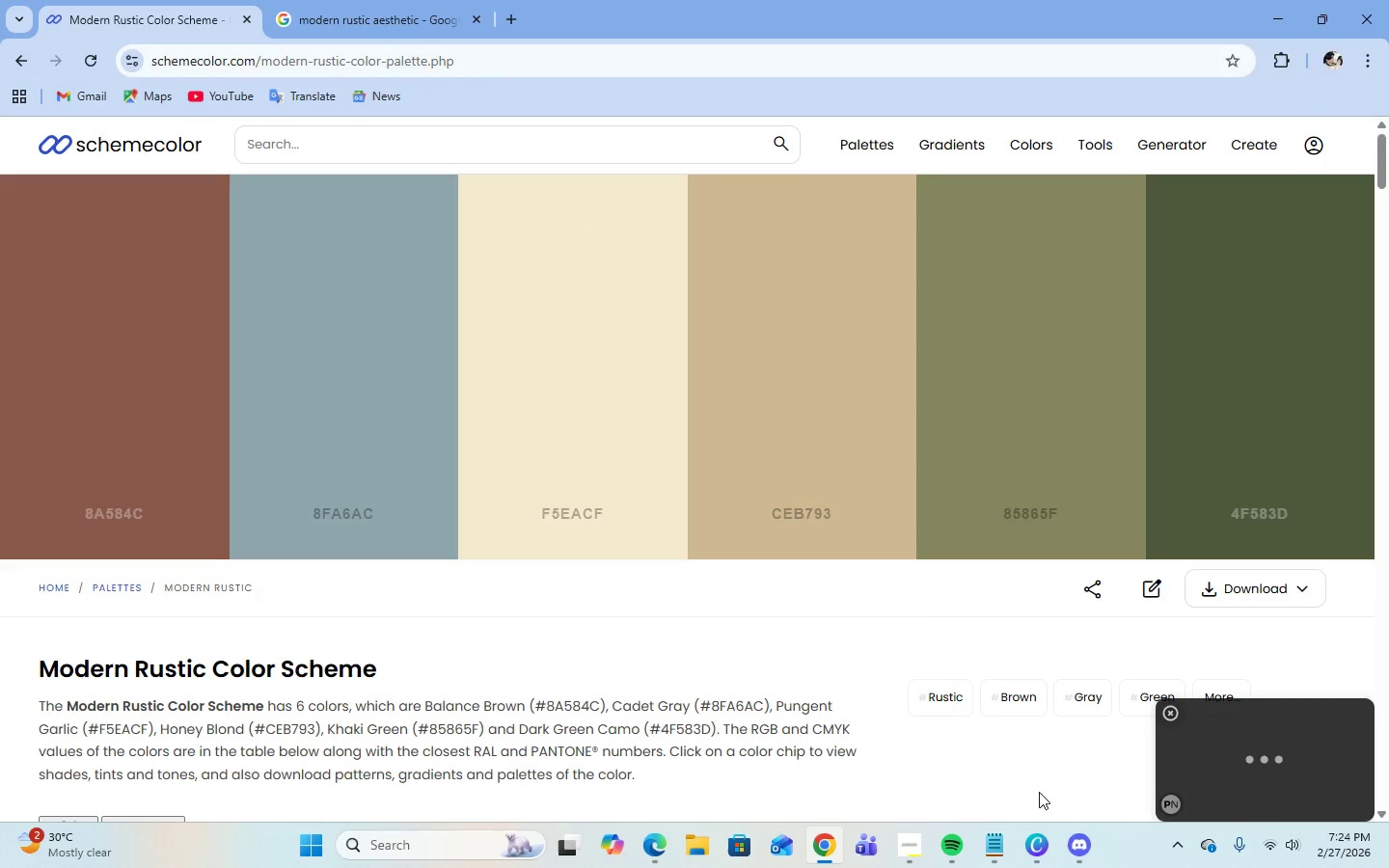 
left_click([1038, 841])
 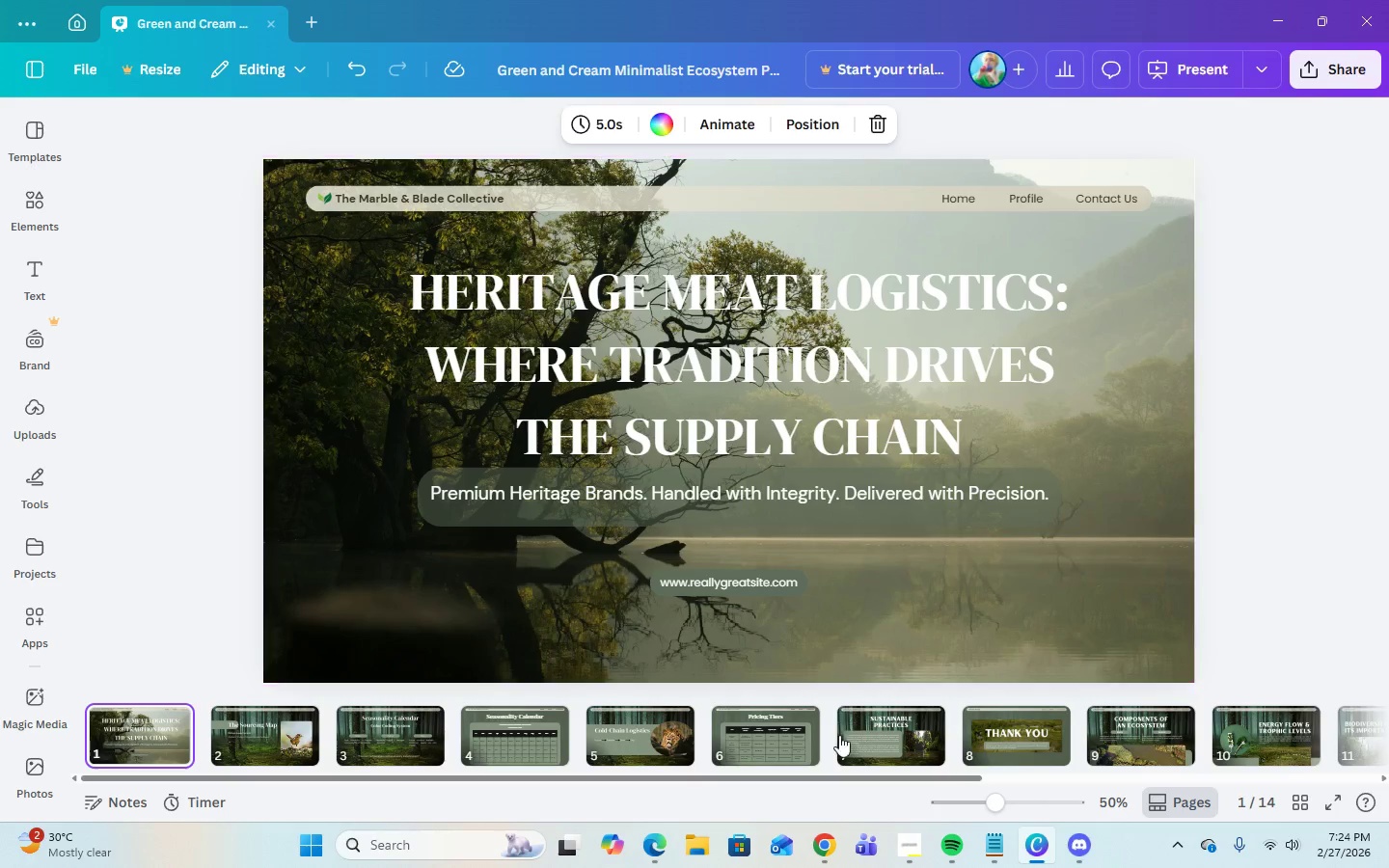 
left_click([835, 837])
 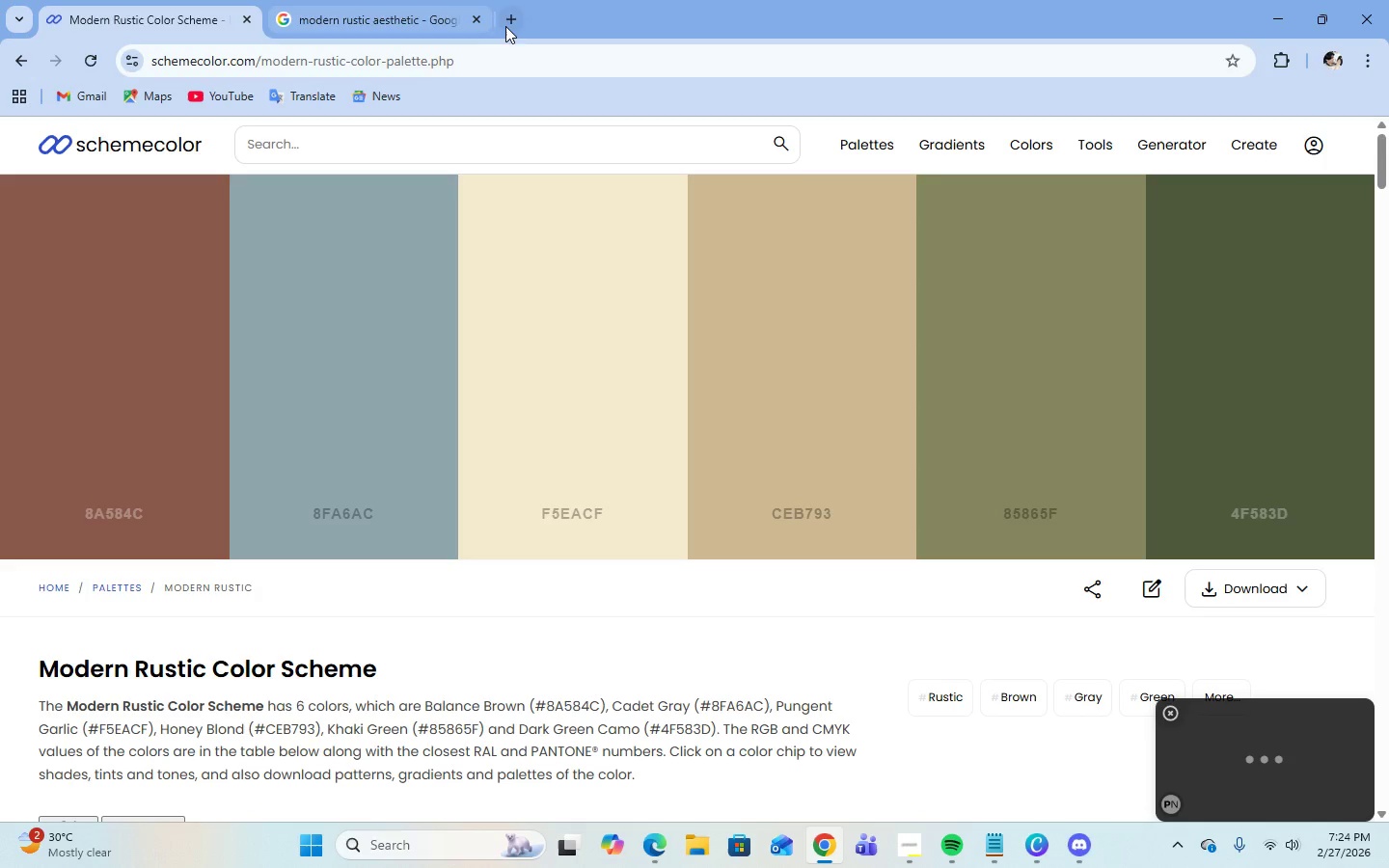 
left_click([423, 24])
 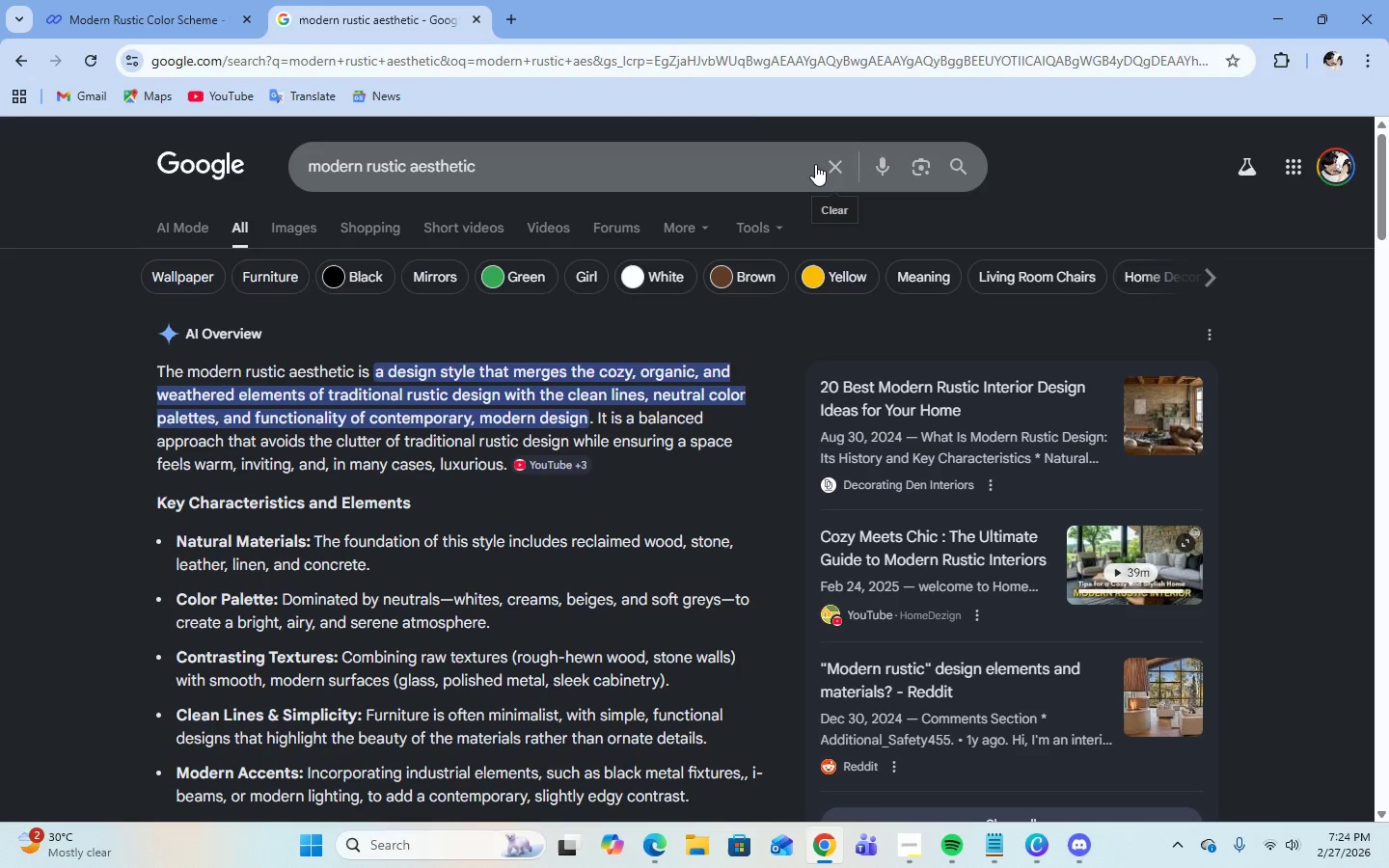 
left_click([825, 170])
 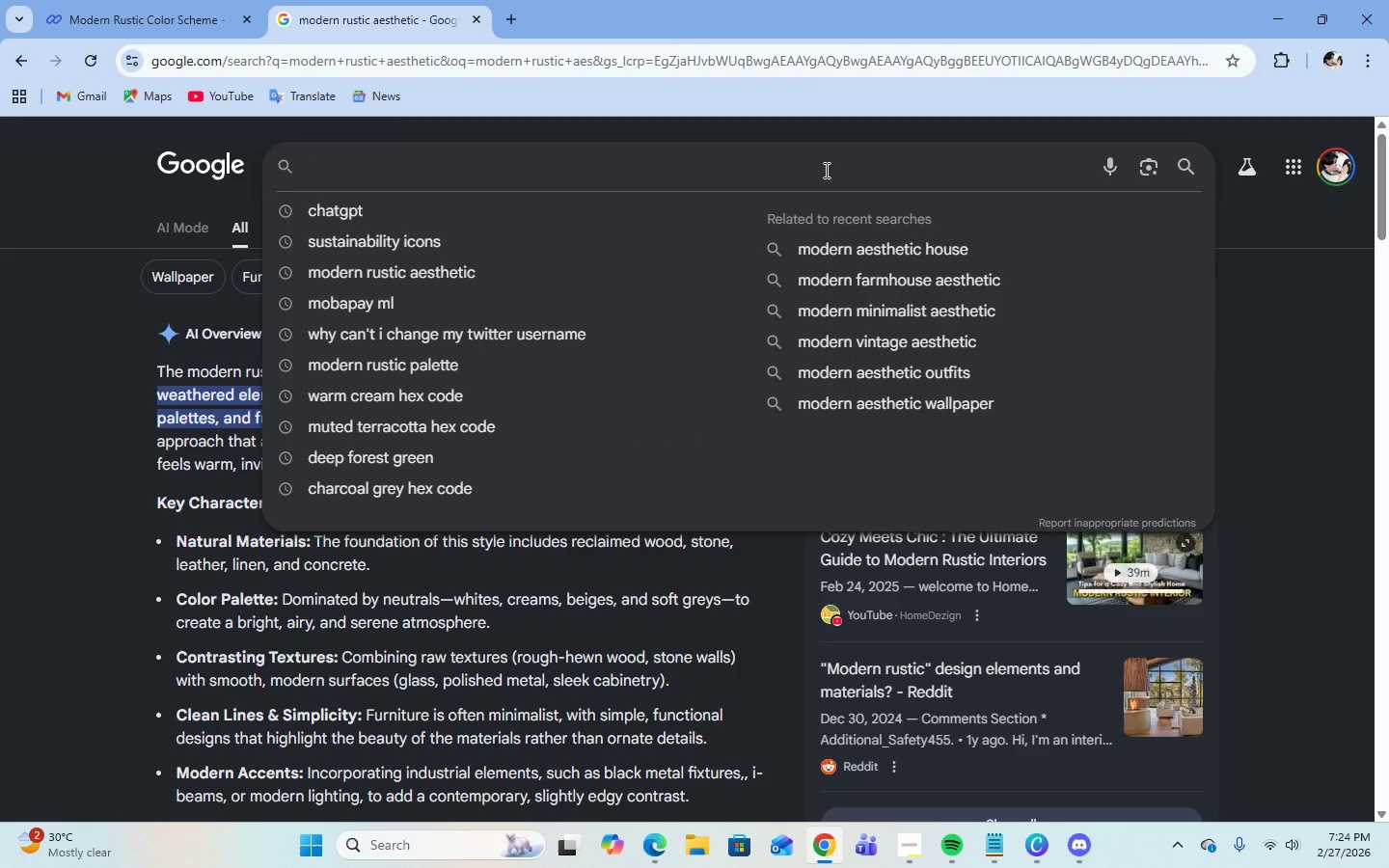 
type(bone whit)
 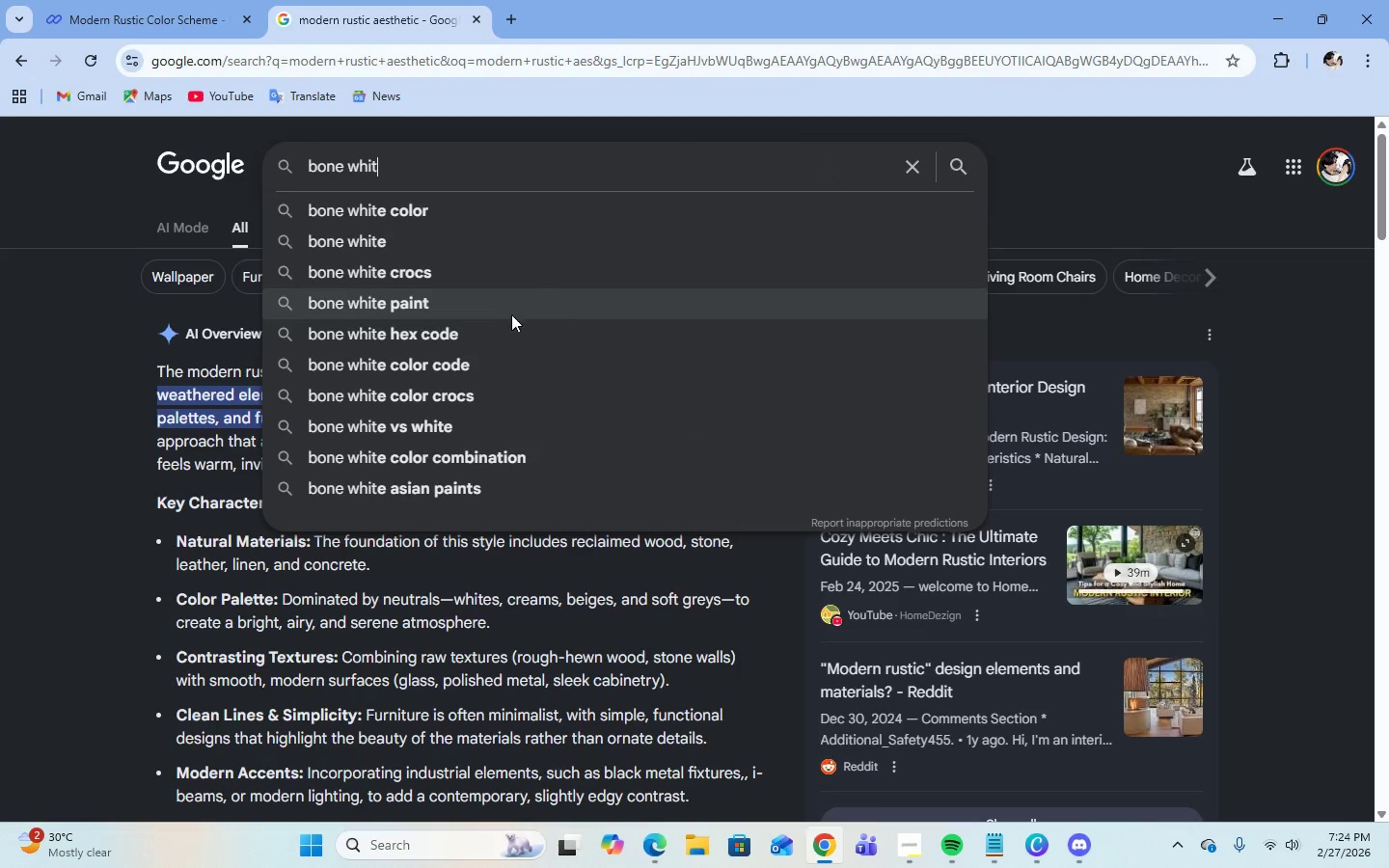 
left_click([502, 319])
 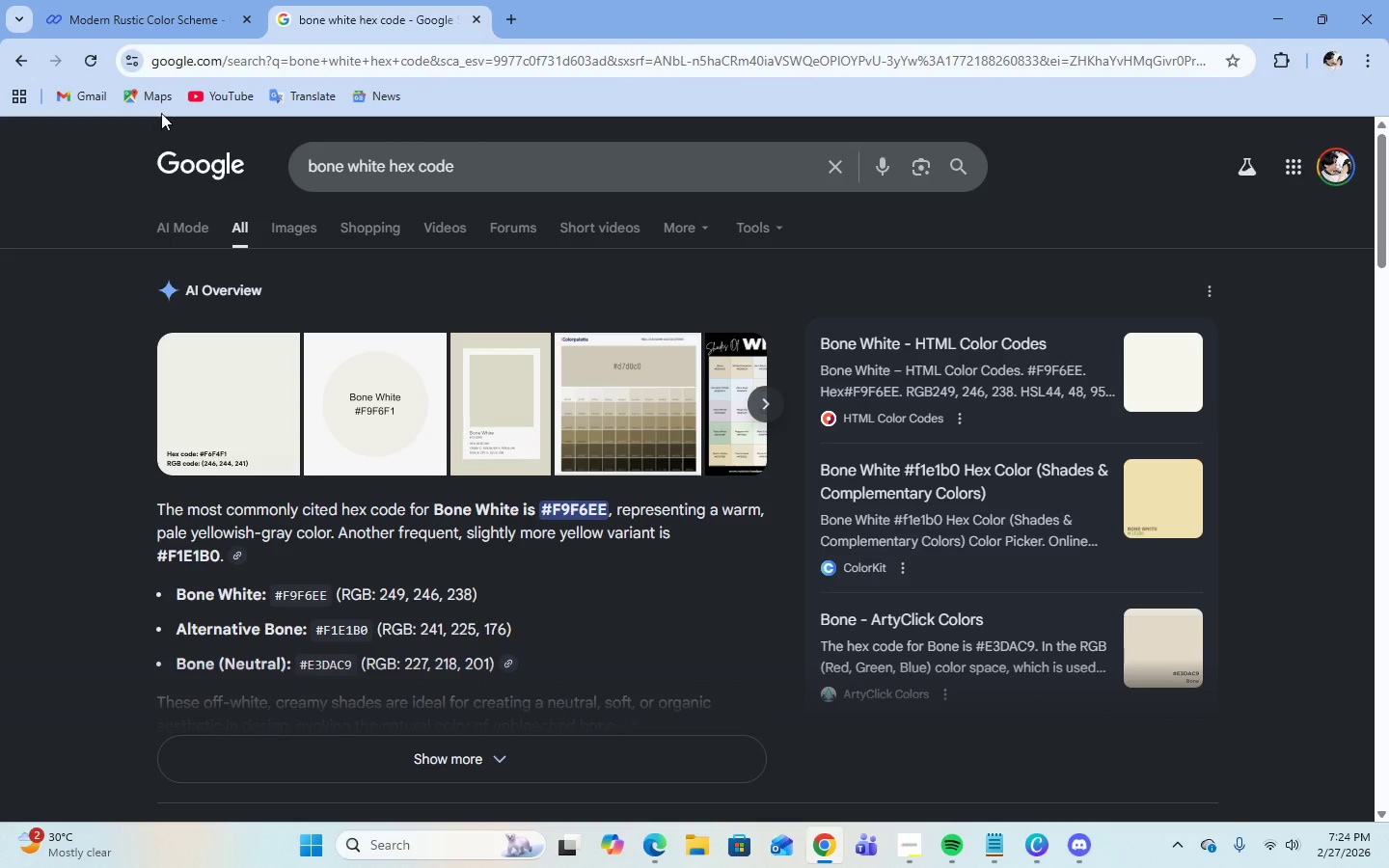 
left_click([153, 24])
 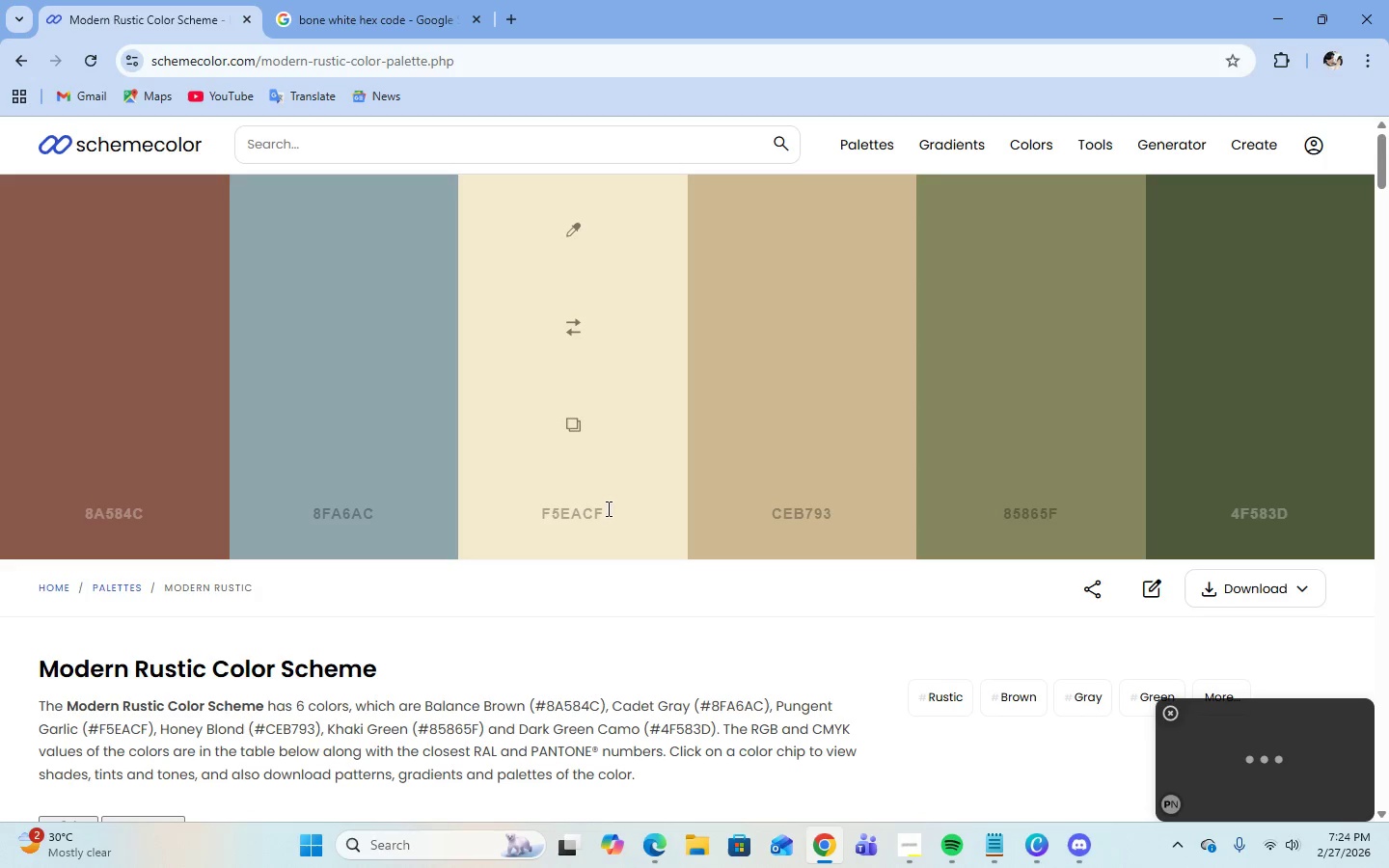 
left_click([580, 419])
 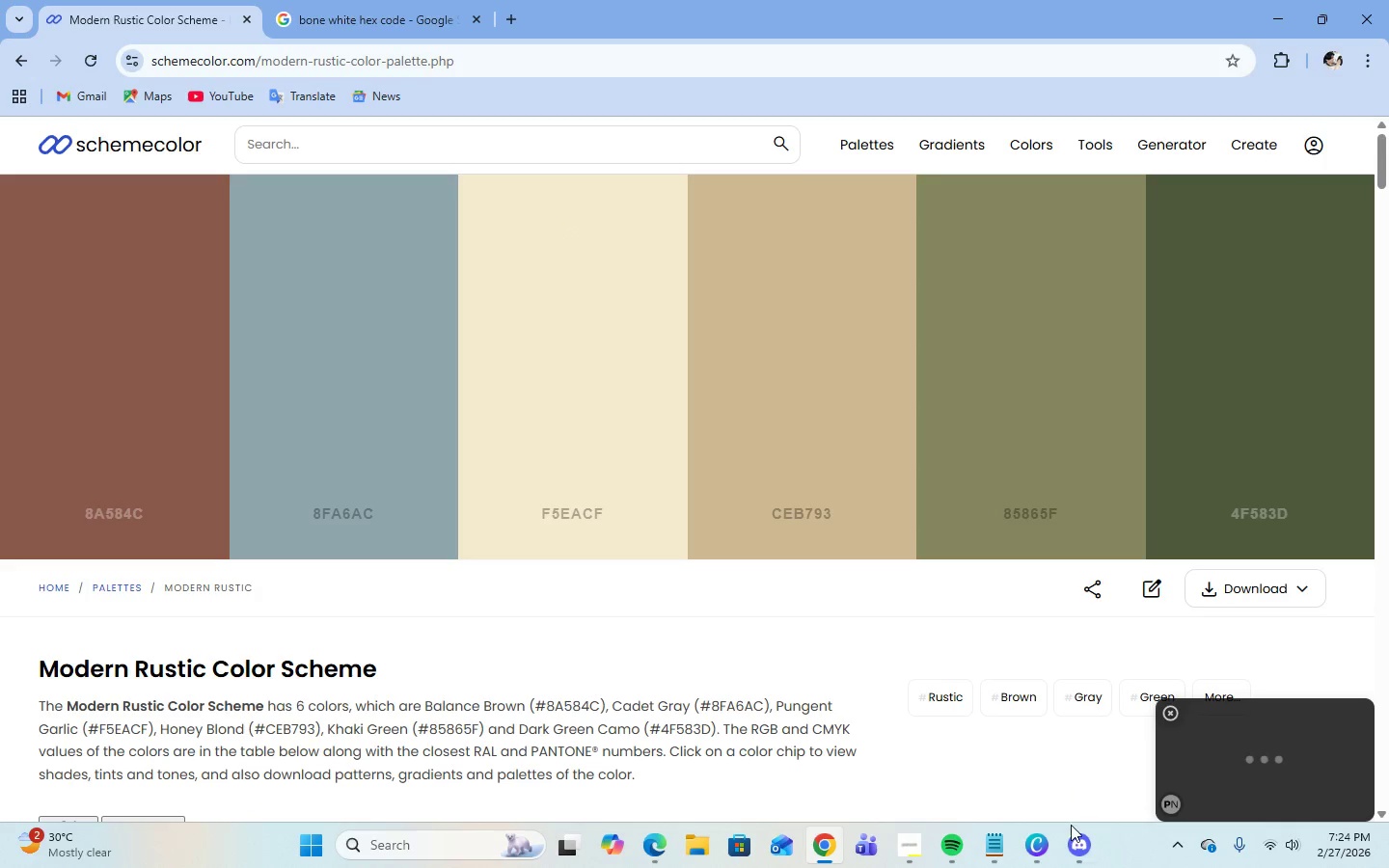 
left_click([1049, 850])
 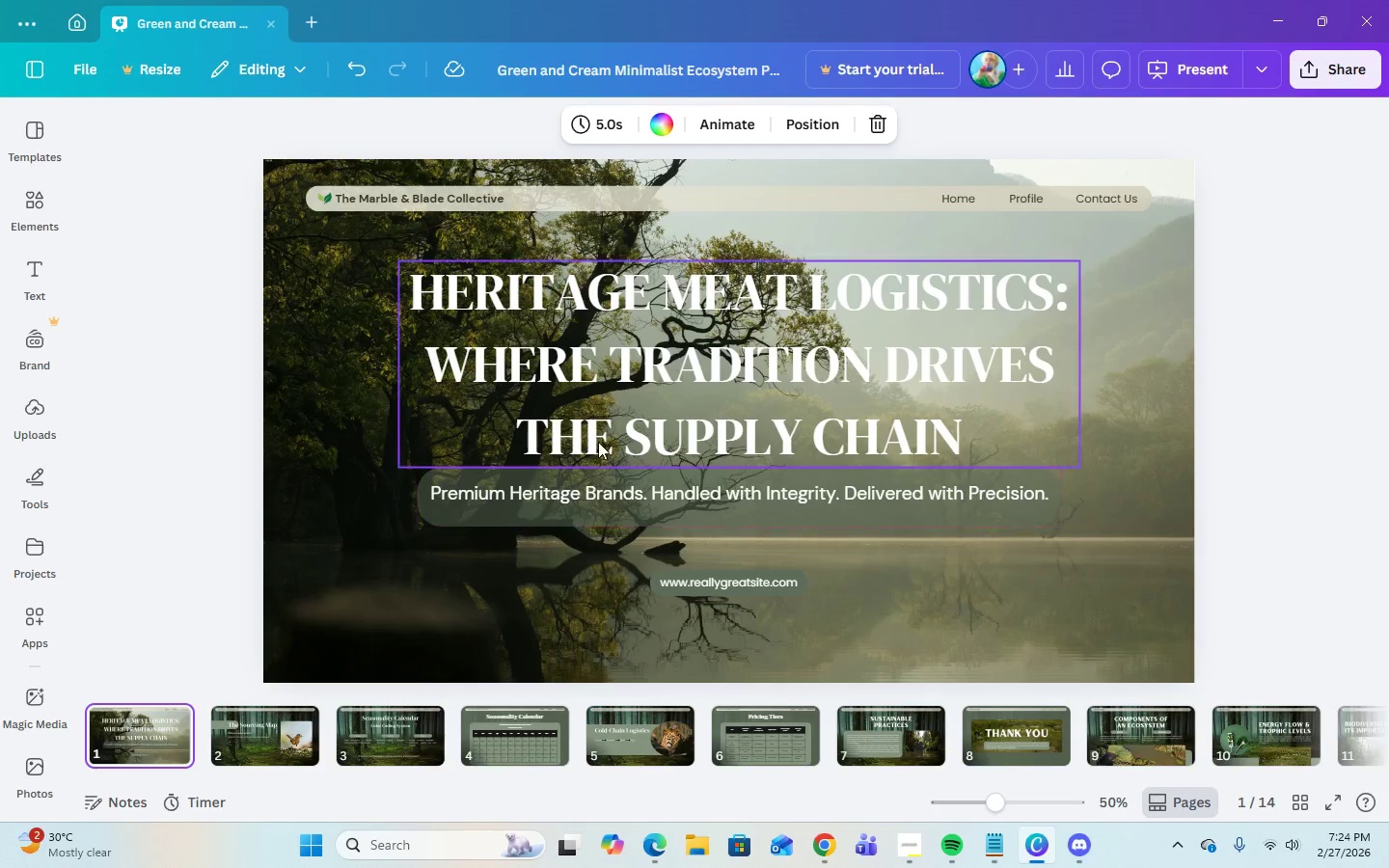 
left_click([593, 400])
 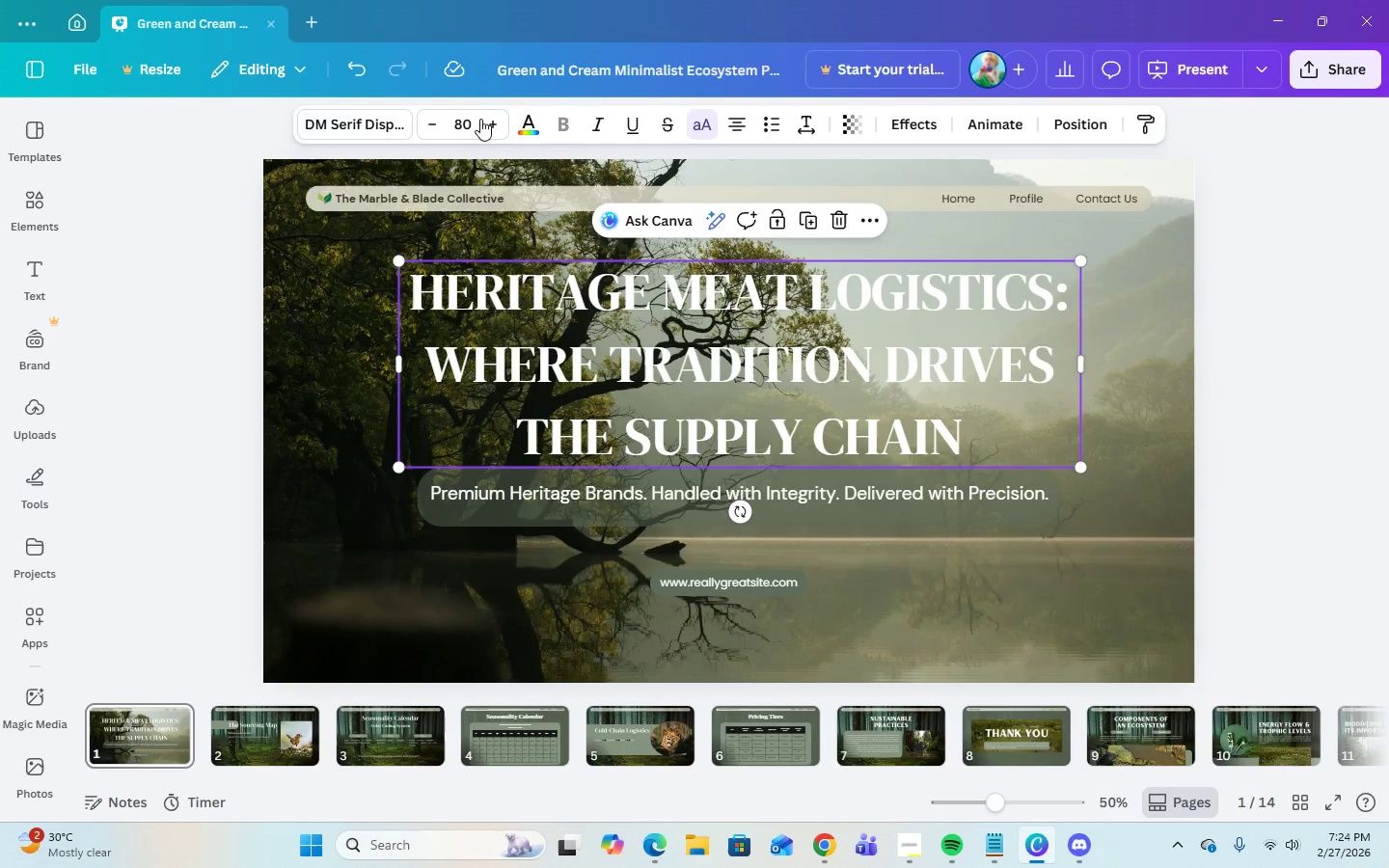 
left_click([529, 122])
 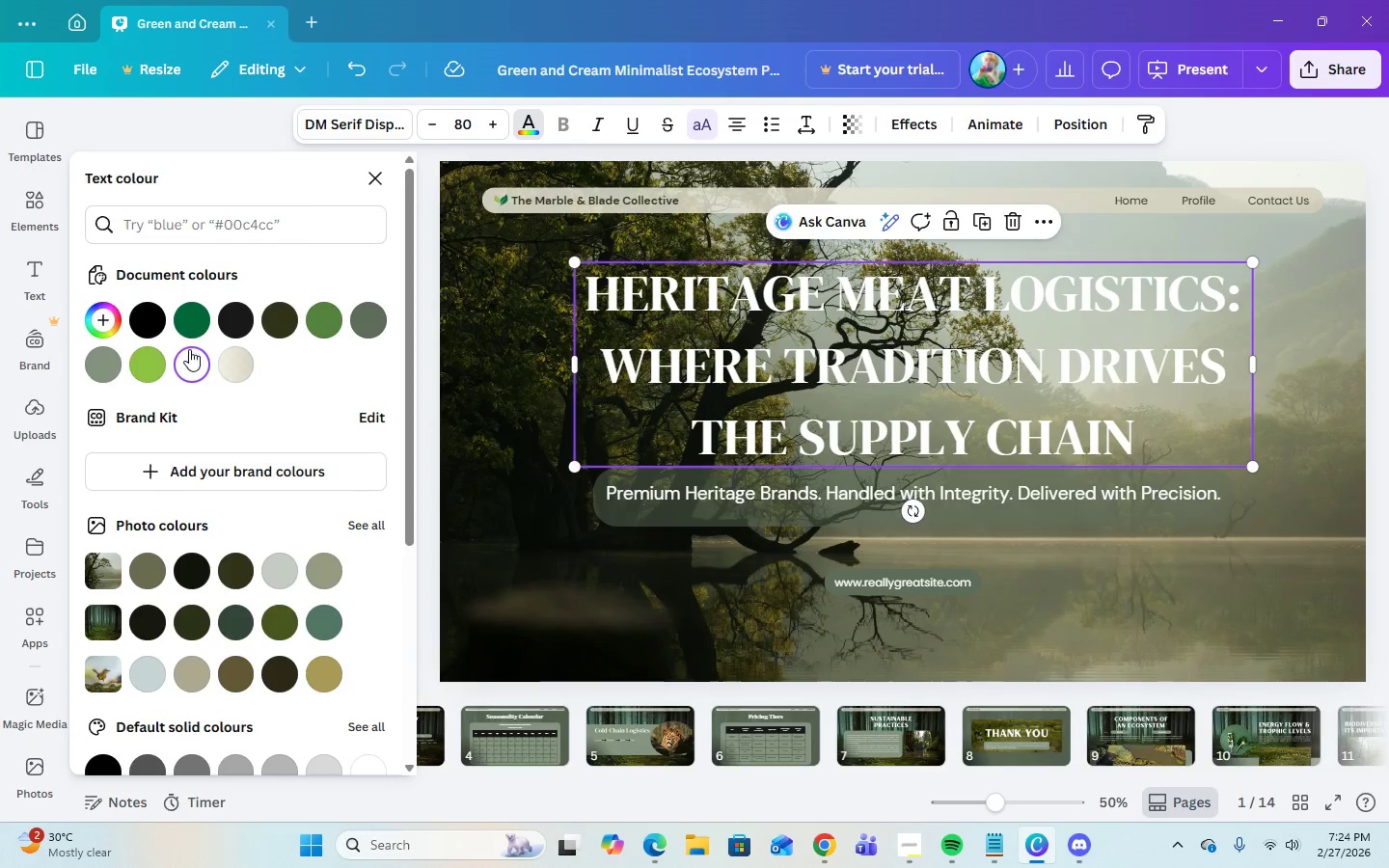 
left_click([193, 364])
 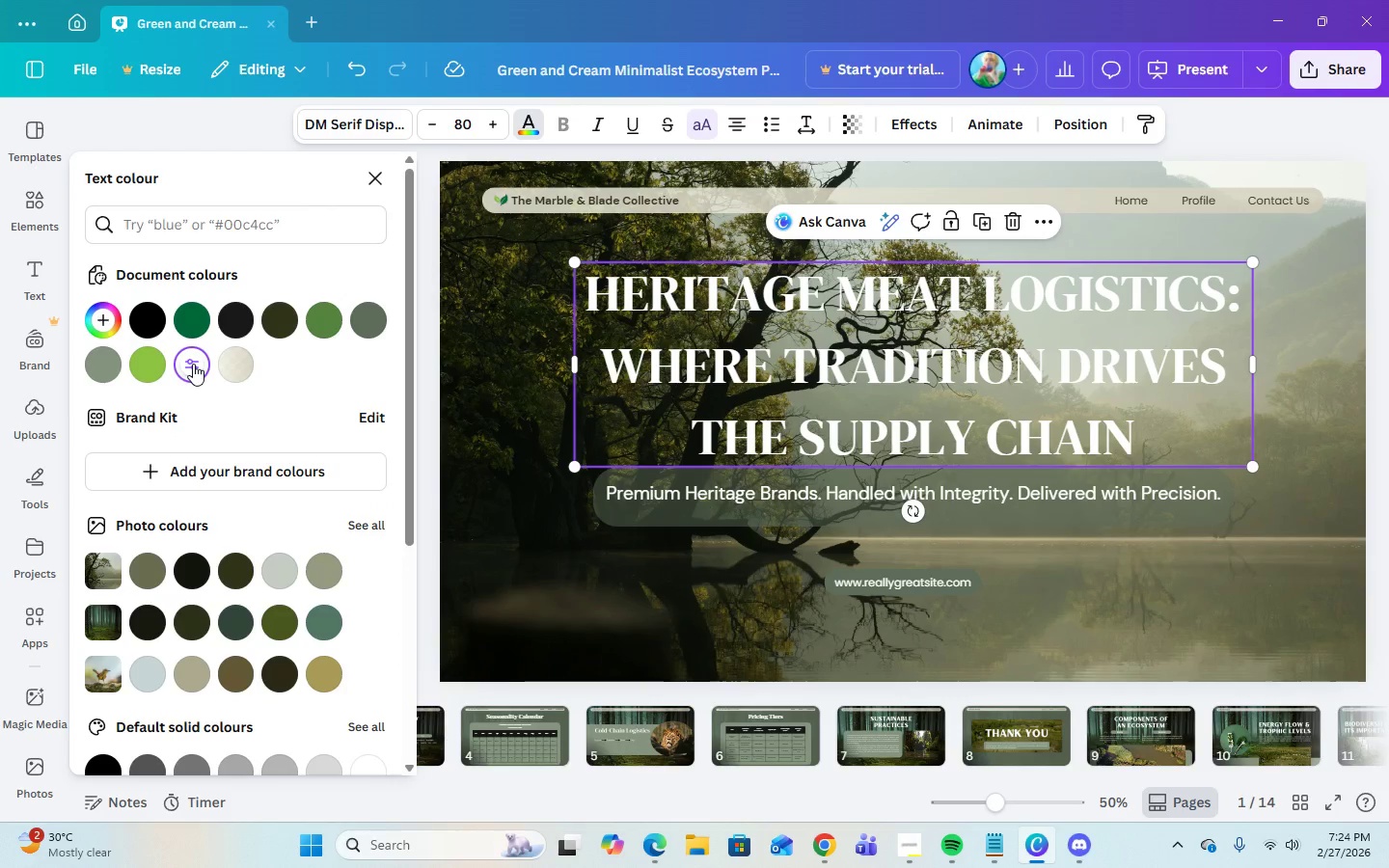 
left_click([193, 364])
 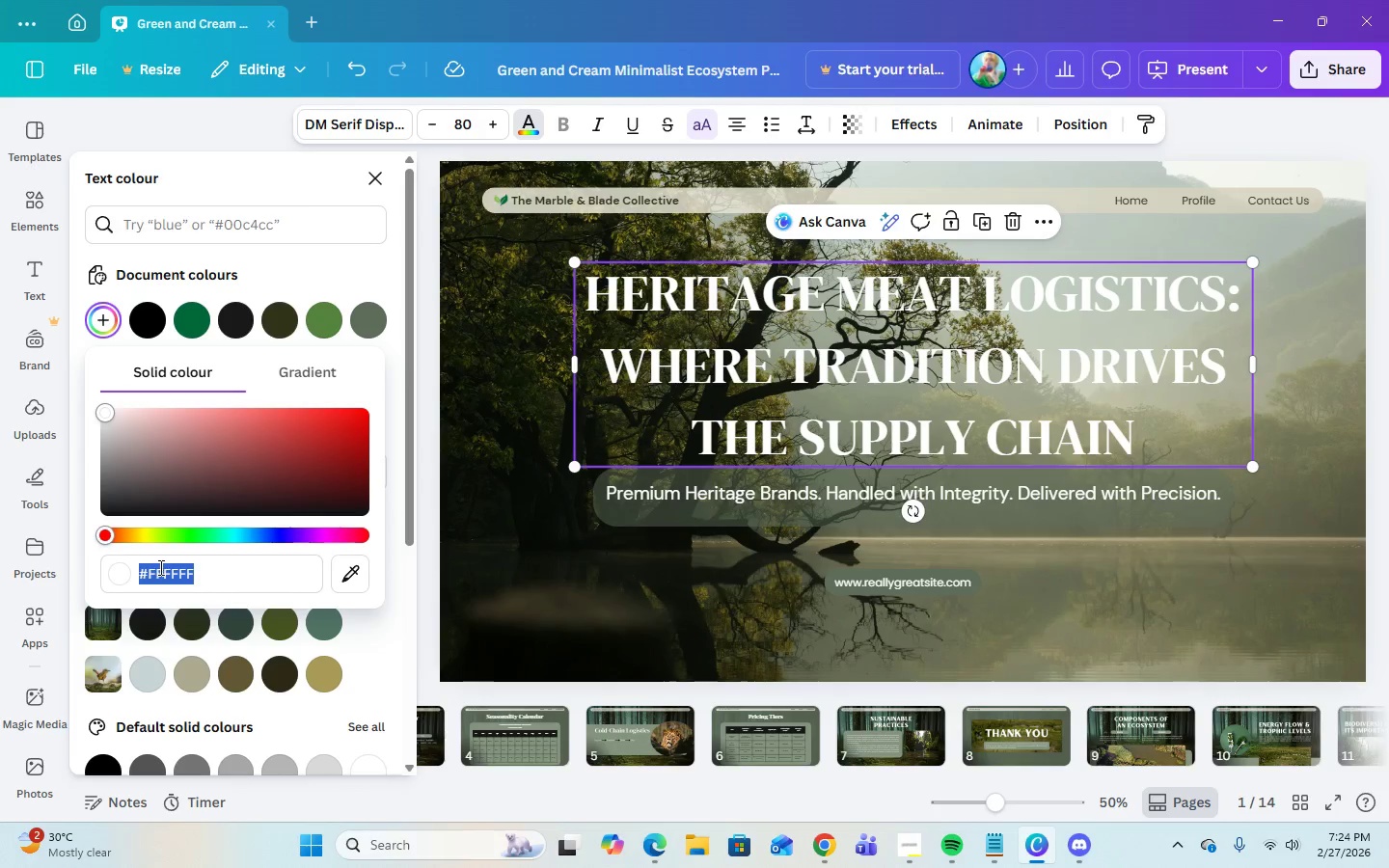 
right_click([162, 569])
 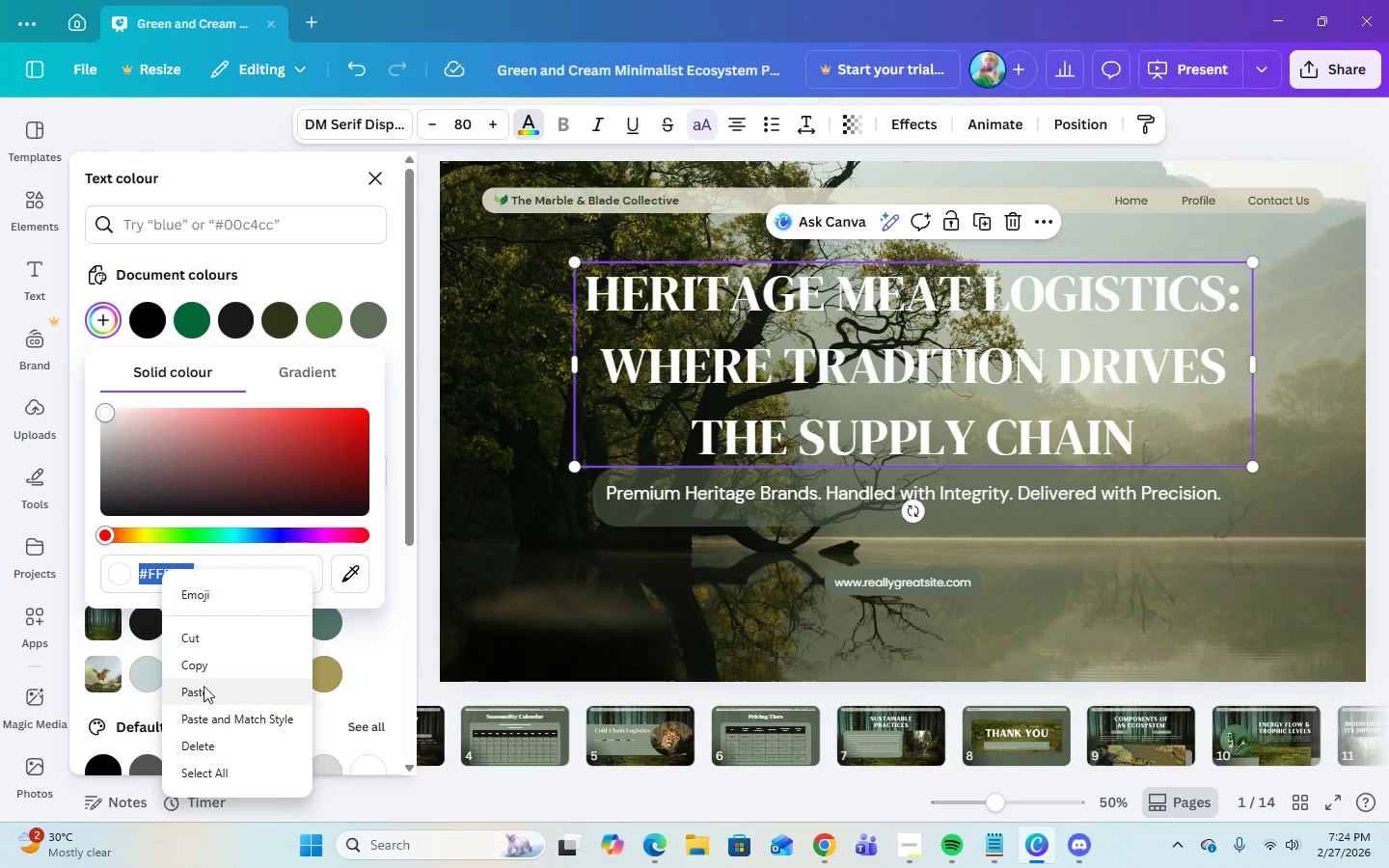 
left_click([204, 689])
 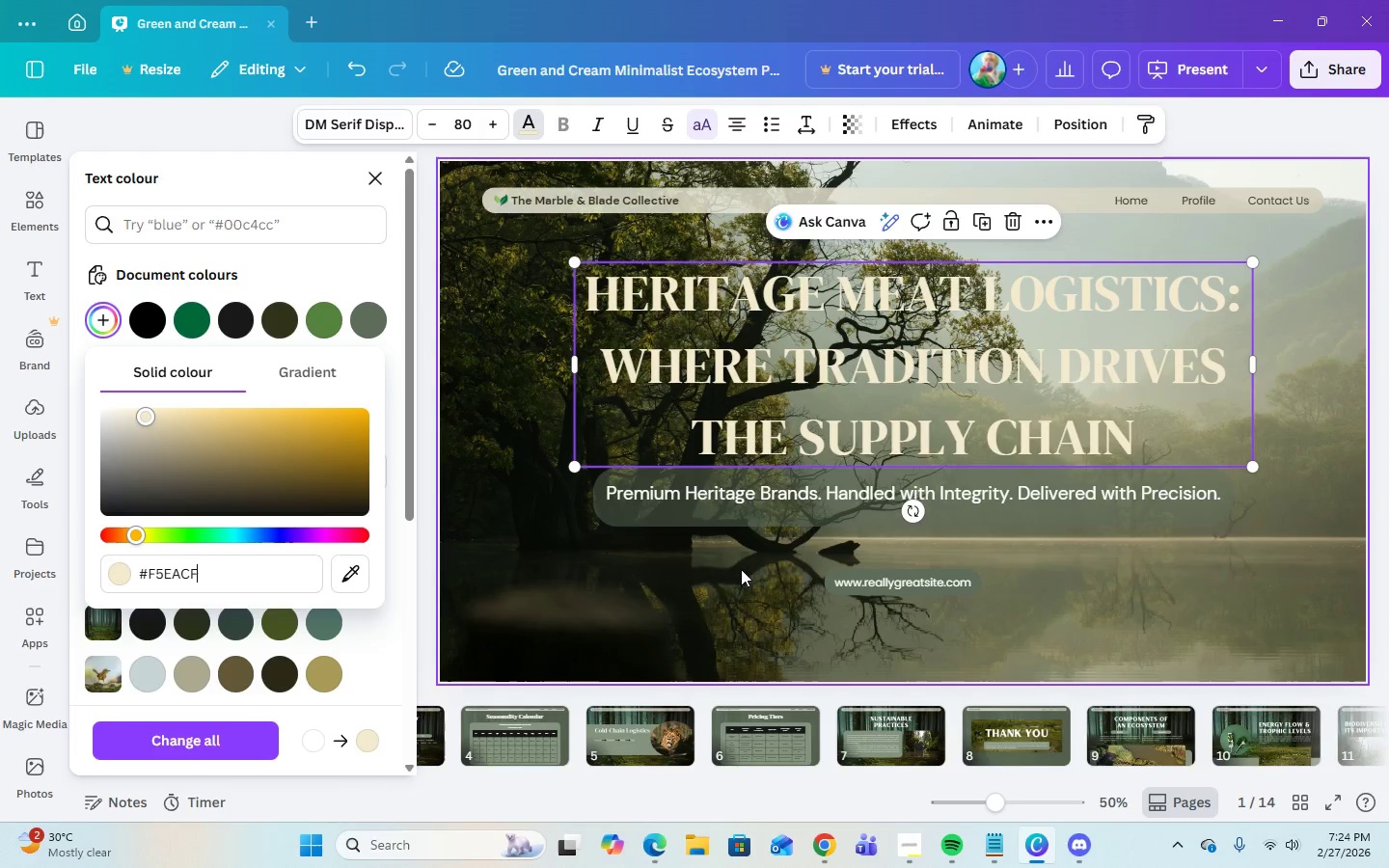 
left_click([742, 634])
 